 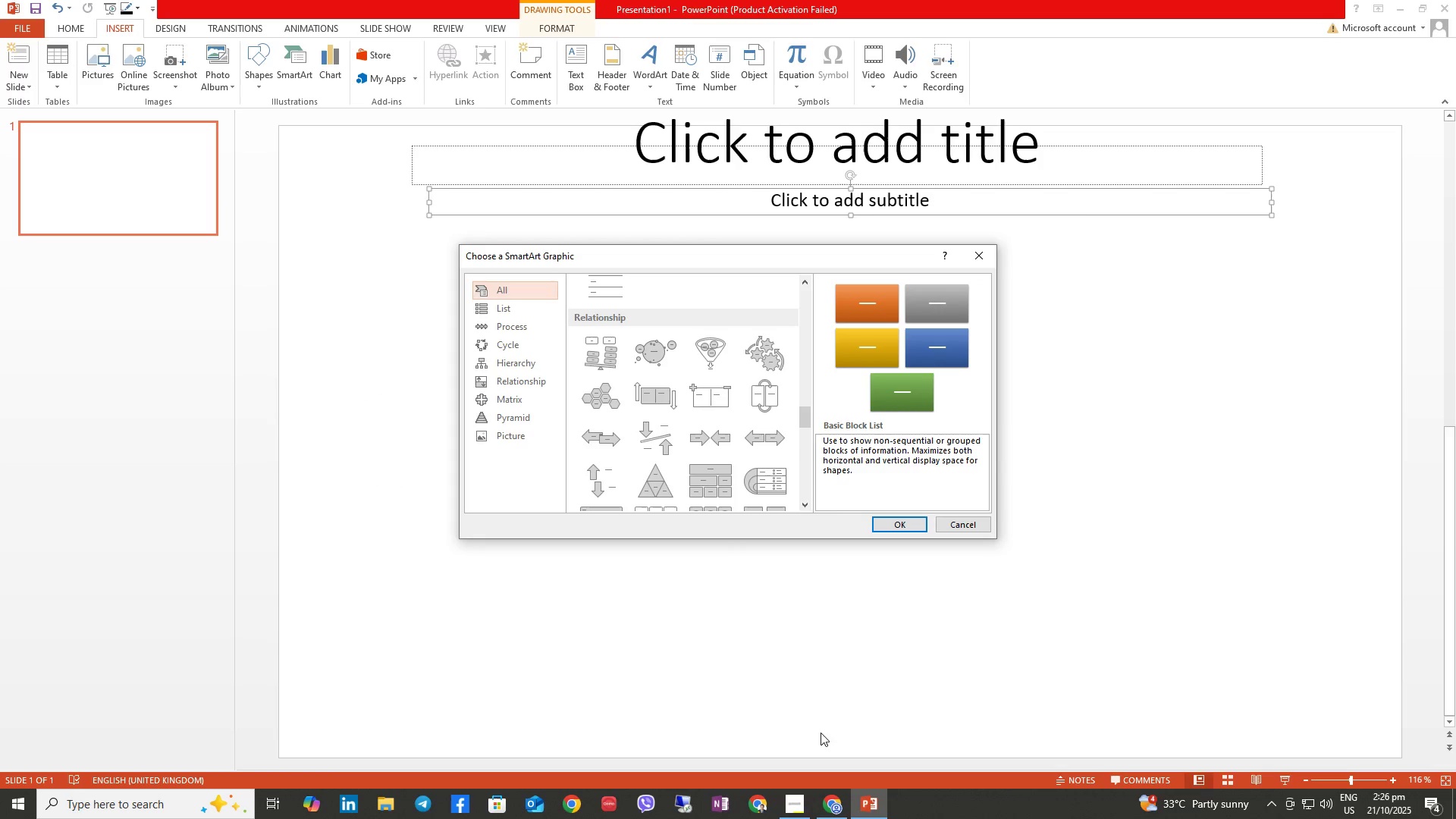 
left_click([588, 405])
 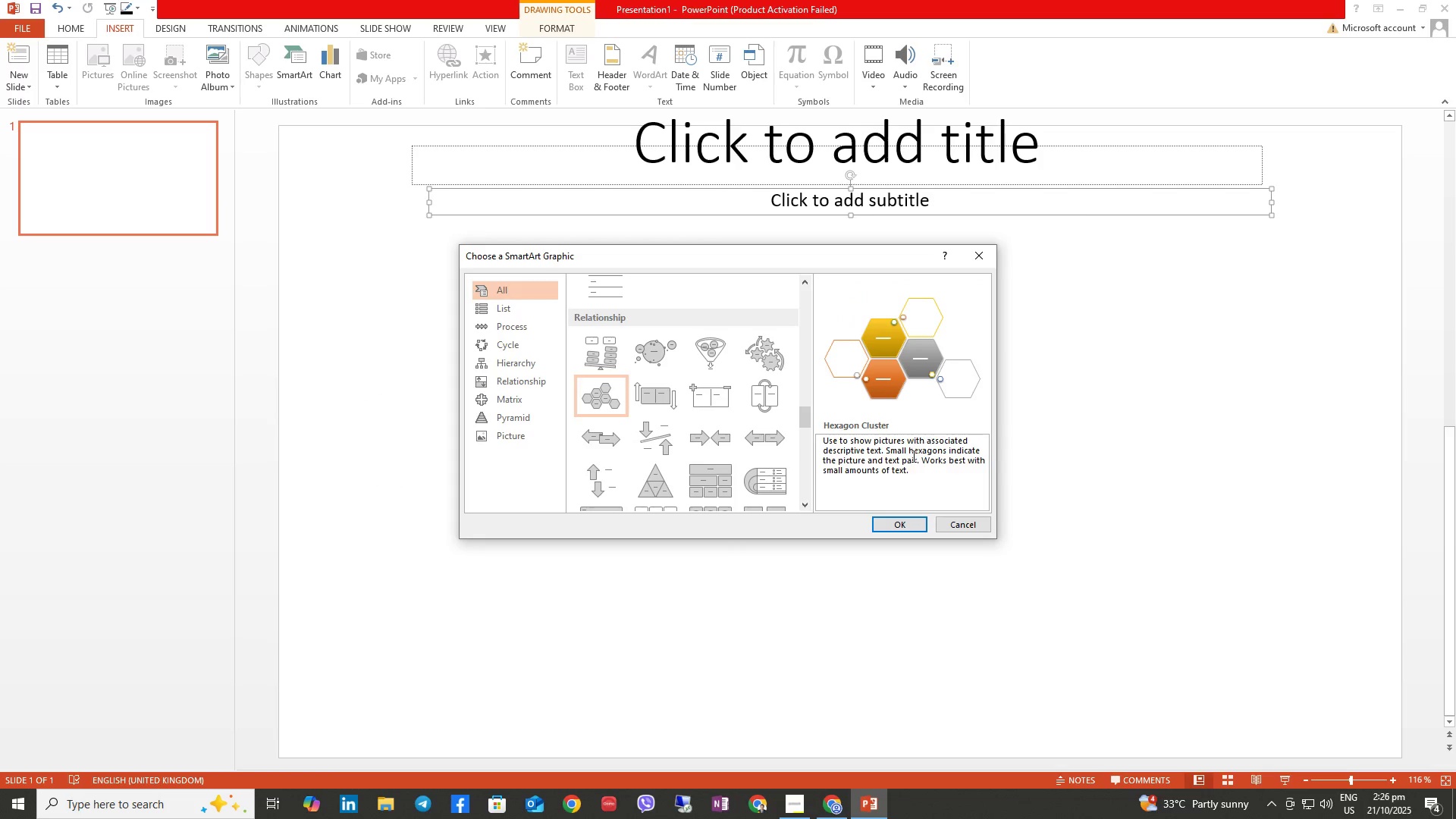 
left_click([896, 524])
 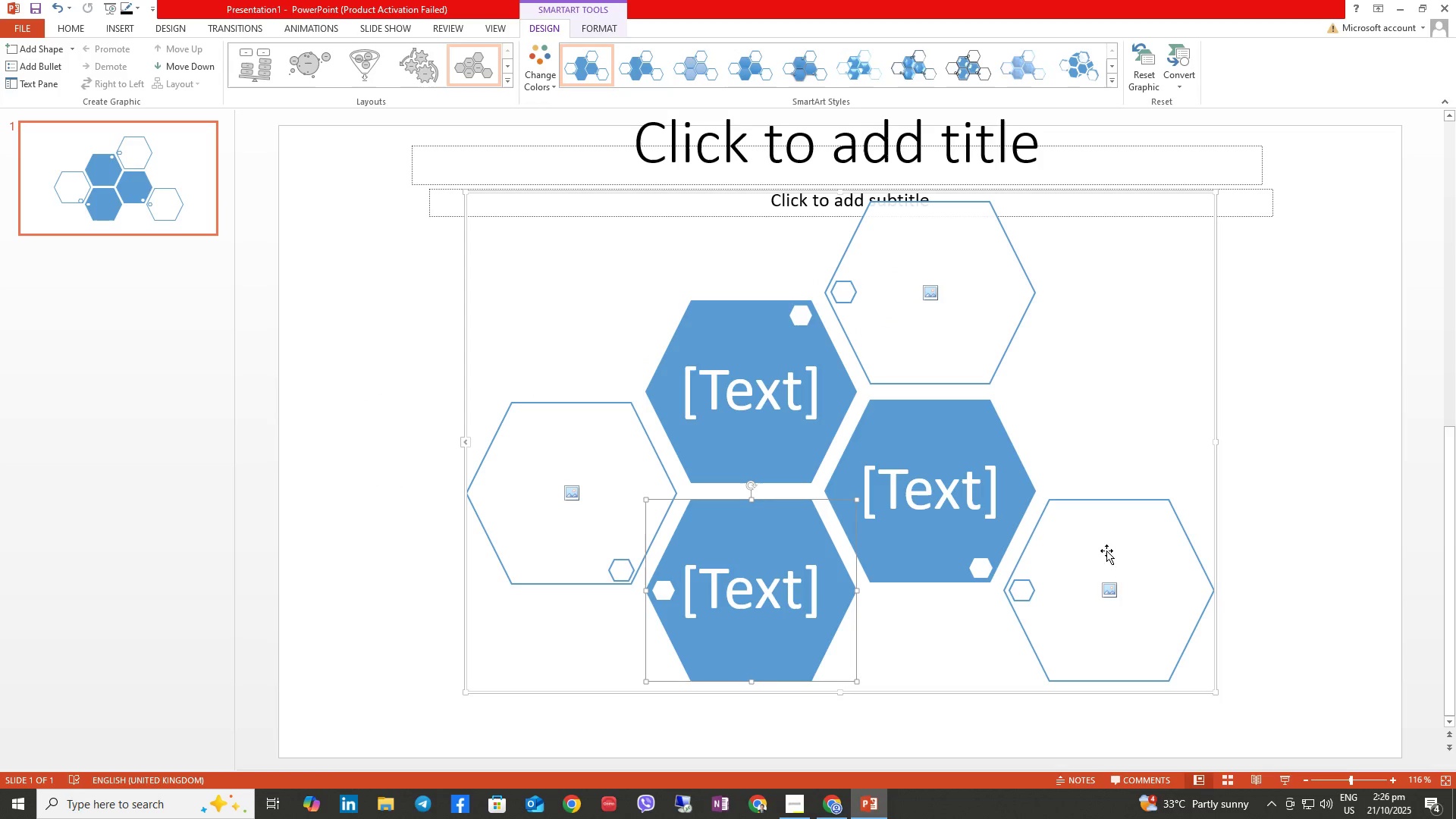 
right_click([1091, 577])
 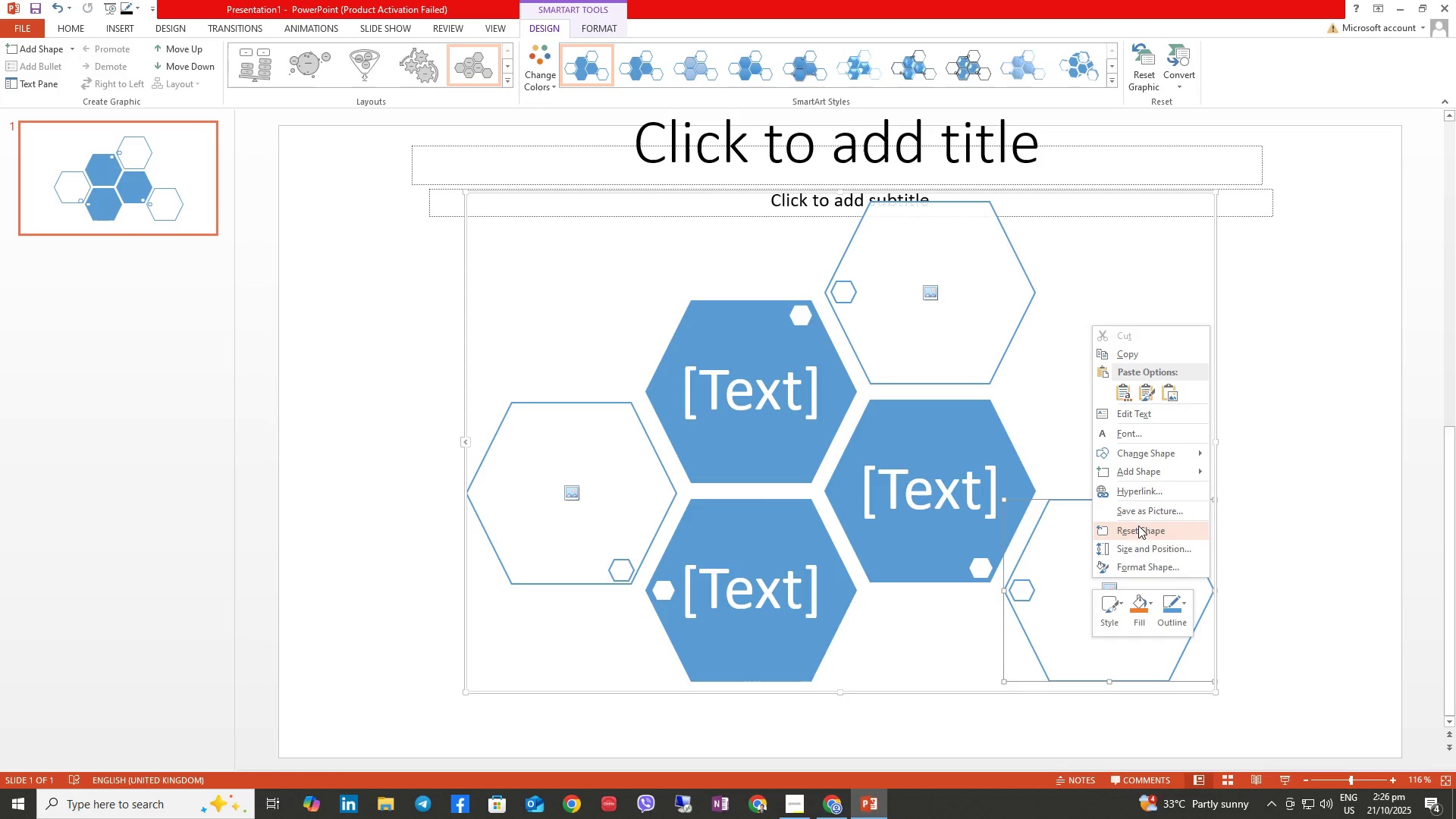 
mouse_move([1131, 471])
 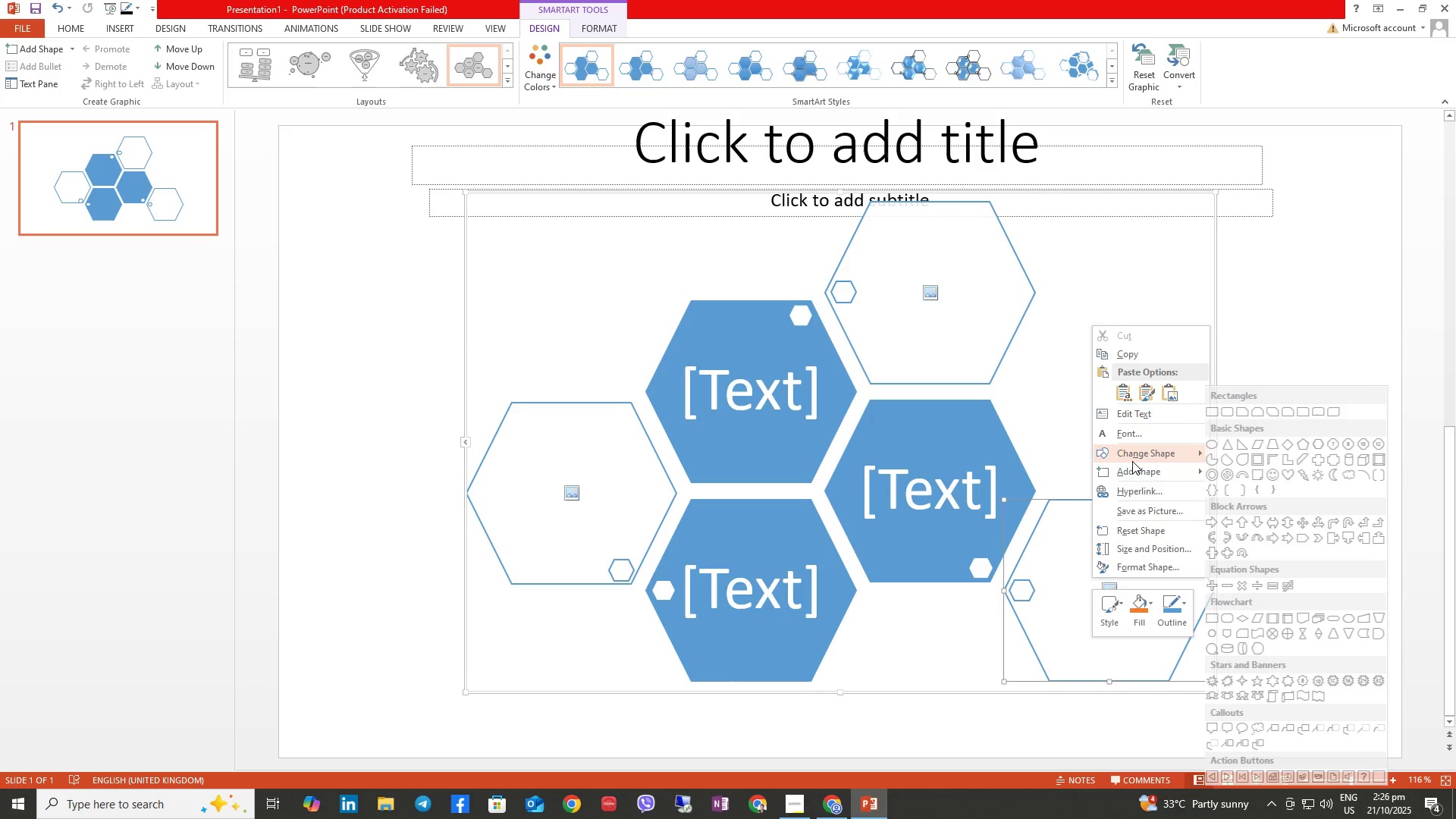 
mouse_move([1147, 457])
 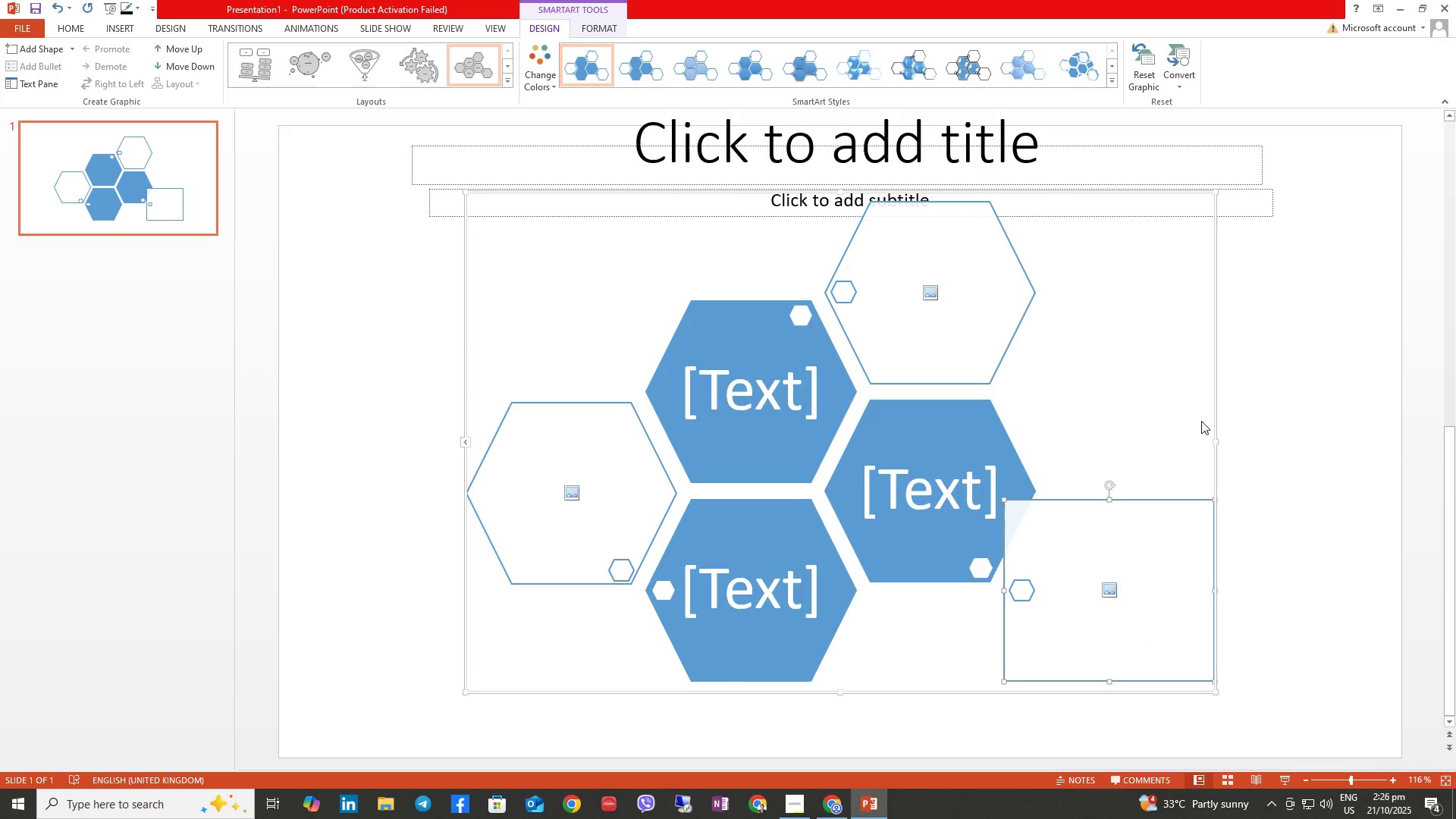 
wait(6.2)
 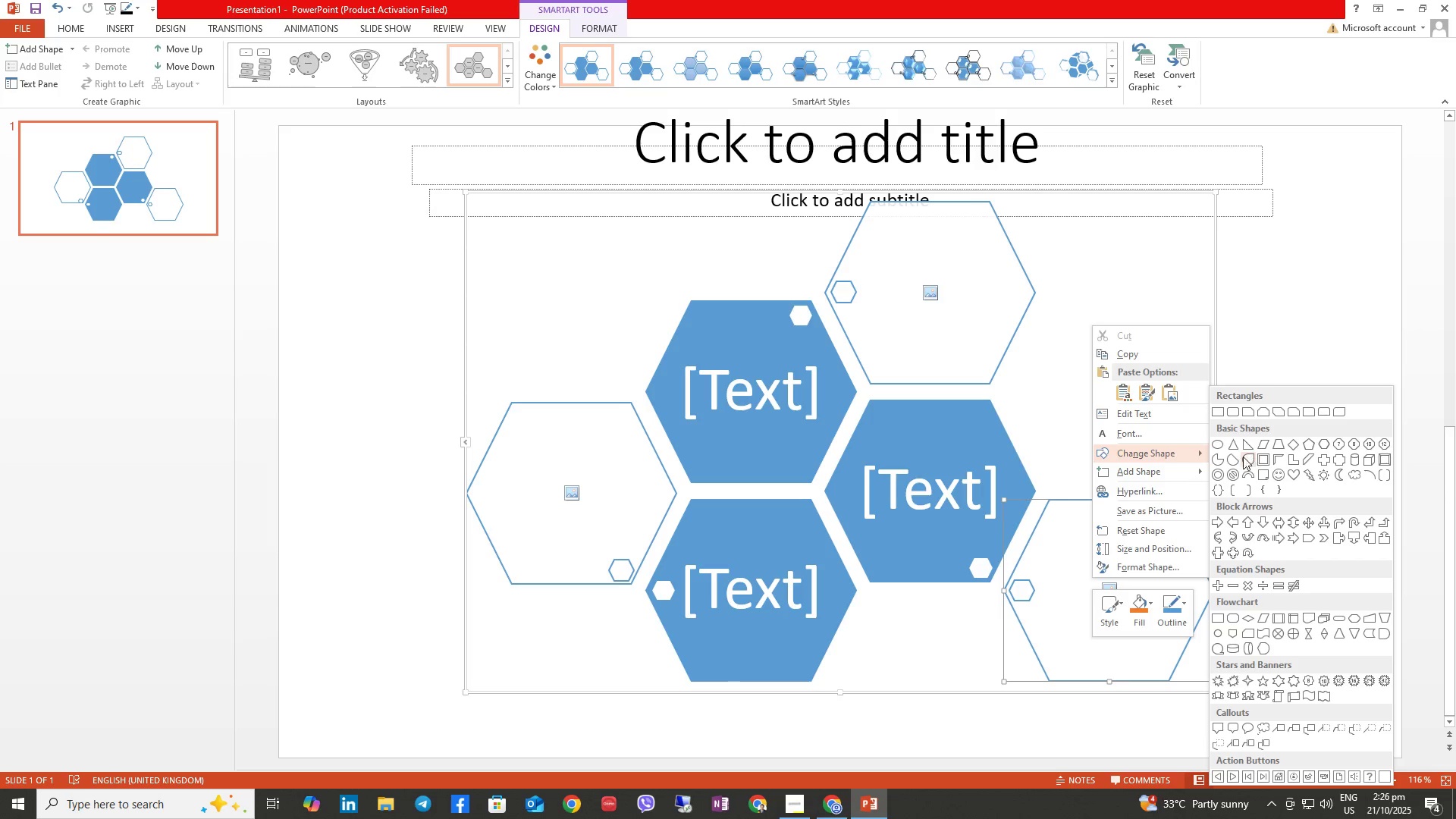 
key(Control+Z)
 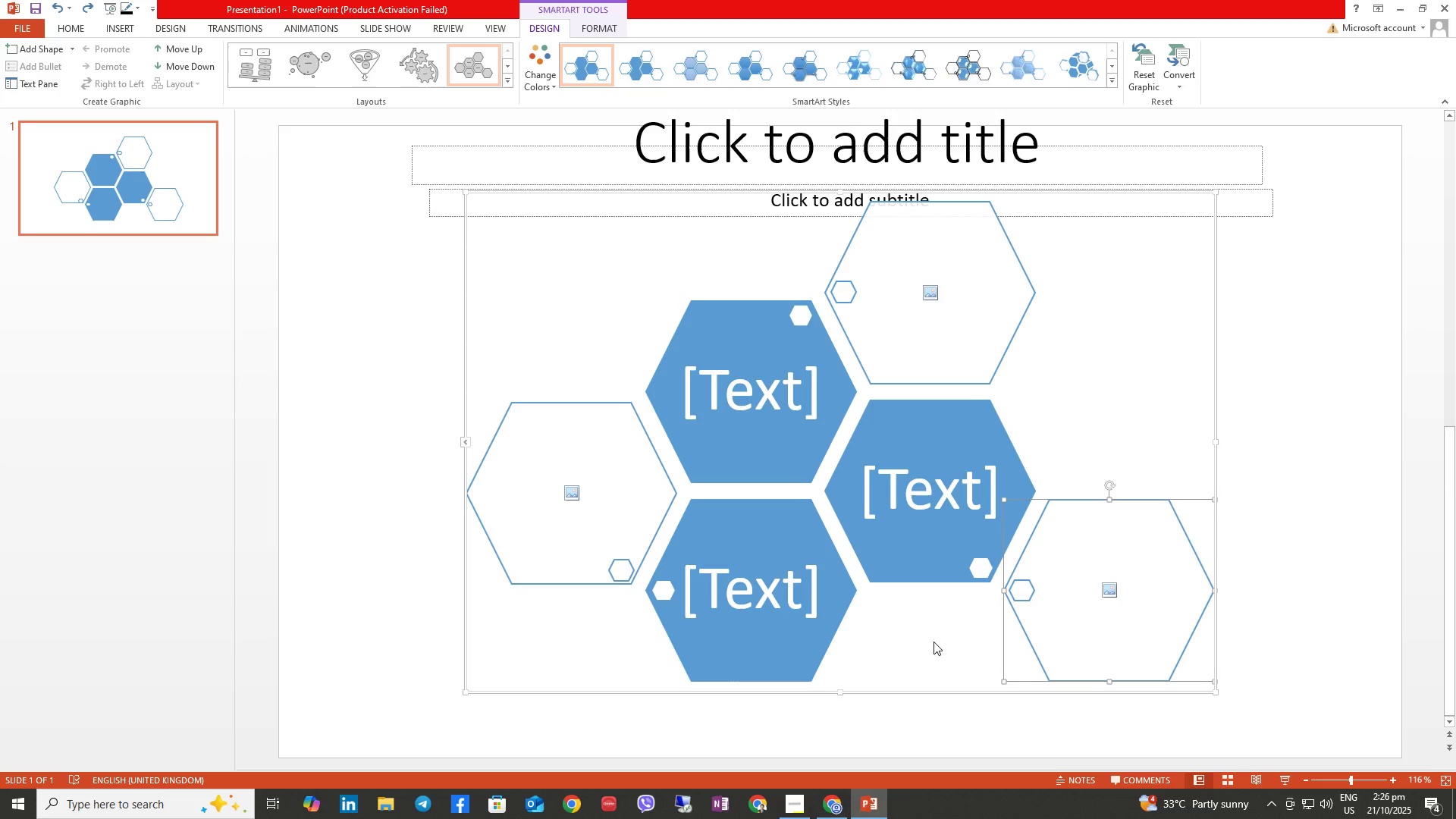 
right_click([914, 656])
 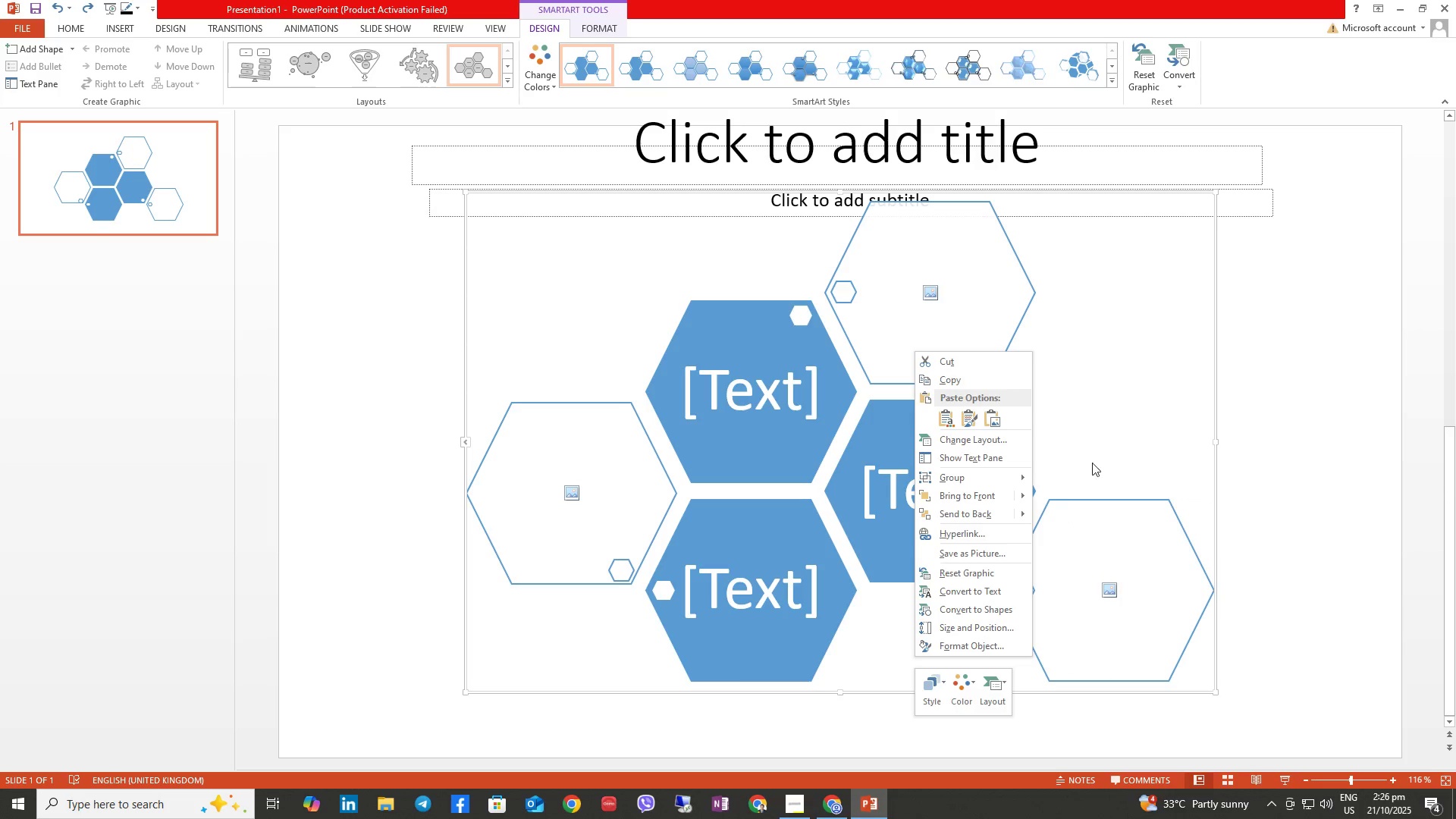 
left_click([1107, 438])
 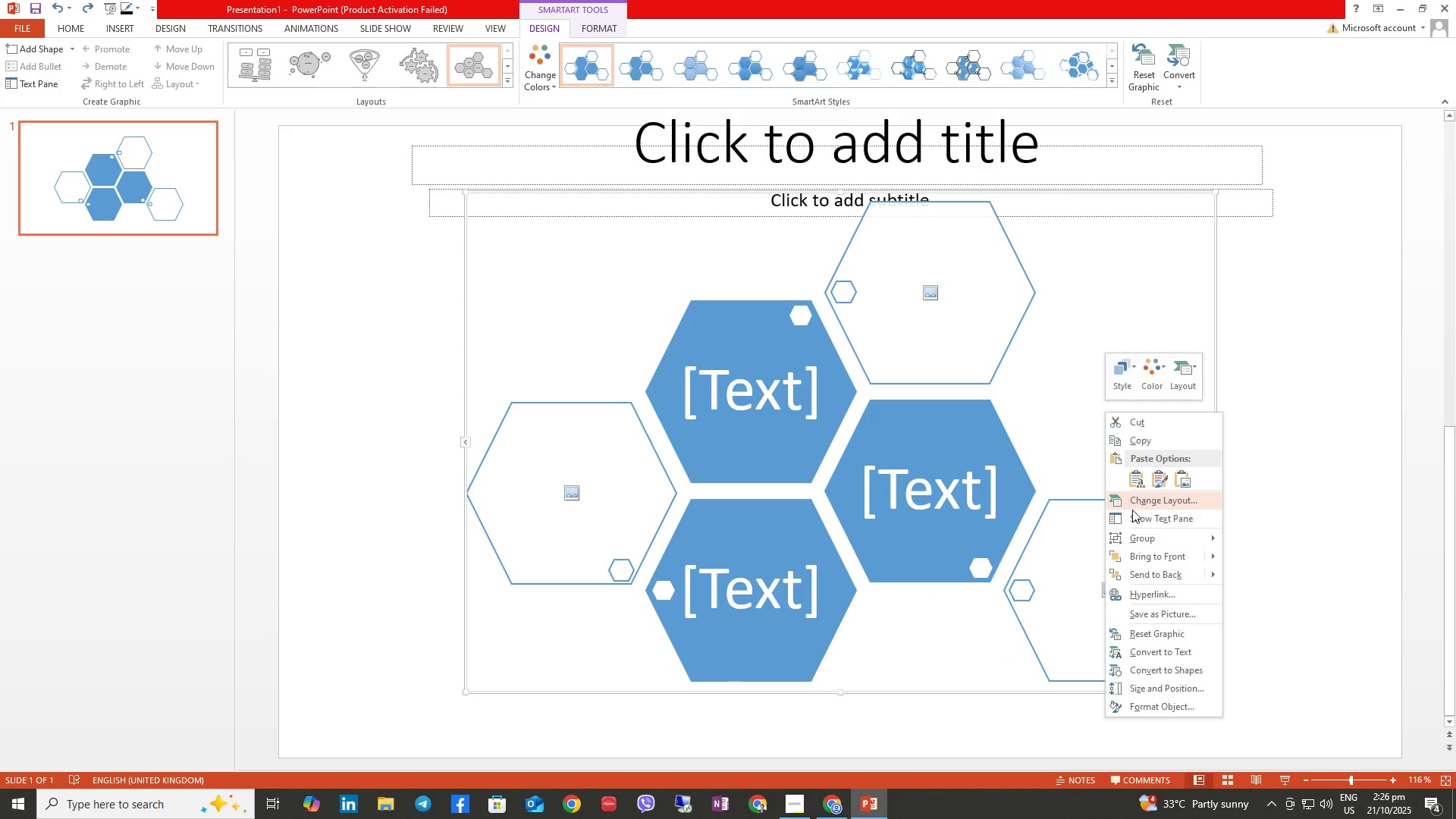 
left_click([1079, 564])
 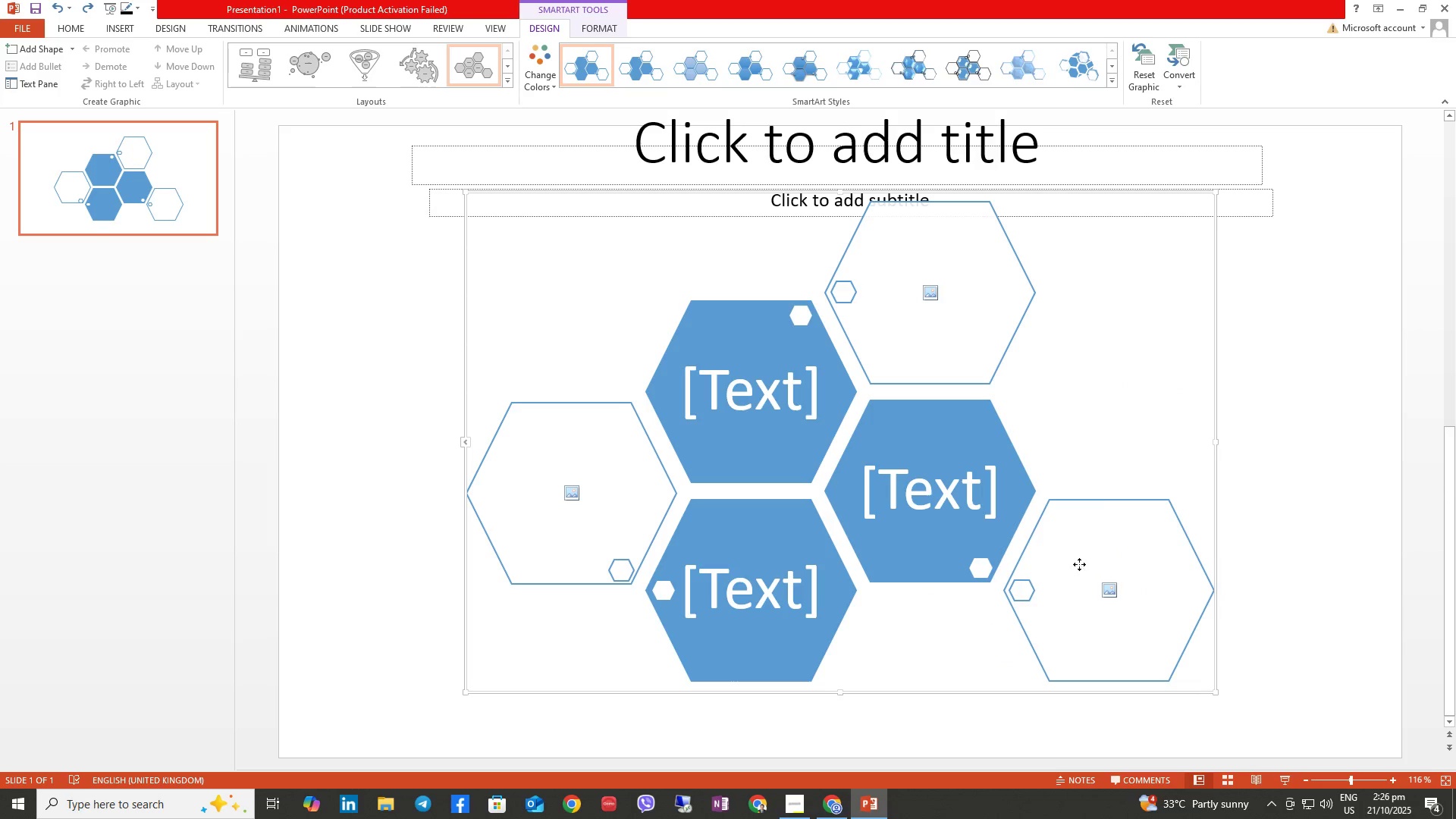 
right_click([1079, 564])
 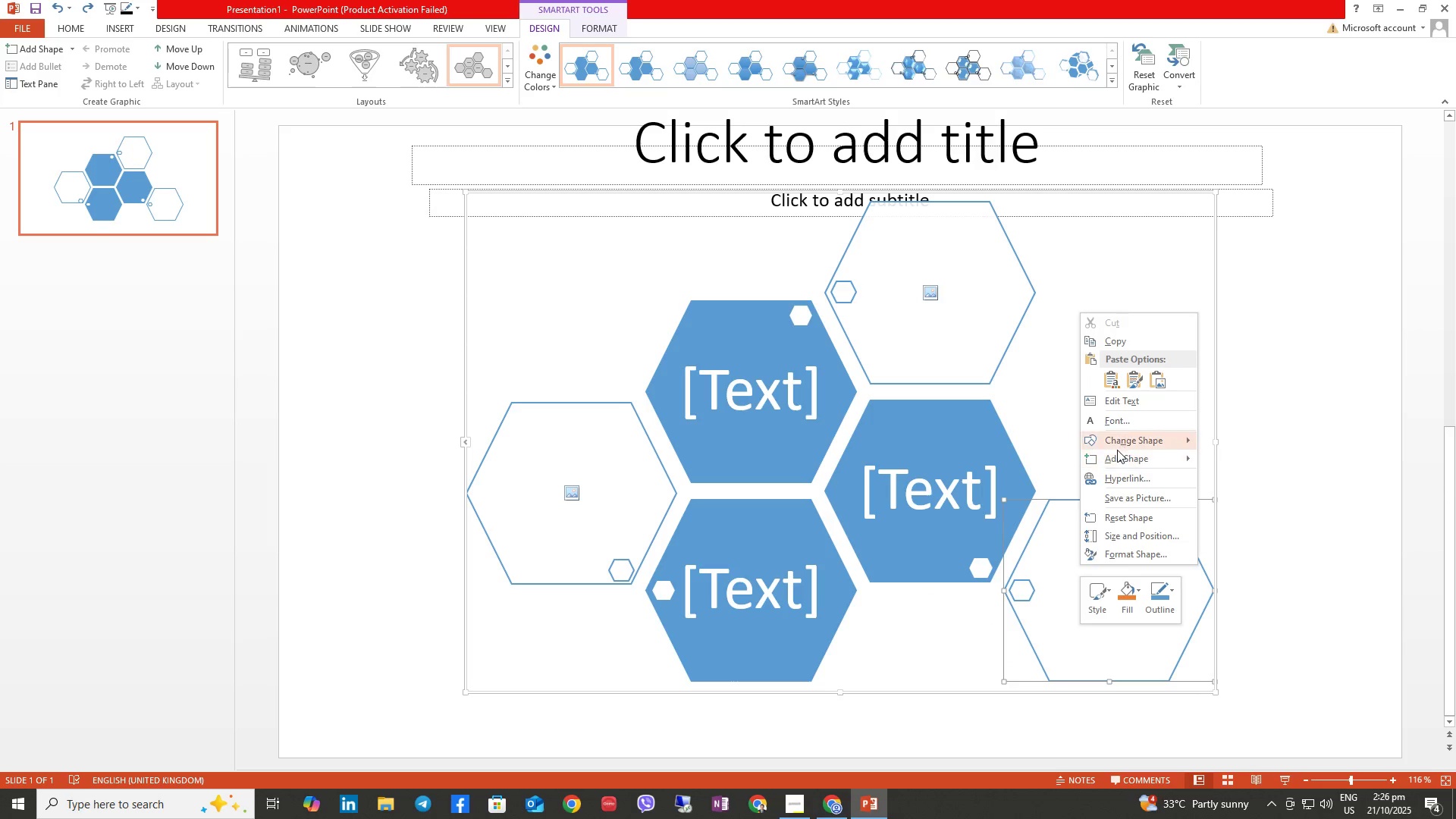 
left_click([940, 626])
 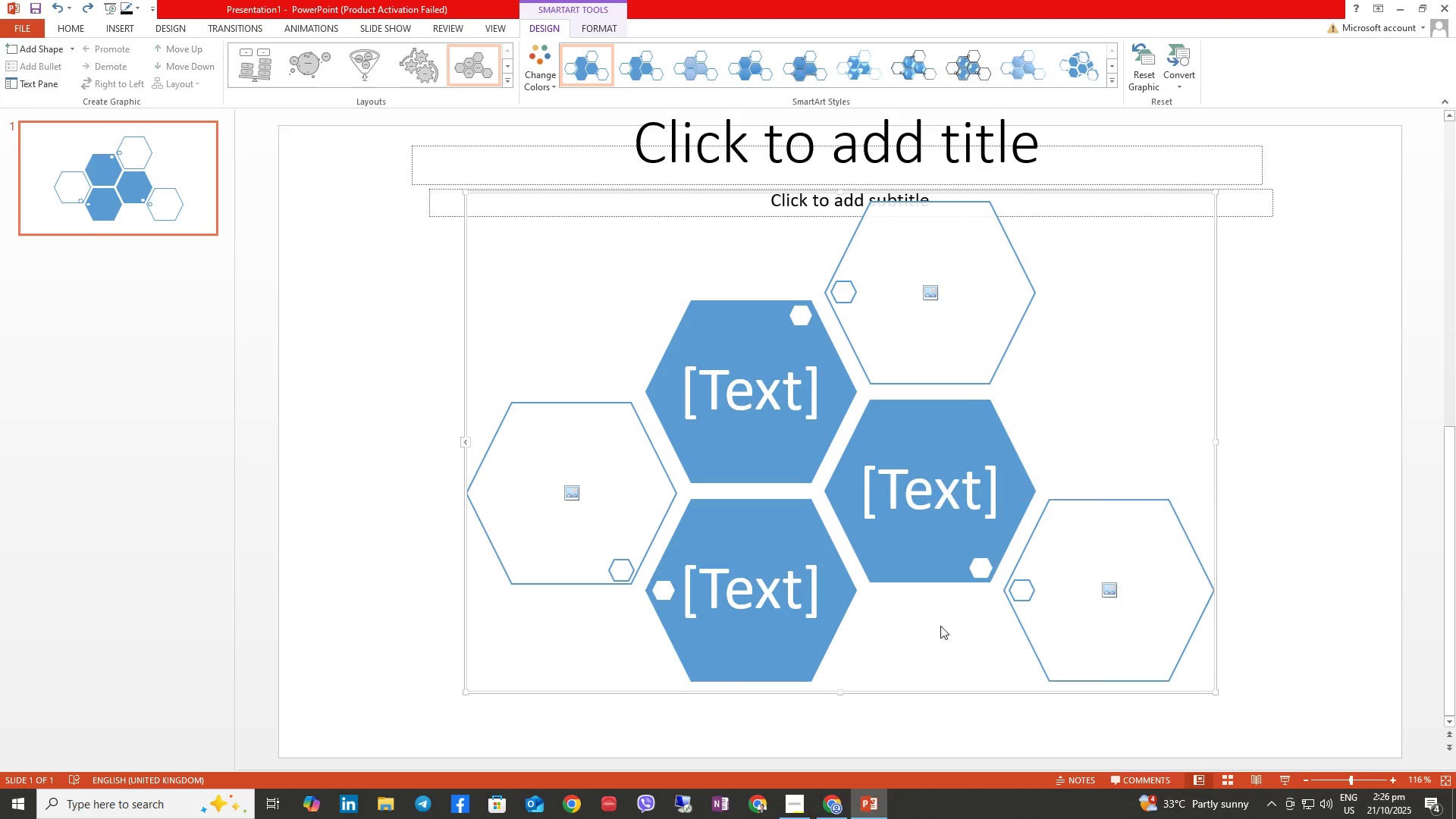 
right_click([940, 626])
 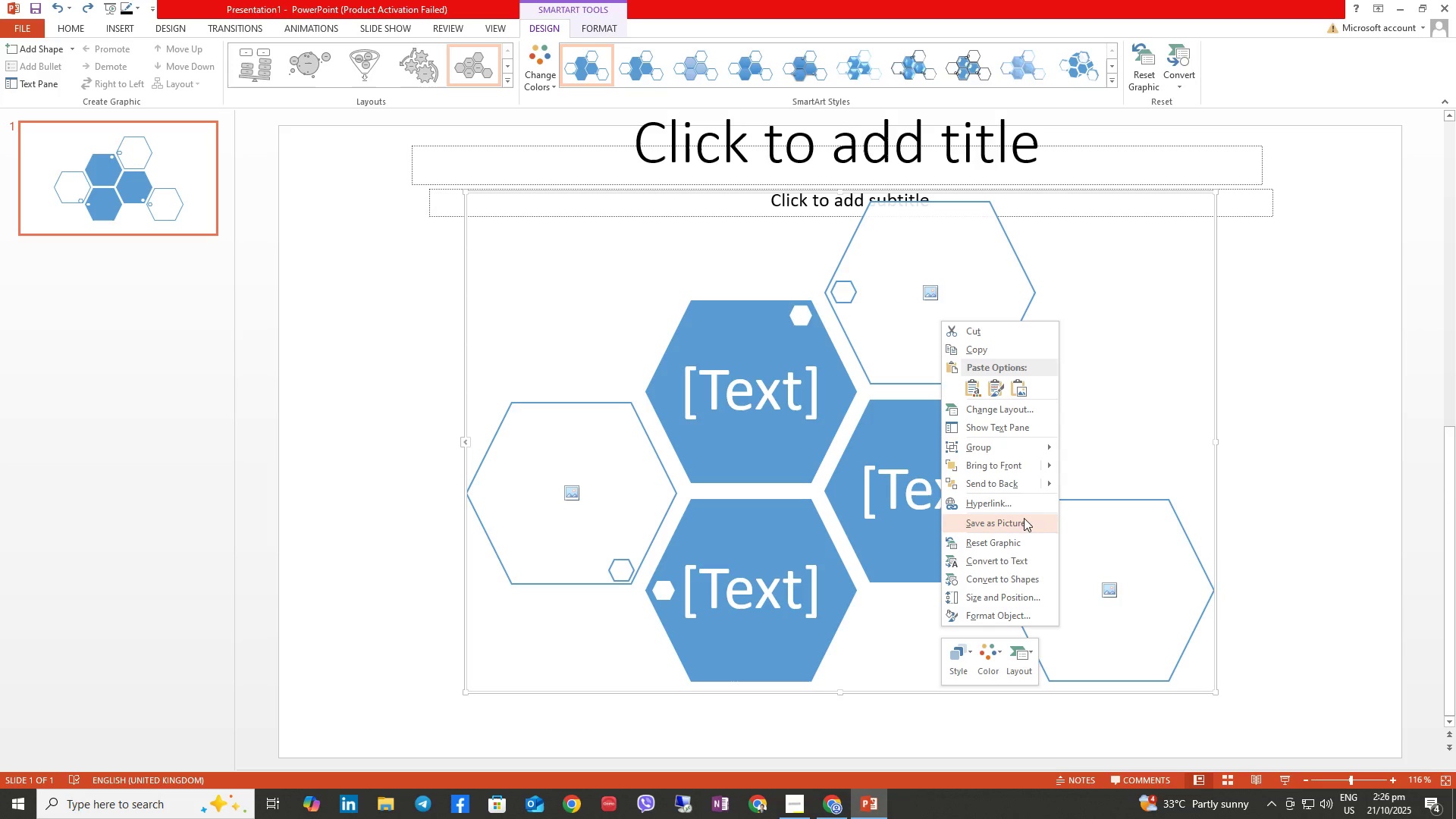 
left_click([1003, 453])
 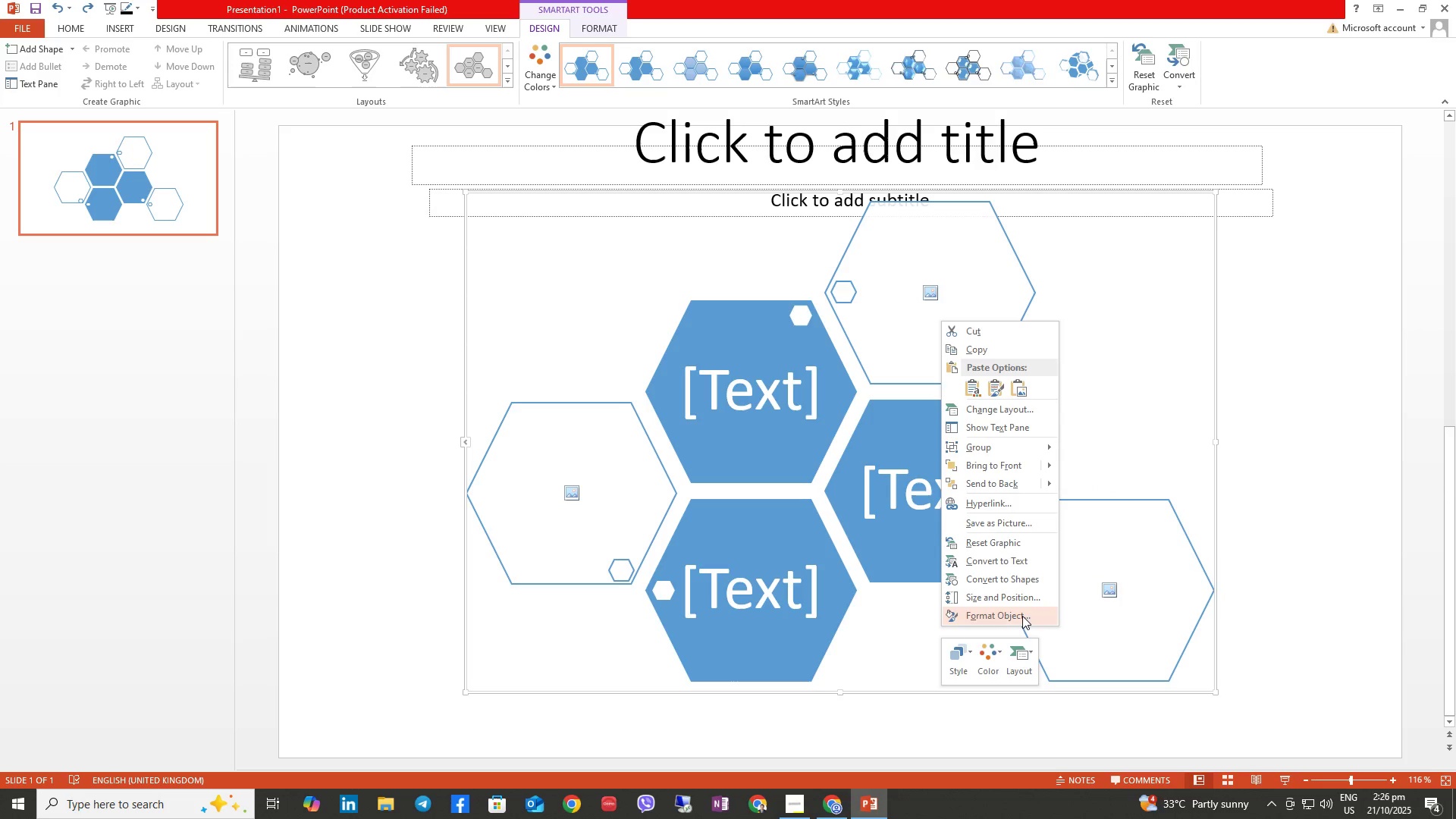 
left_click([990, 661])
 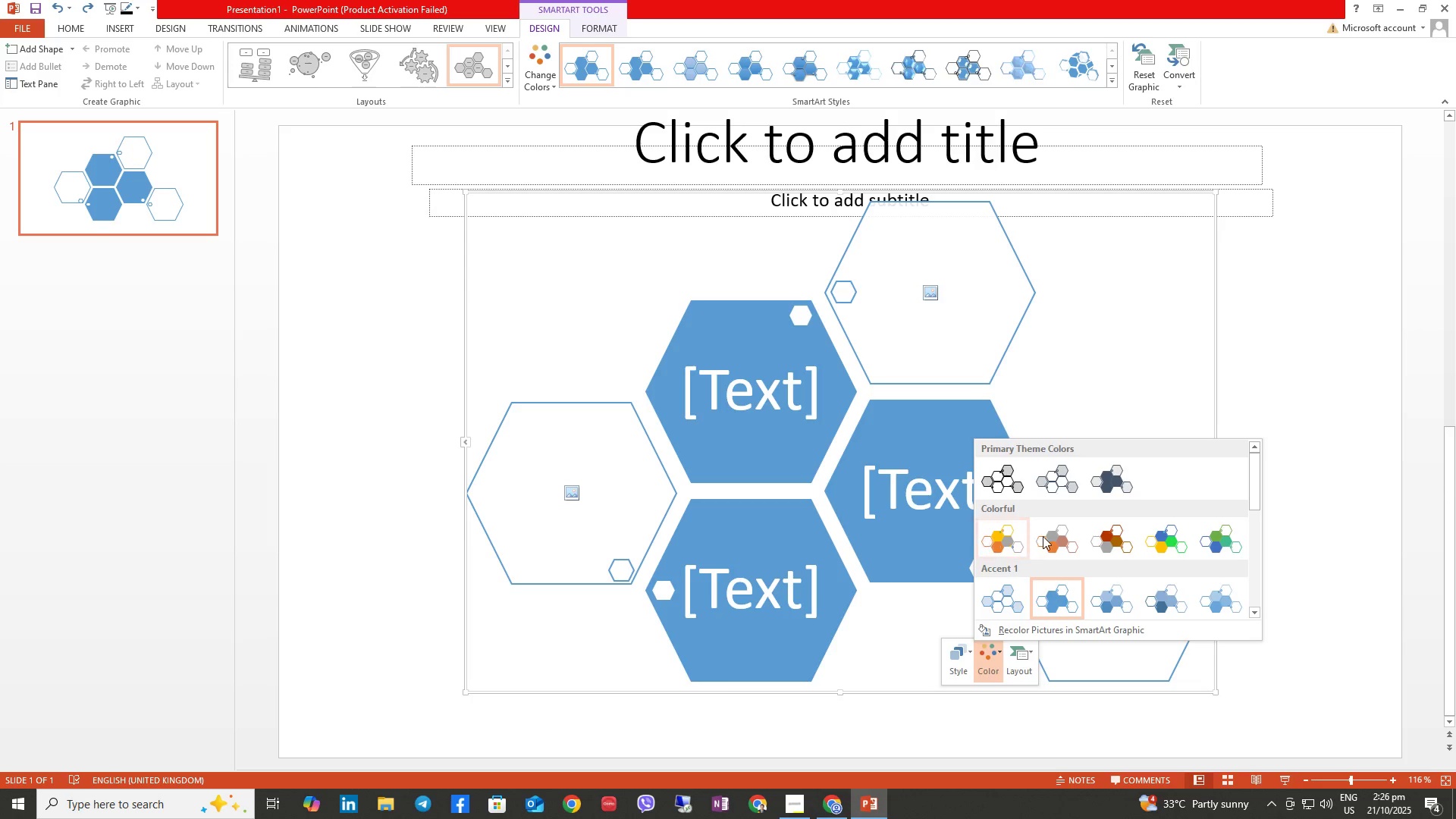 
left_click([1110, 381])
 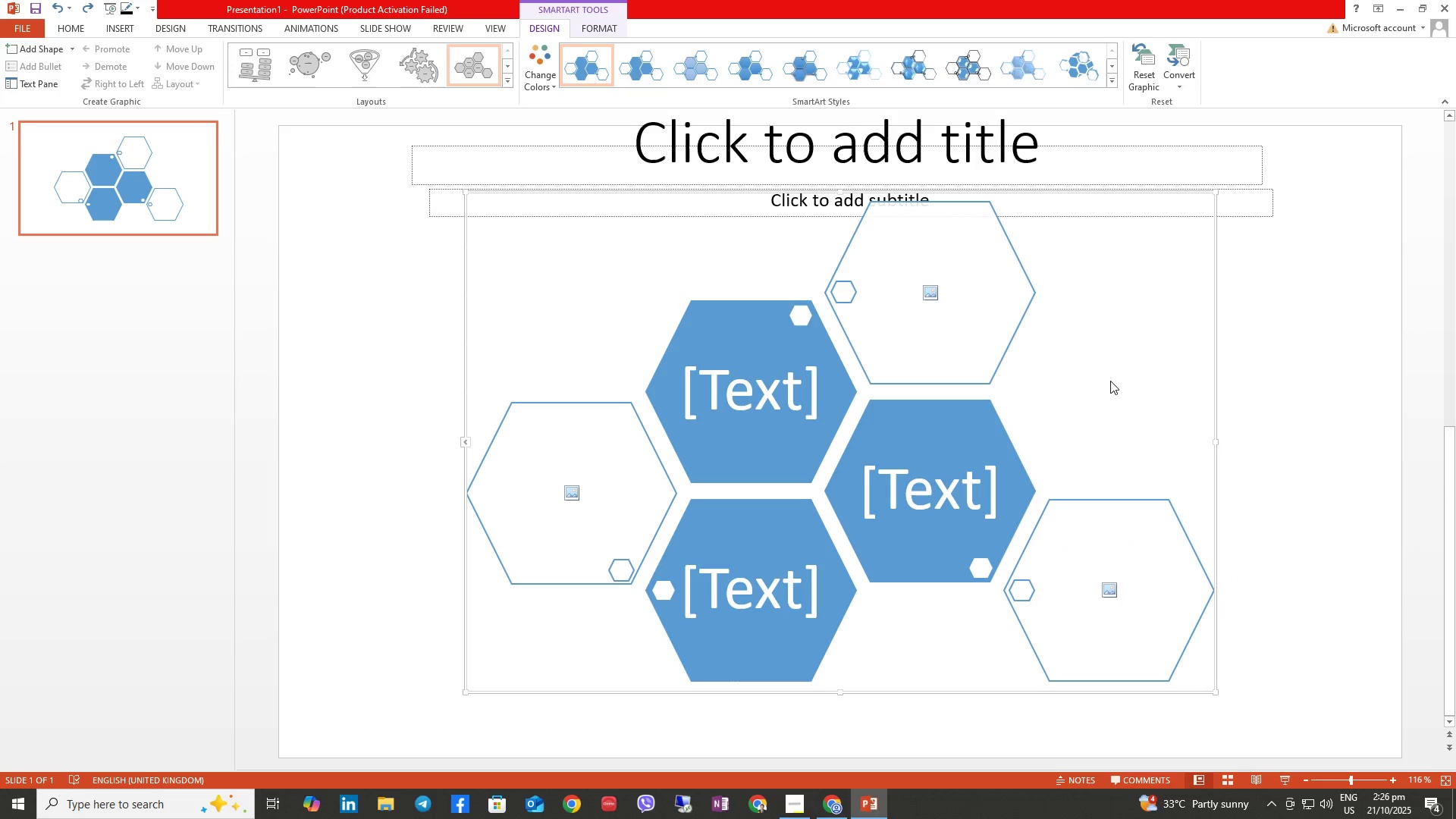 
right_click([952, 353])
 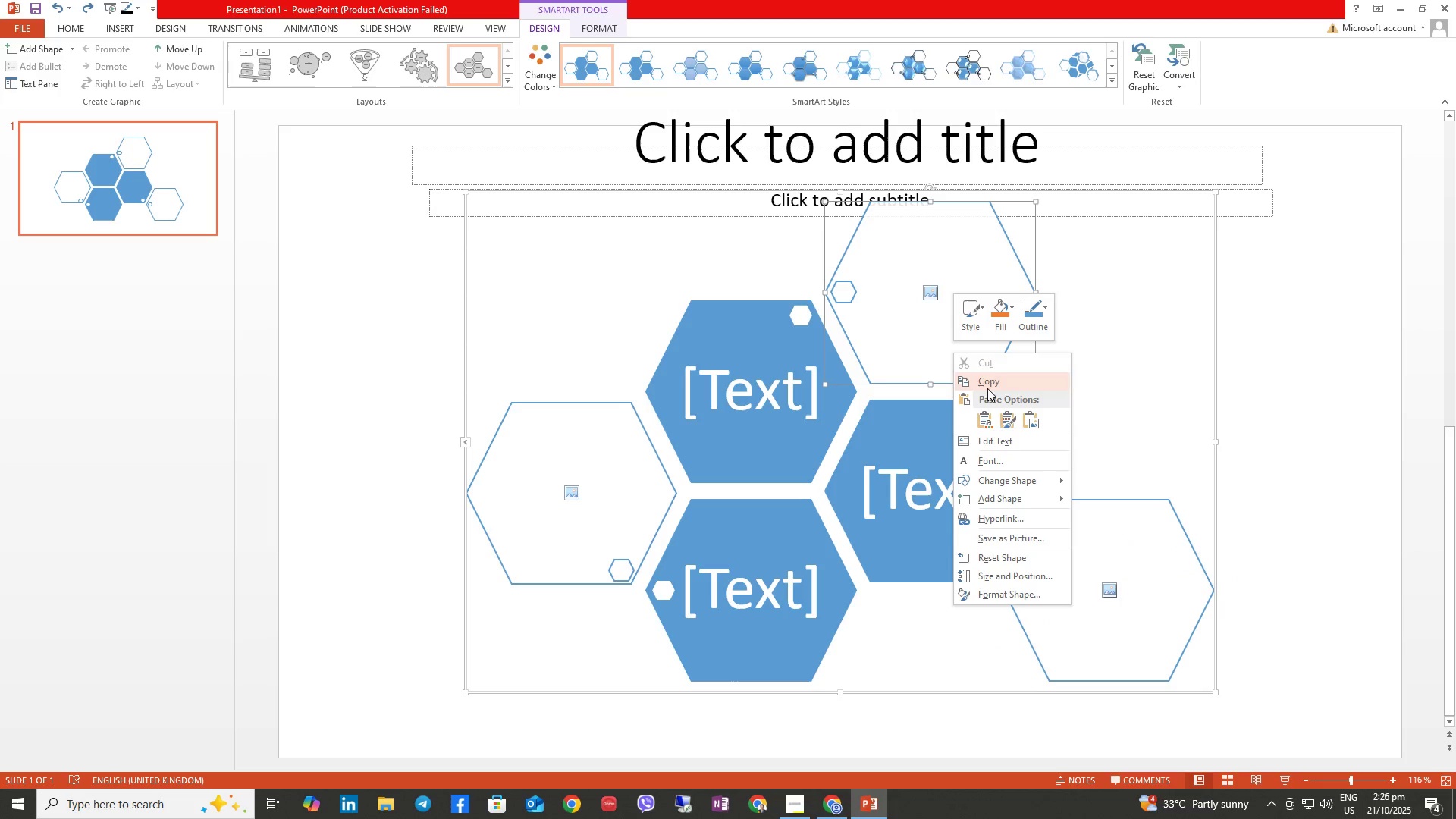 
mouse_move([1005, 477])
 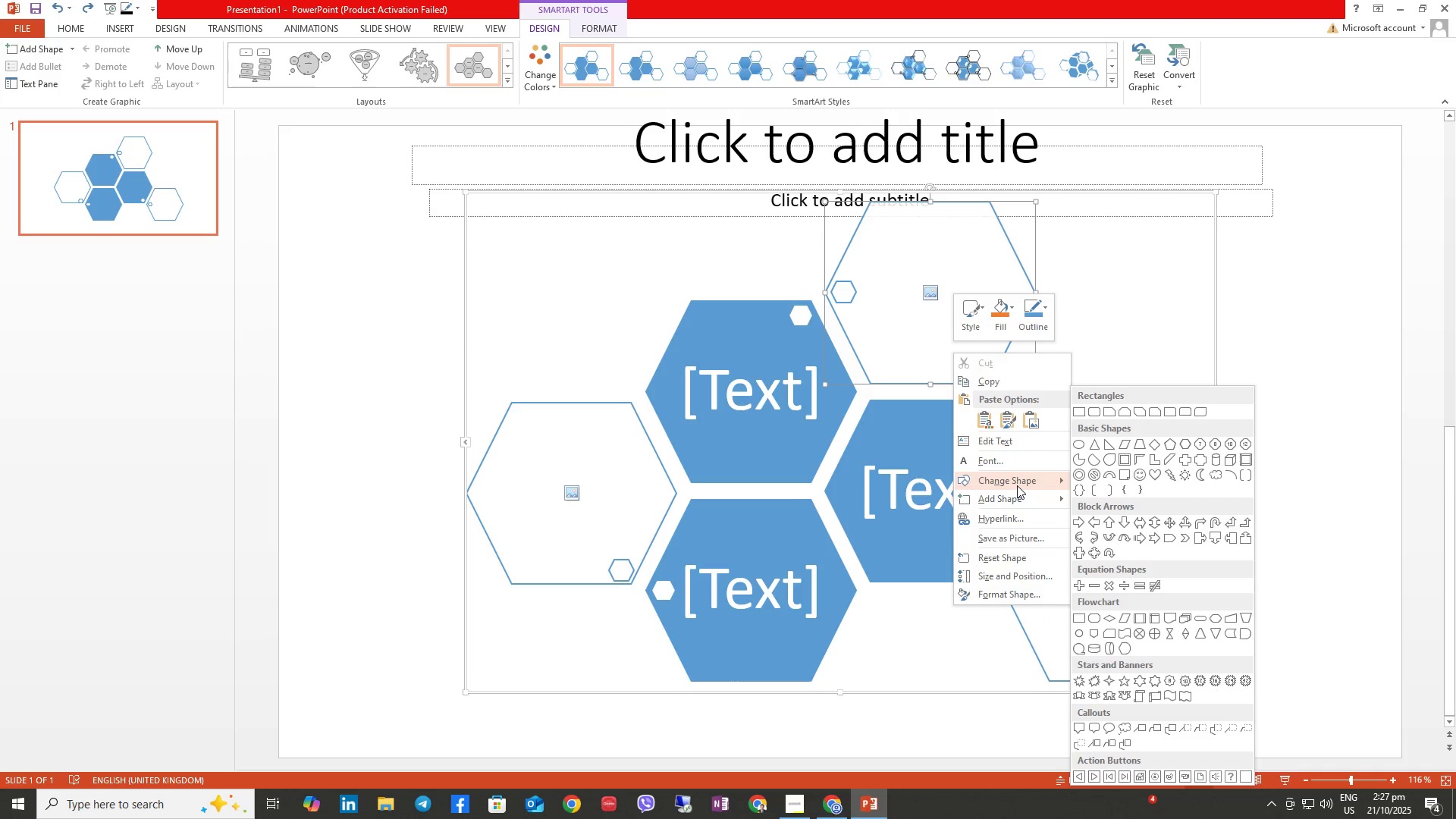 
left_click([1017, 485])
 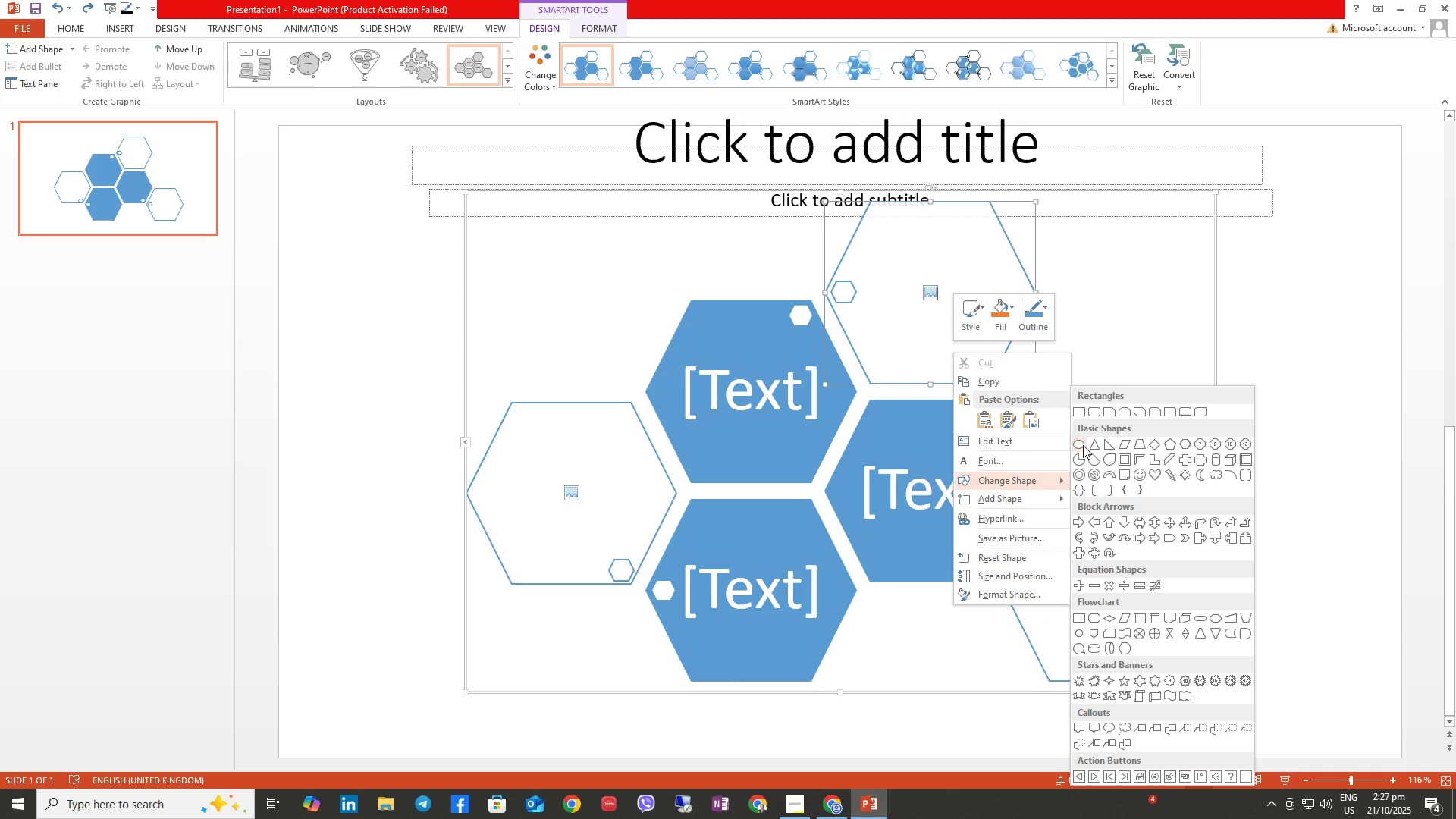 
left_click([1082, 445])
 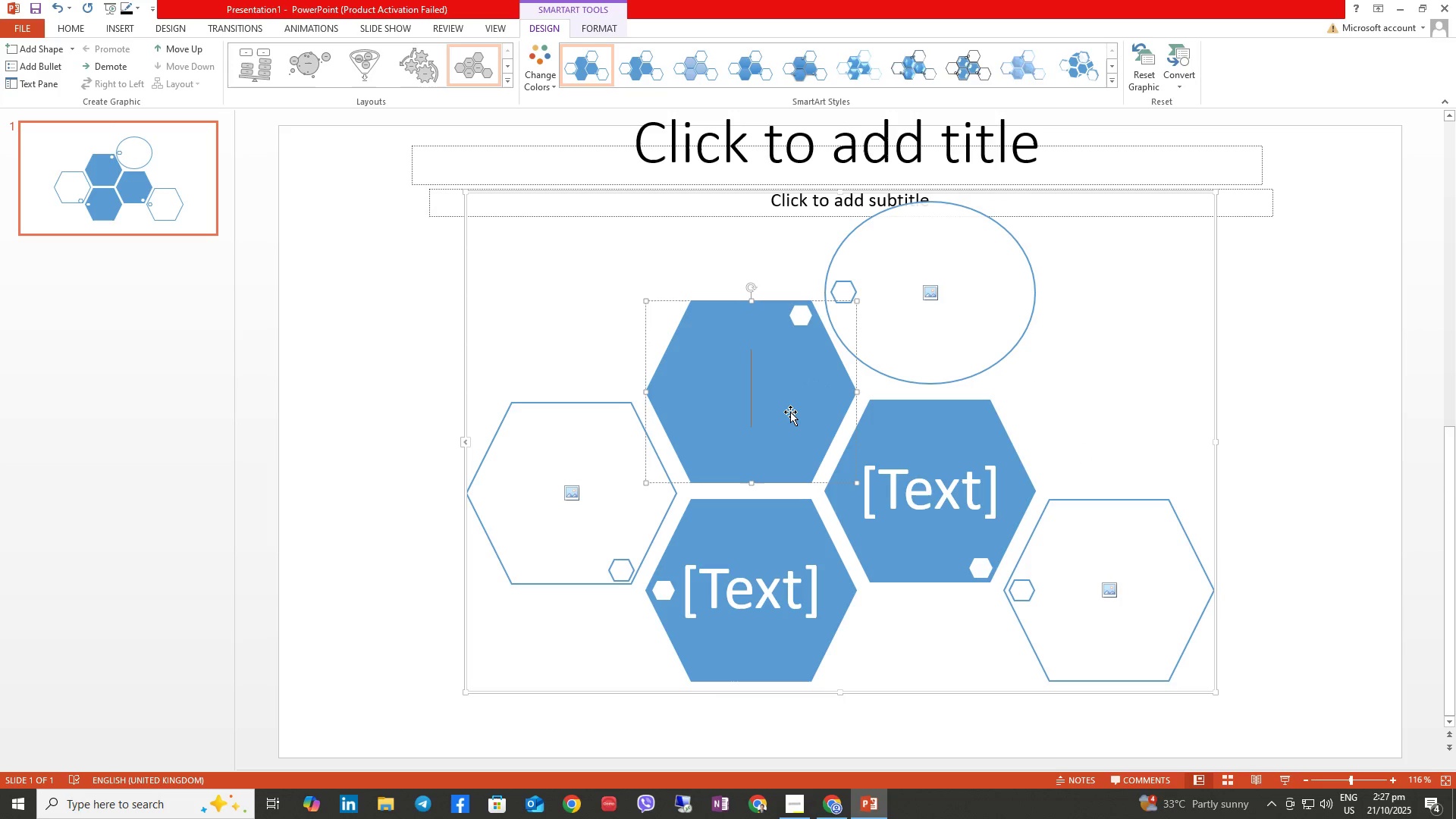 
right_click([790, 413])
 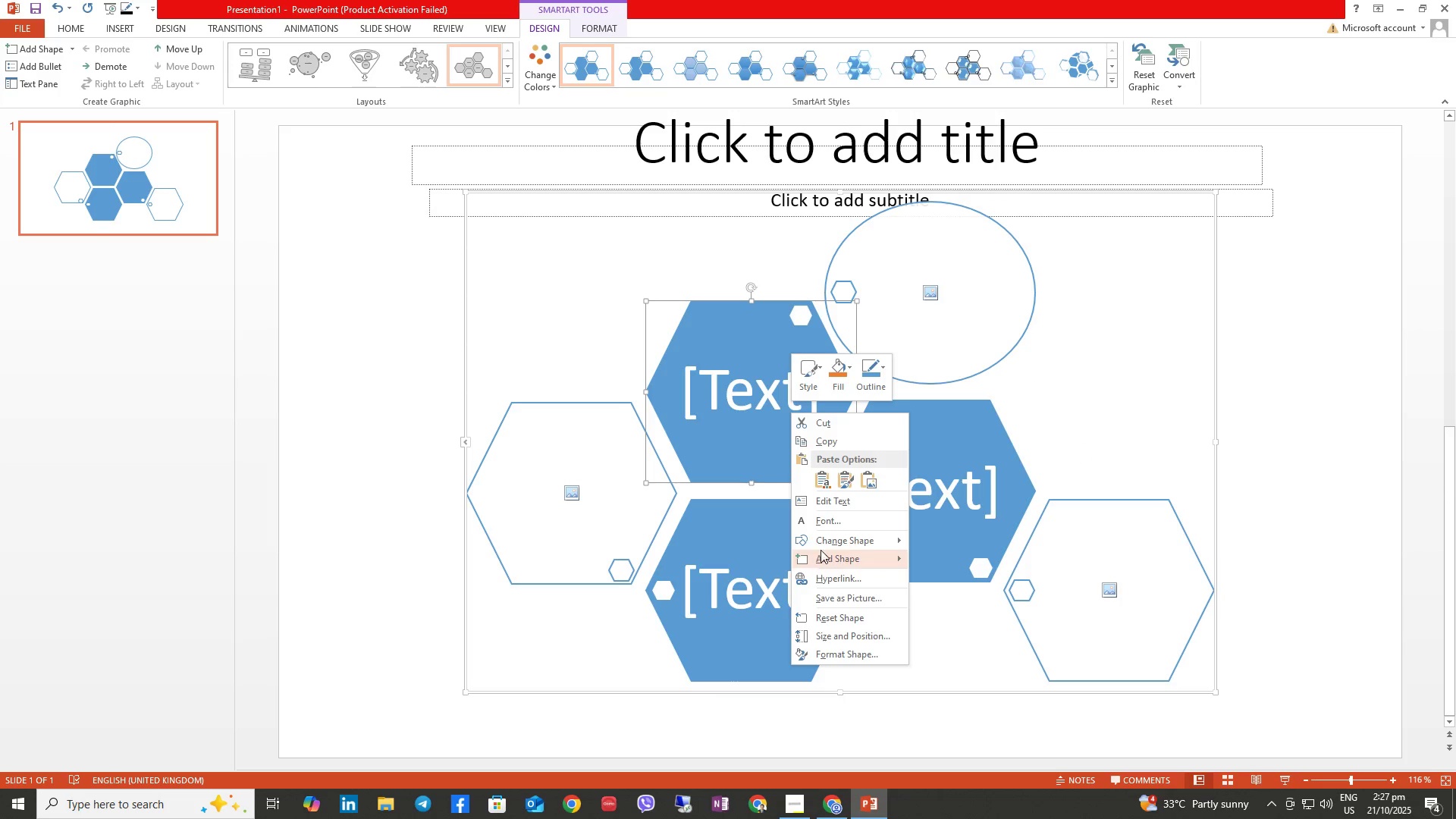 
left_click([830, 544])
 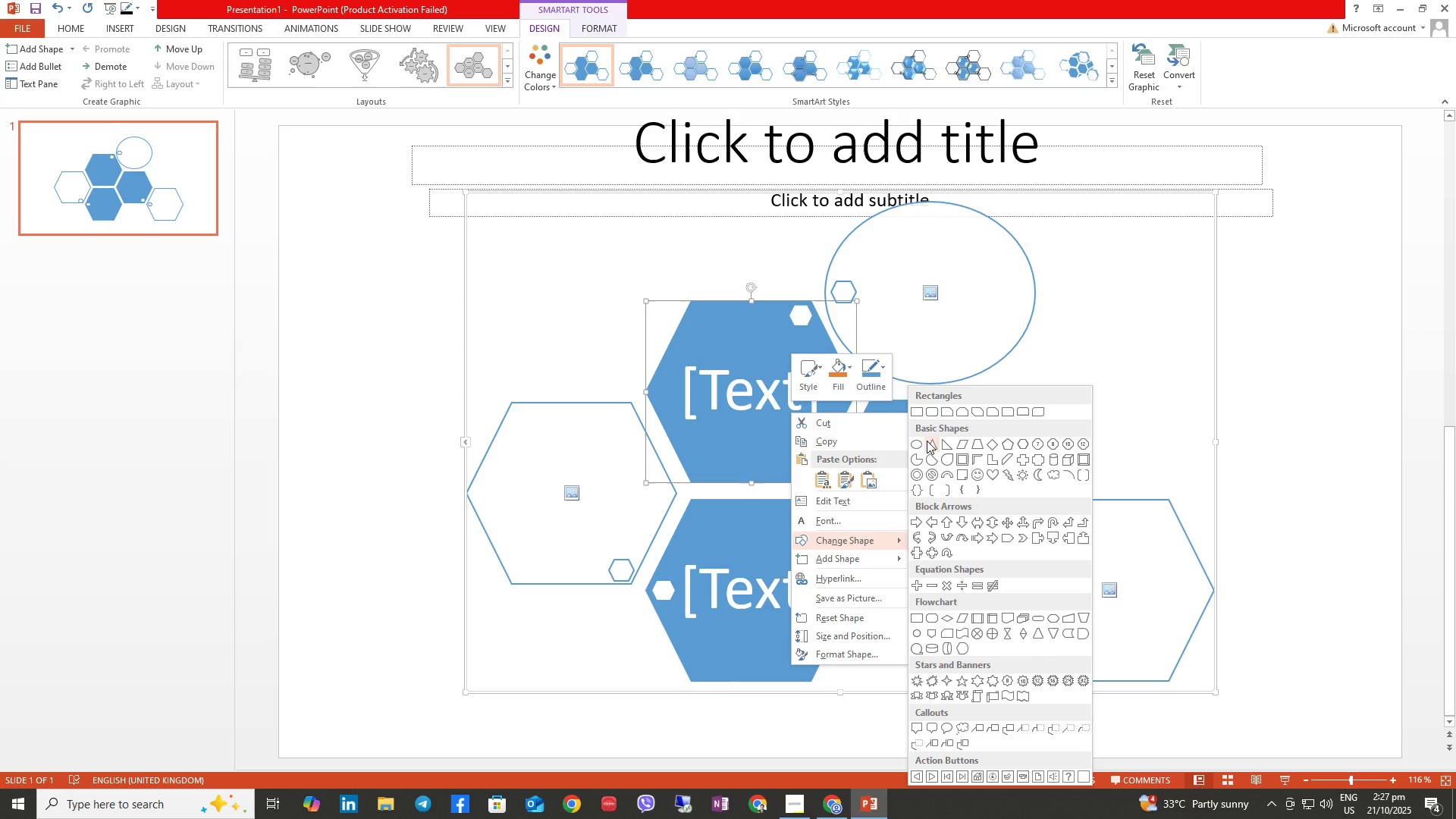 
left_click([918, 446])
 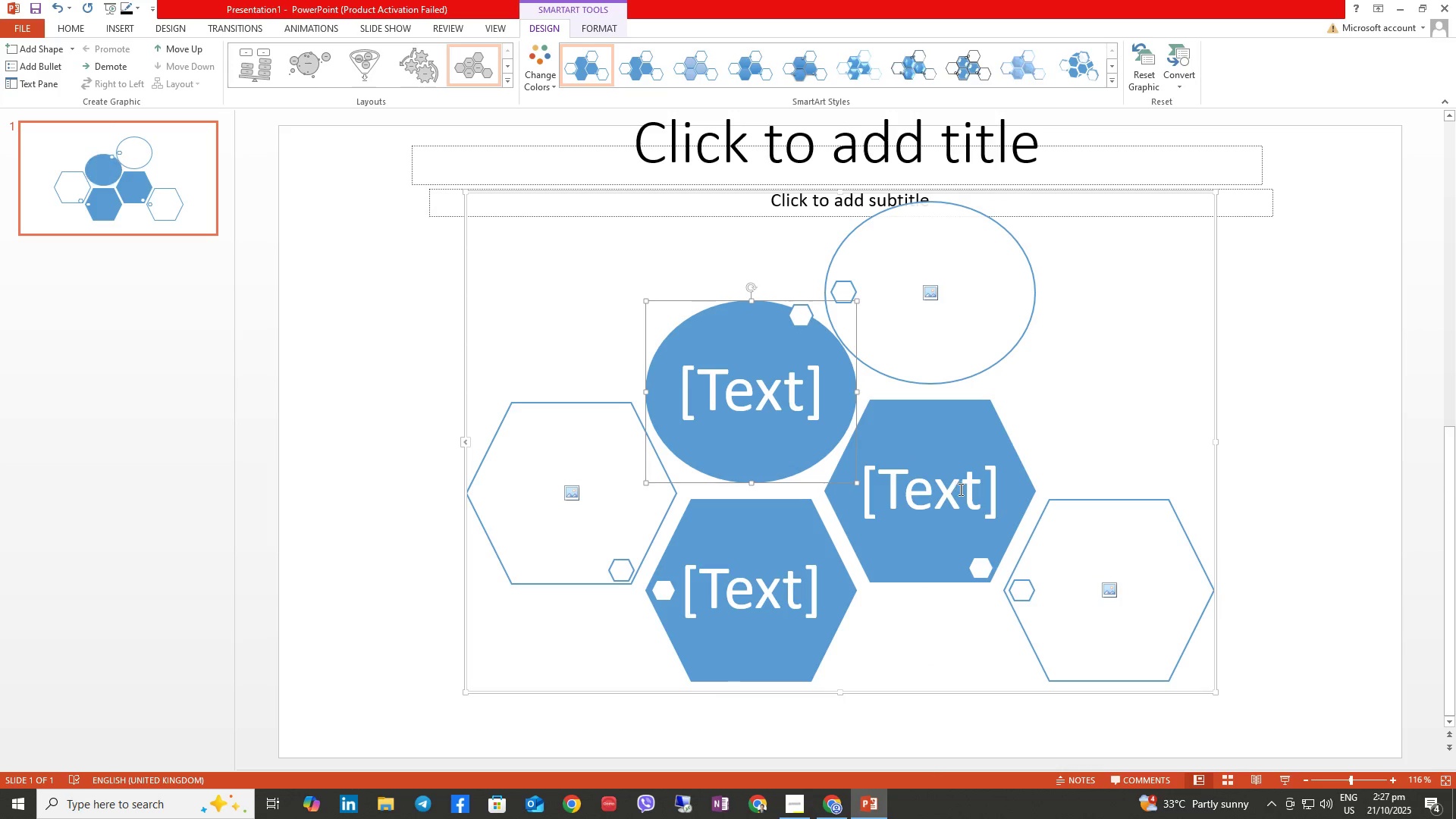 
right_click([959, 489])
 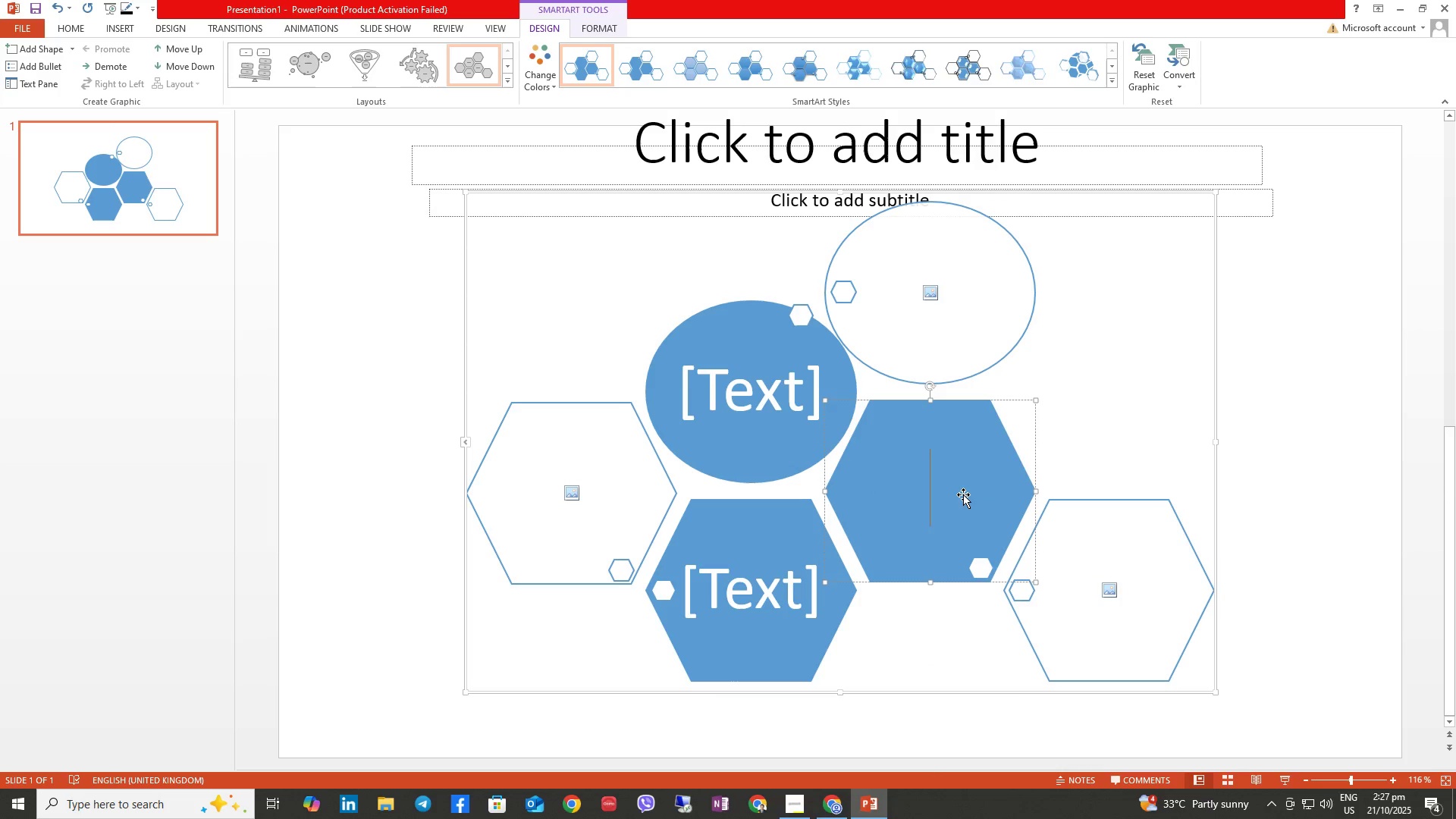 
right_click([963, 494])
 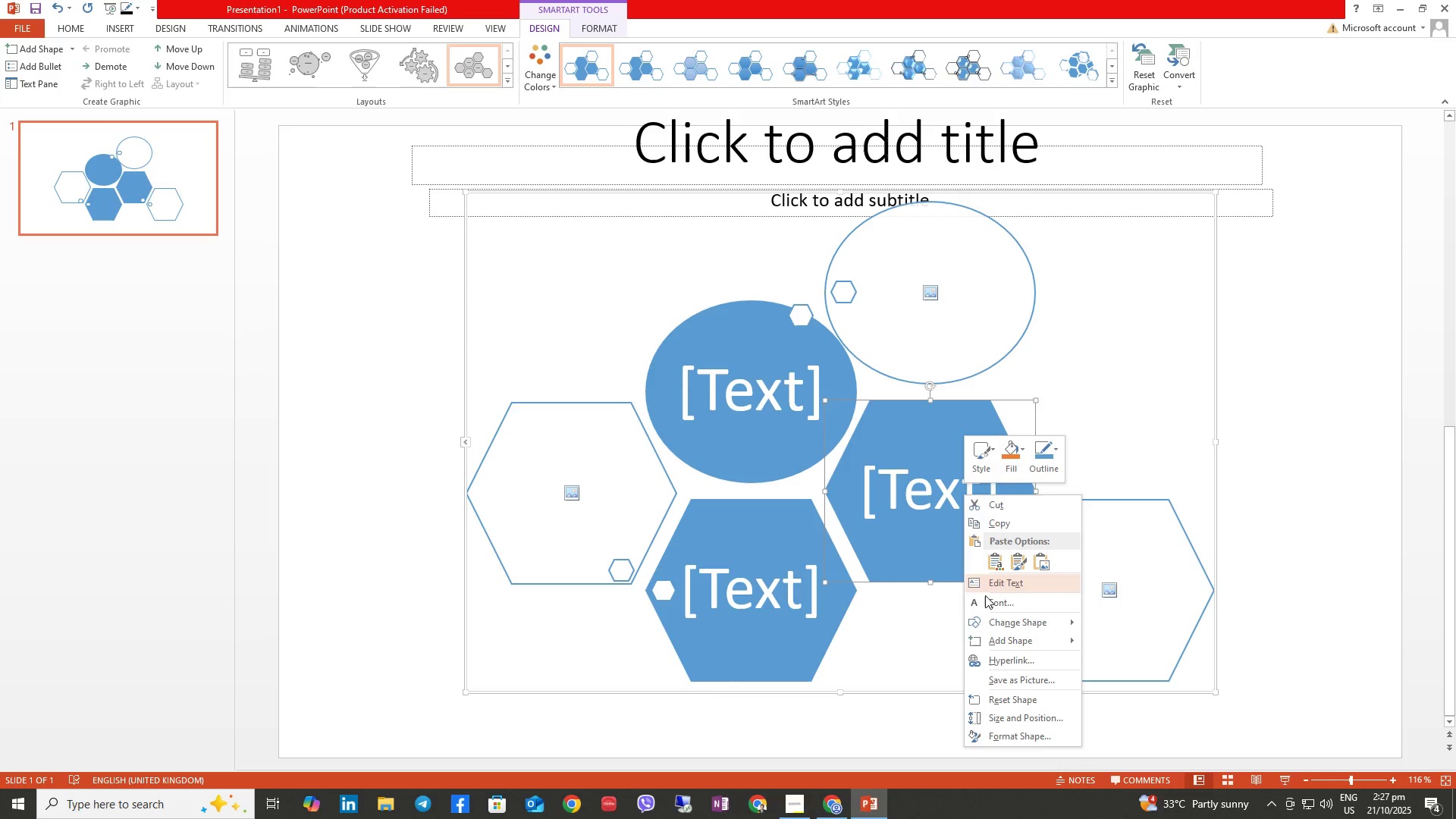 
left_click([995, 622])
 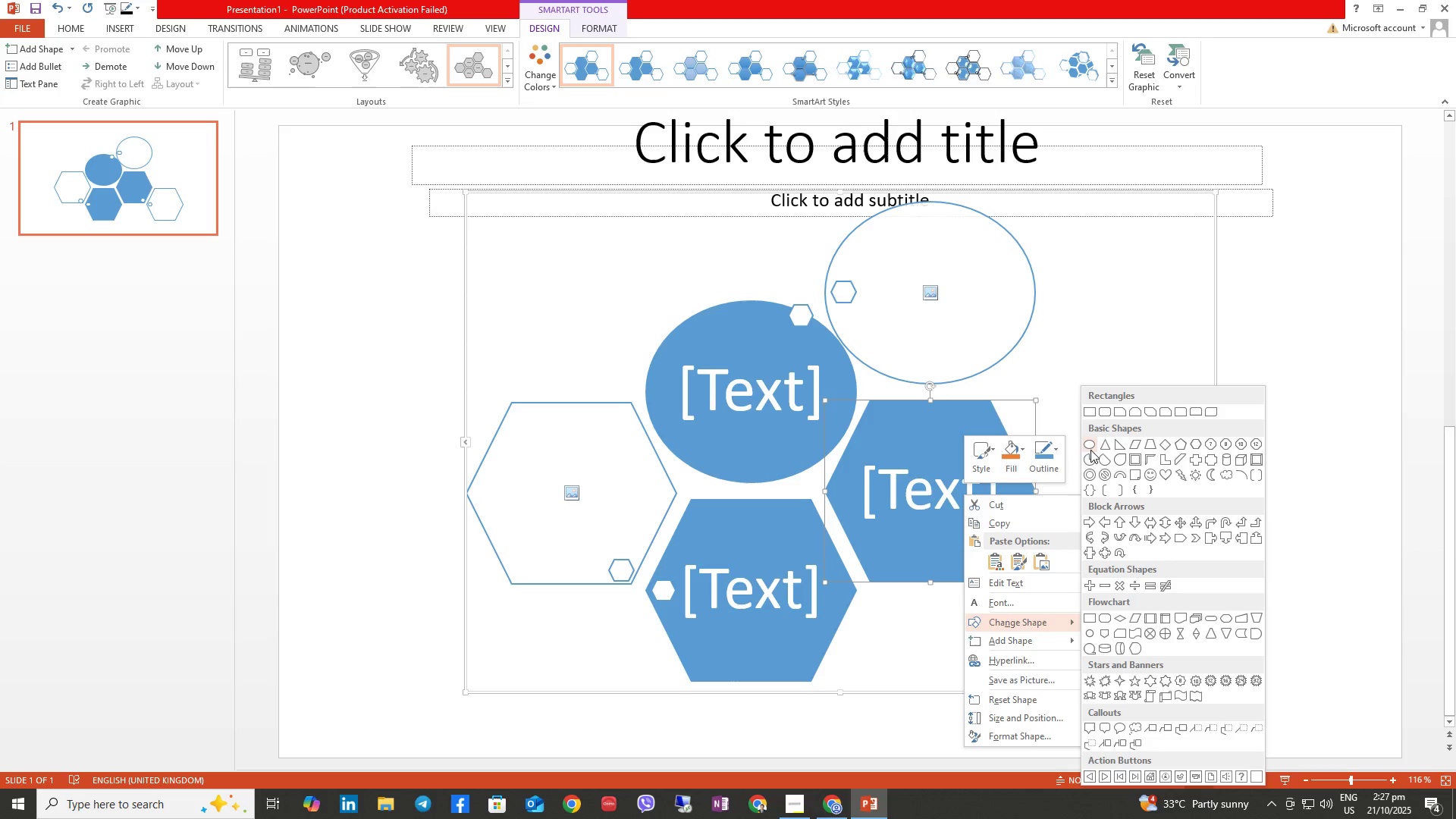 
left_click([1090, 448])
 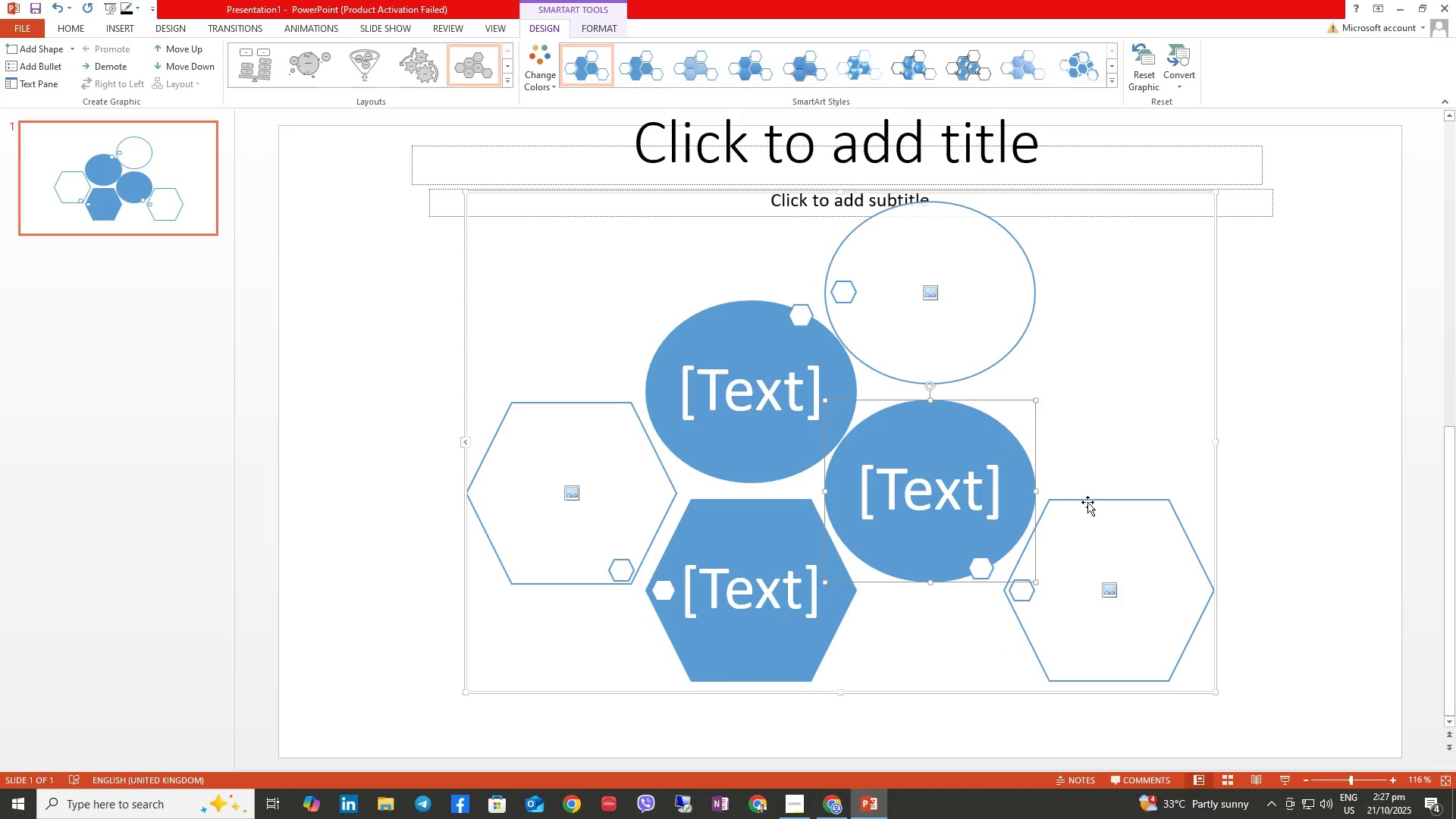 
left_click([1145, 566])
 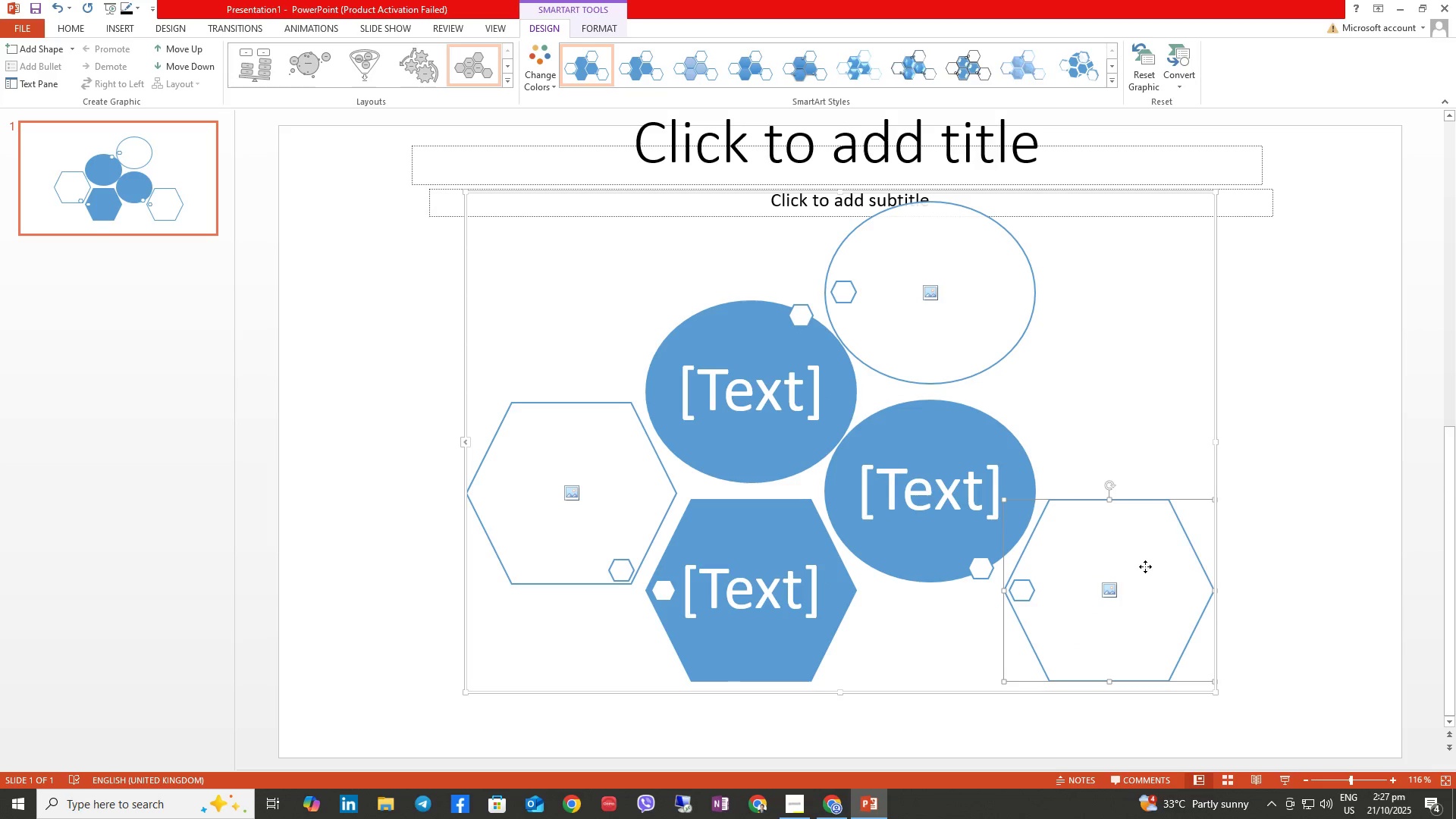 
right_click([1145, 566])
 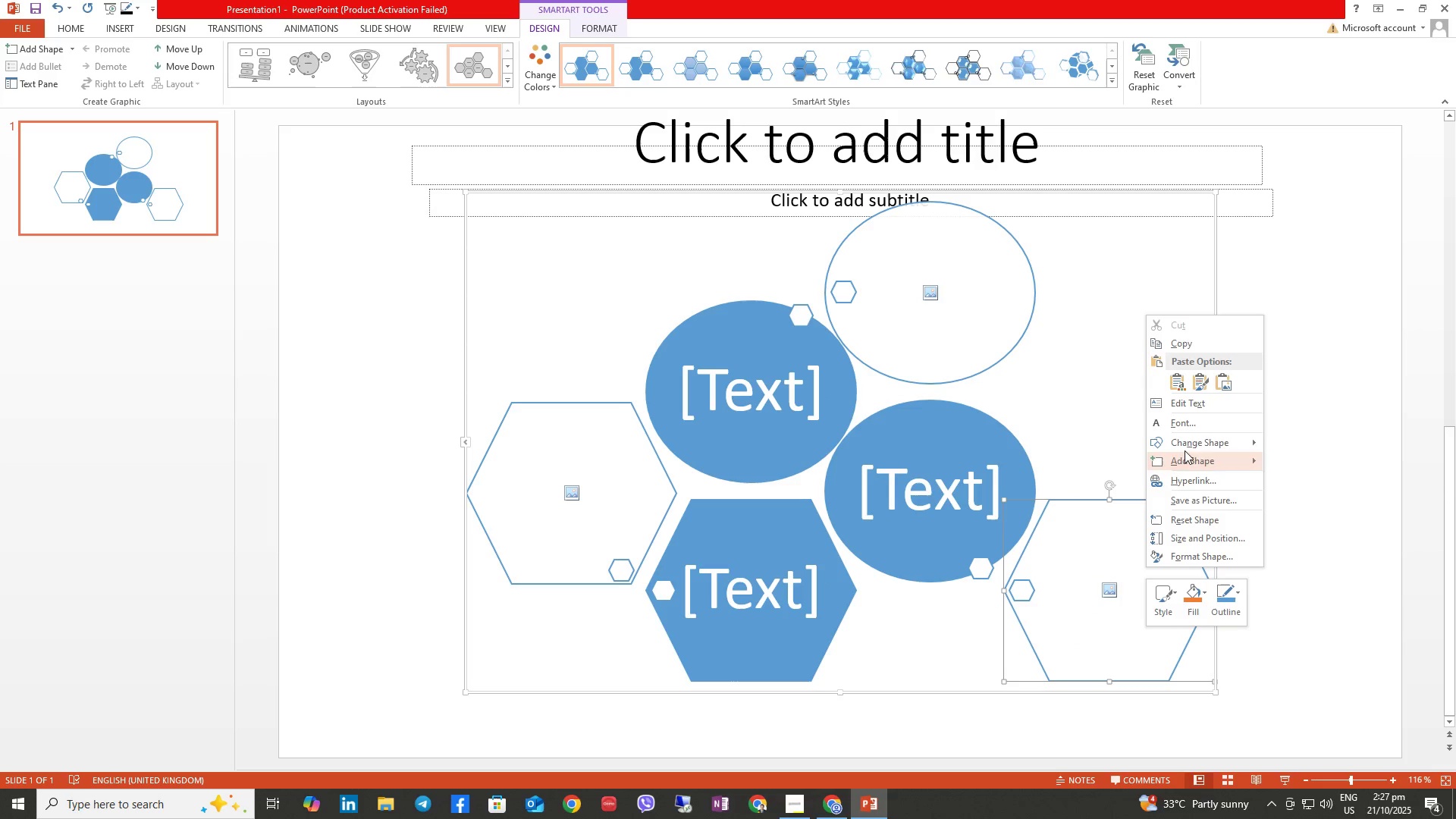 
left_click([1185, 449])
 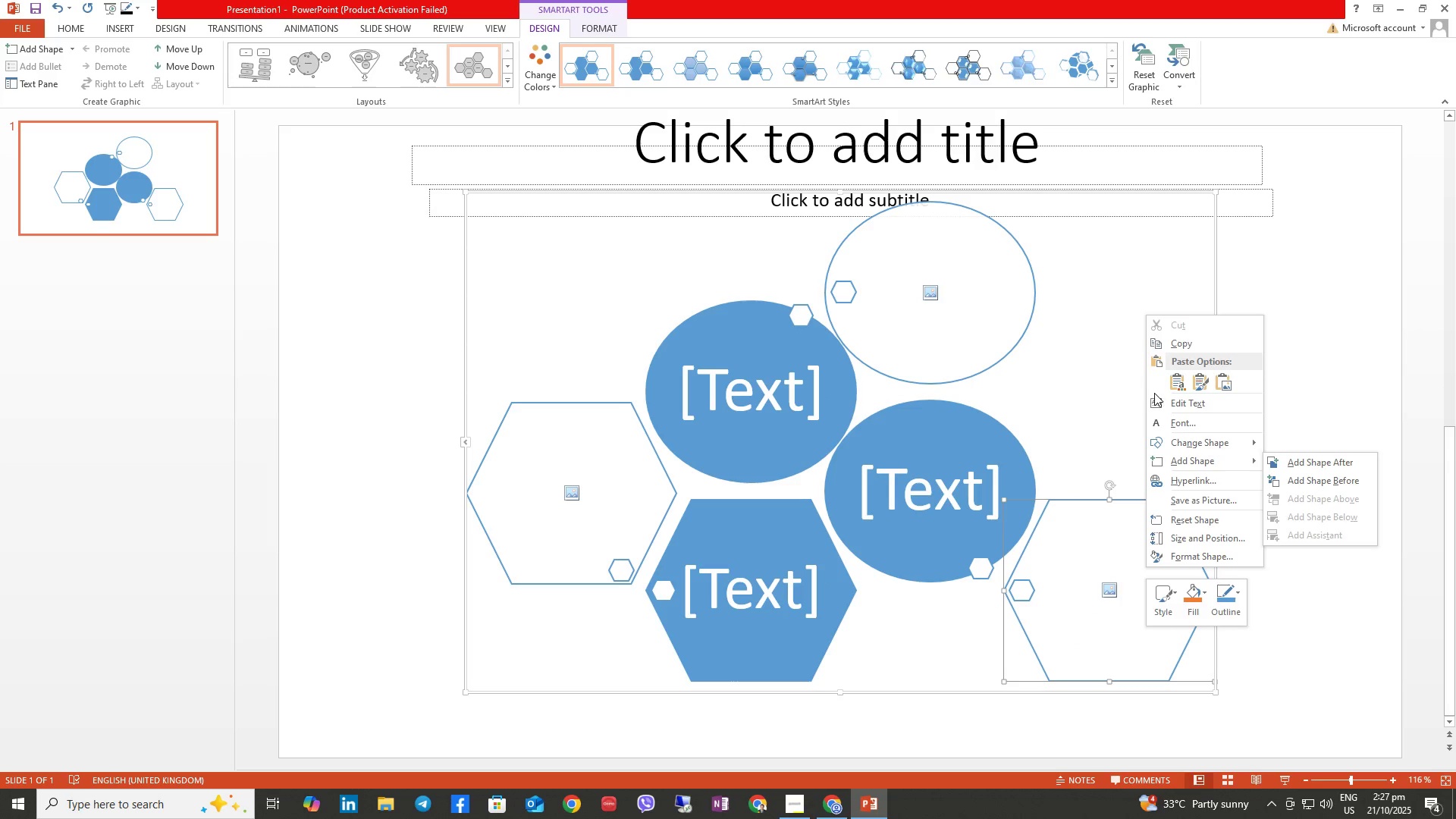 
mouse_move([1207, 449])
 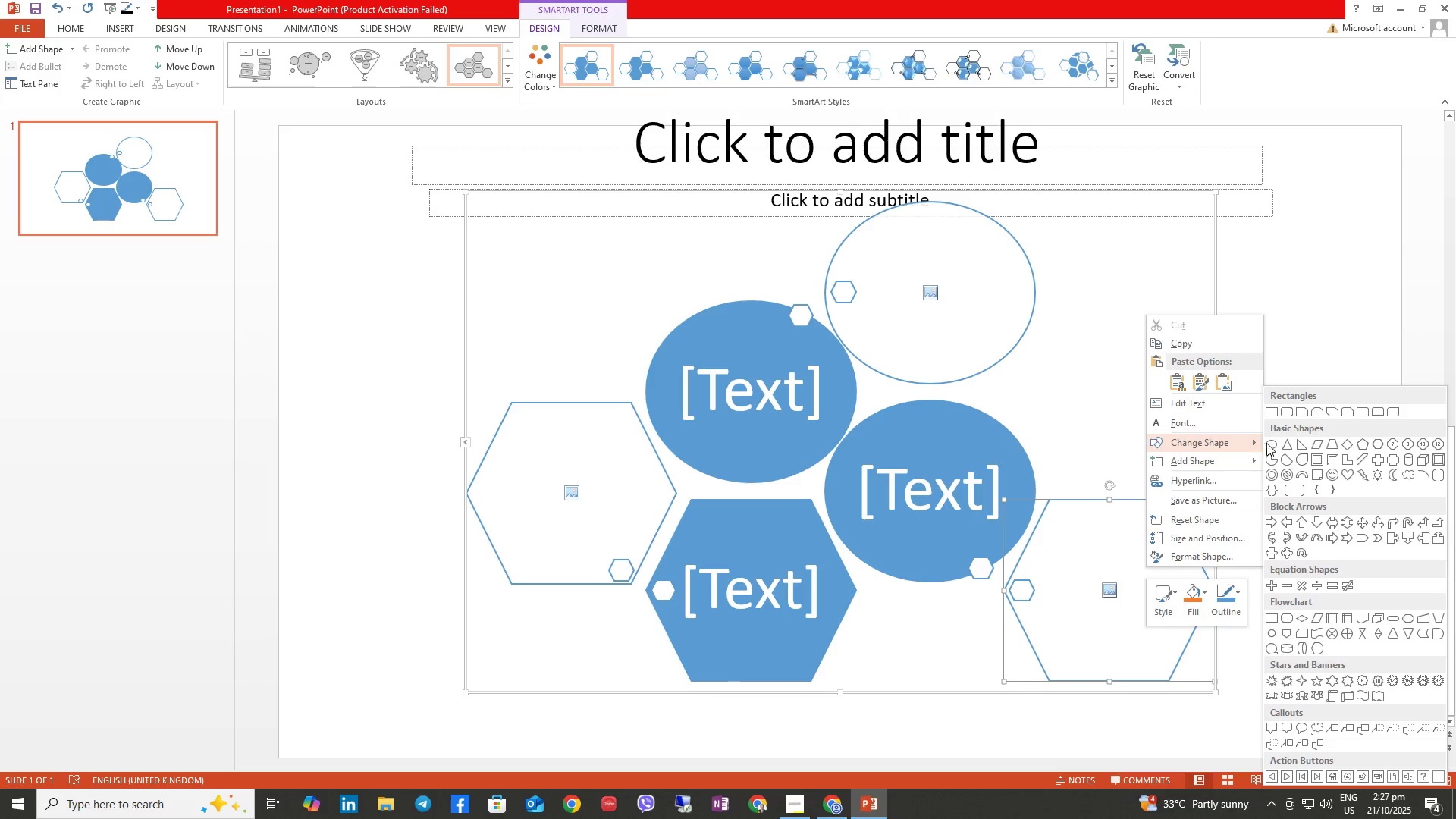 
left_click([1269, 444])
 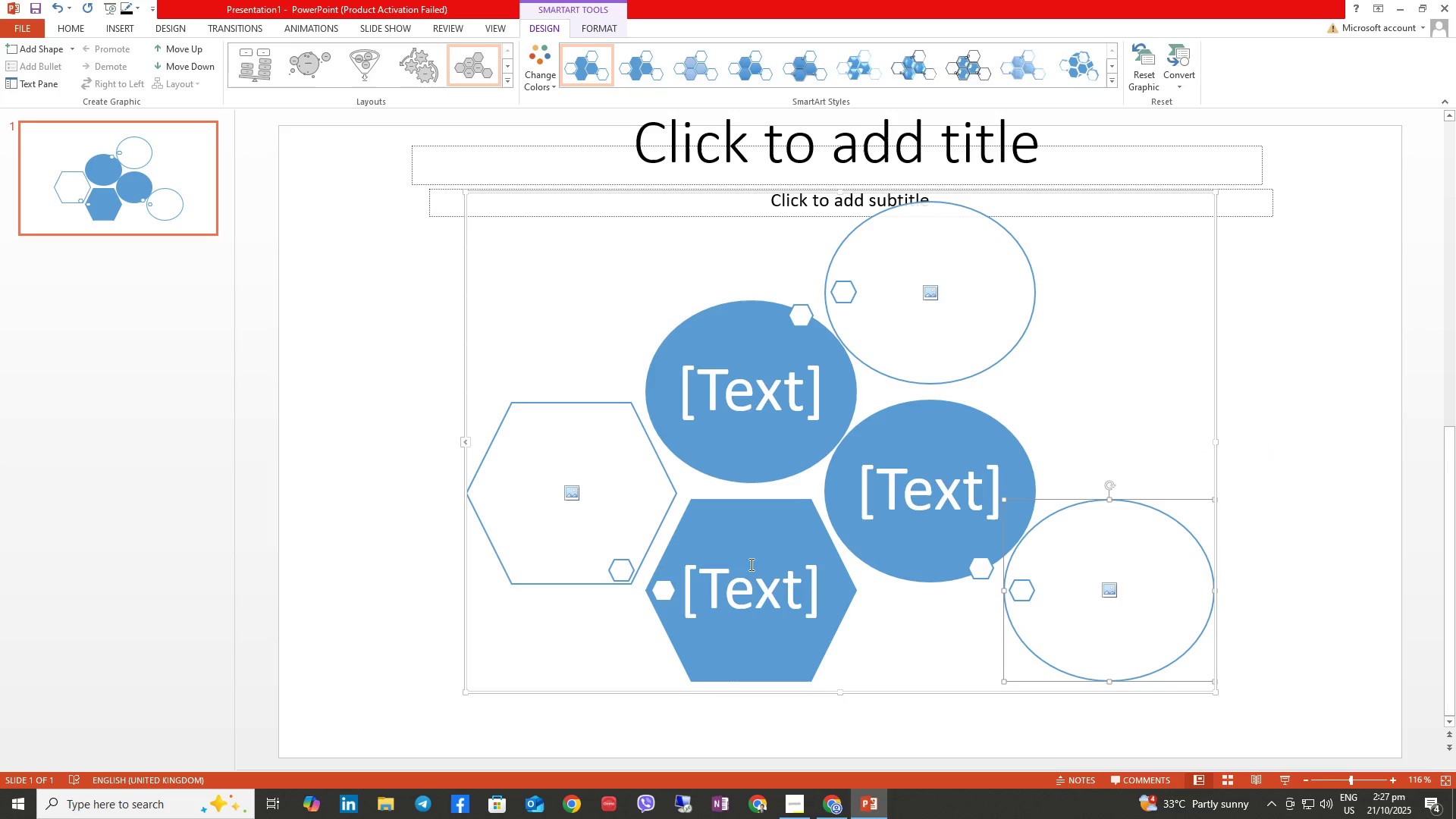 
right_click([755, 551])
 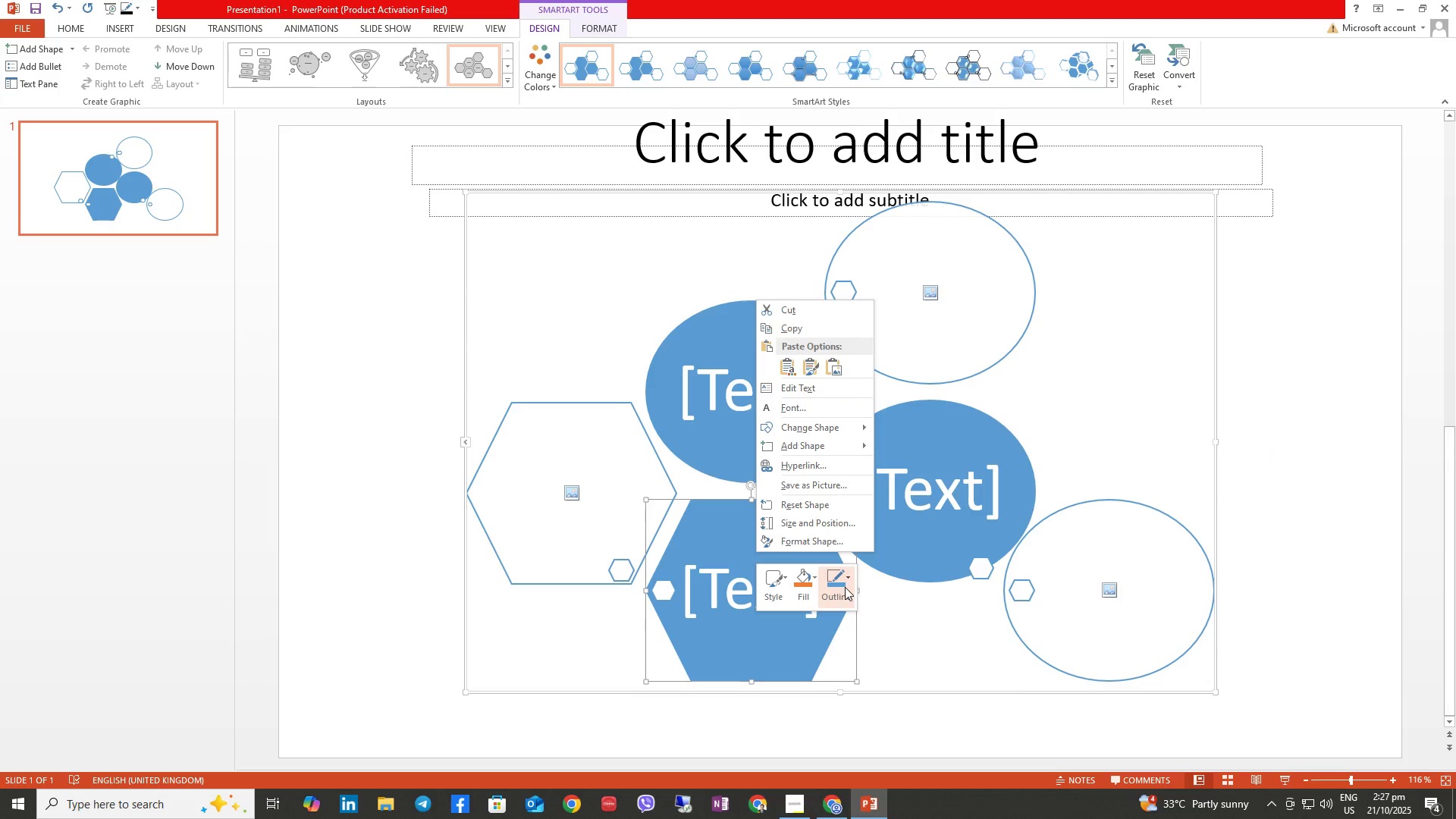 
wait(12.34)
 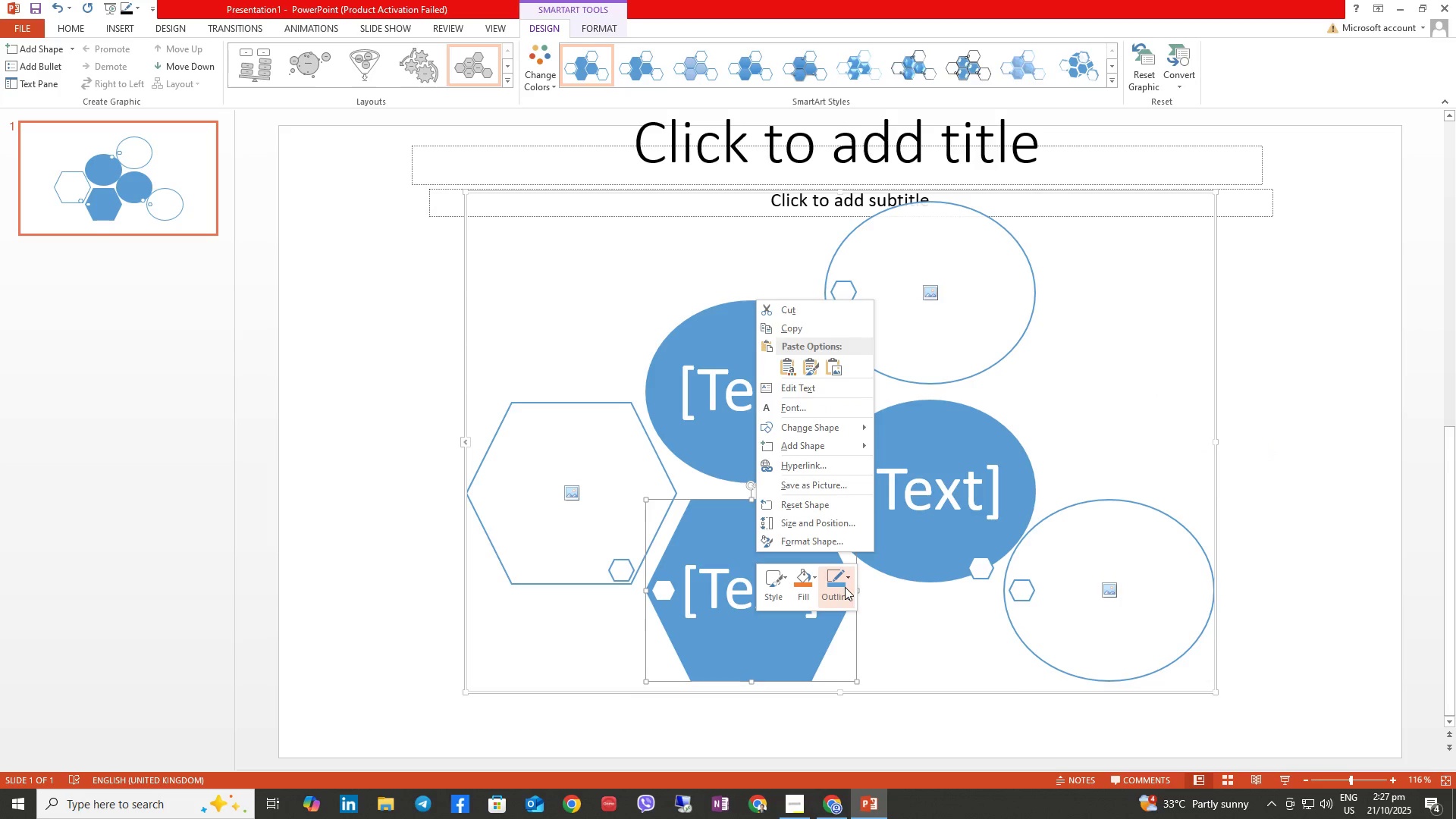 
left_click([805, 511])
 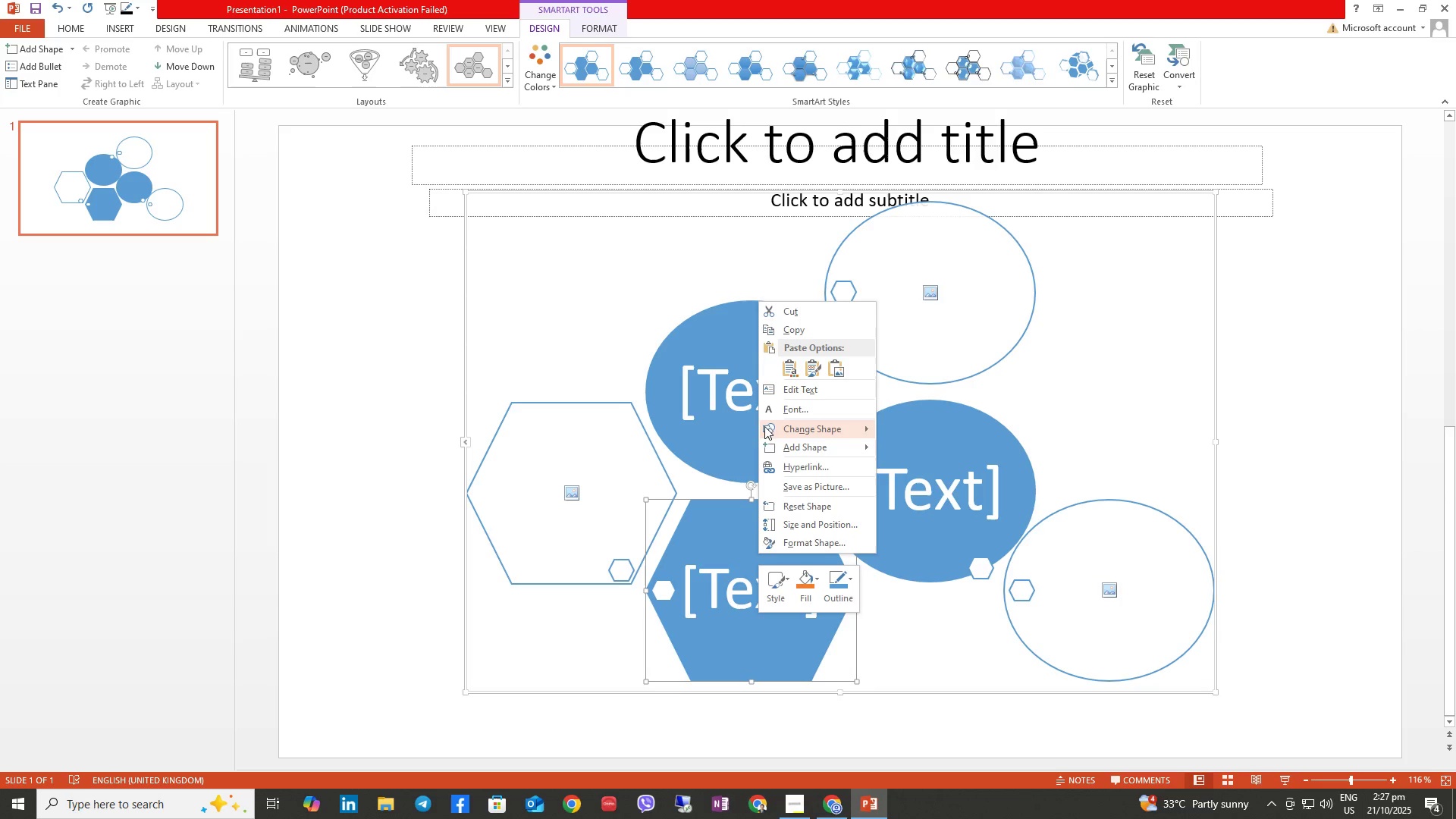 
wait(5.01)
 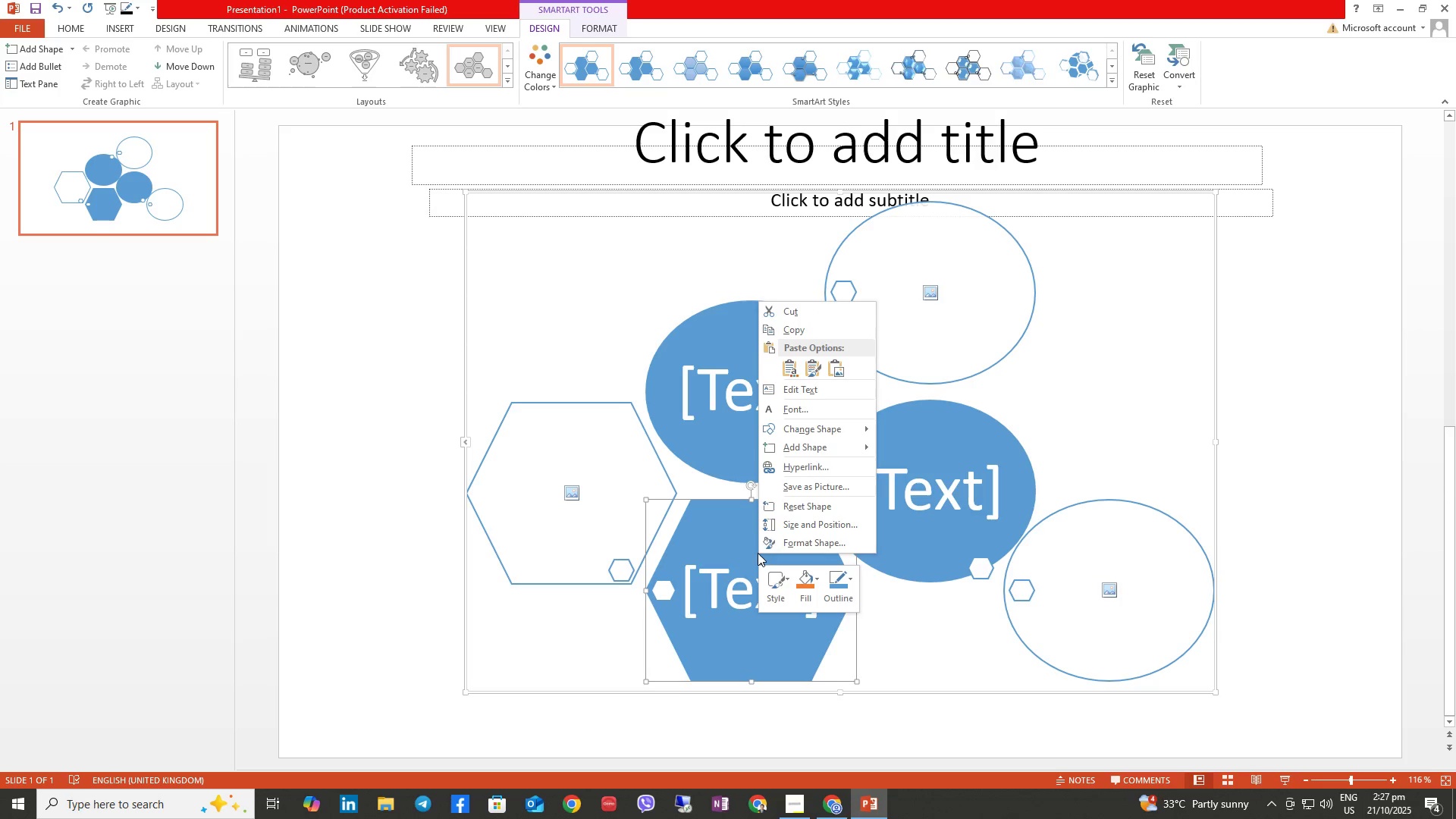 
left_click([798, 426])
 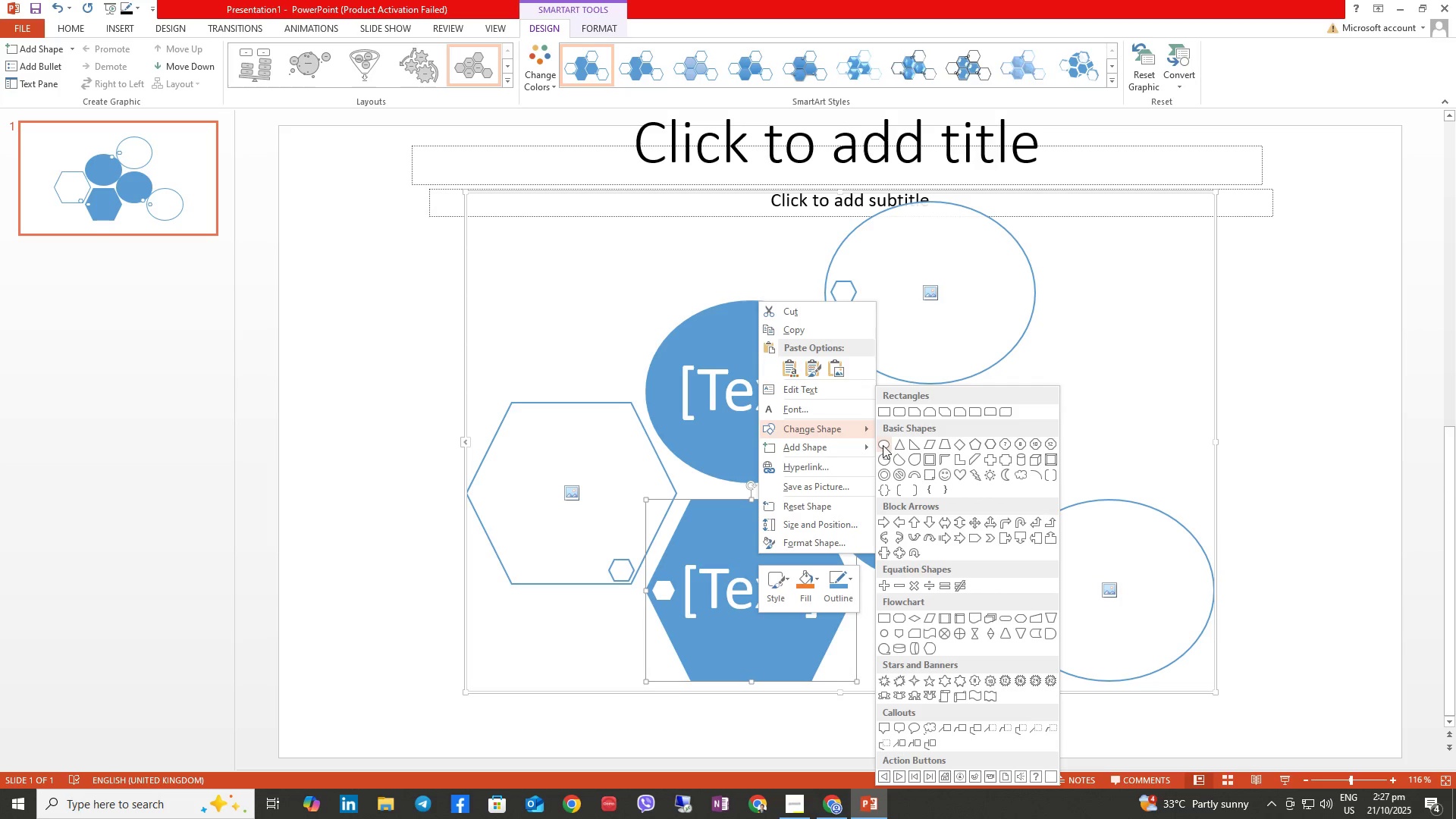 
left_click([883, 445])
 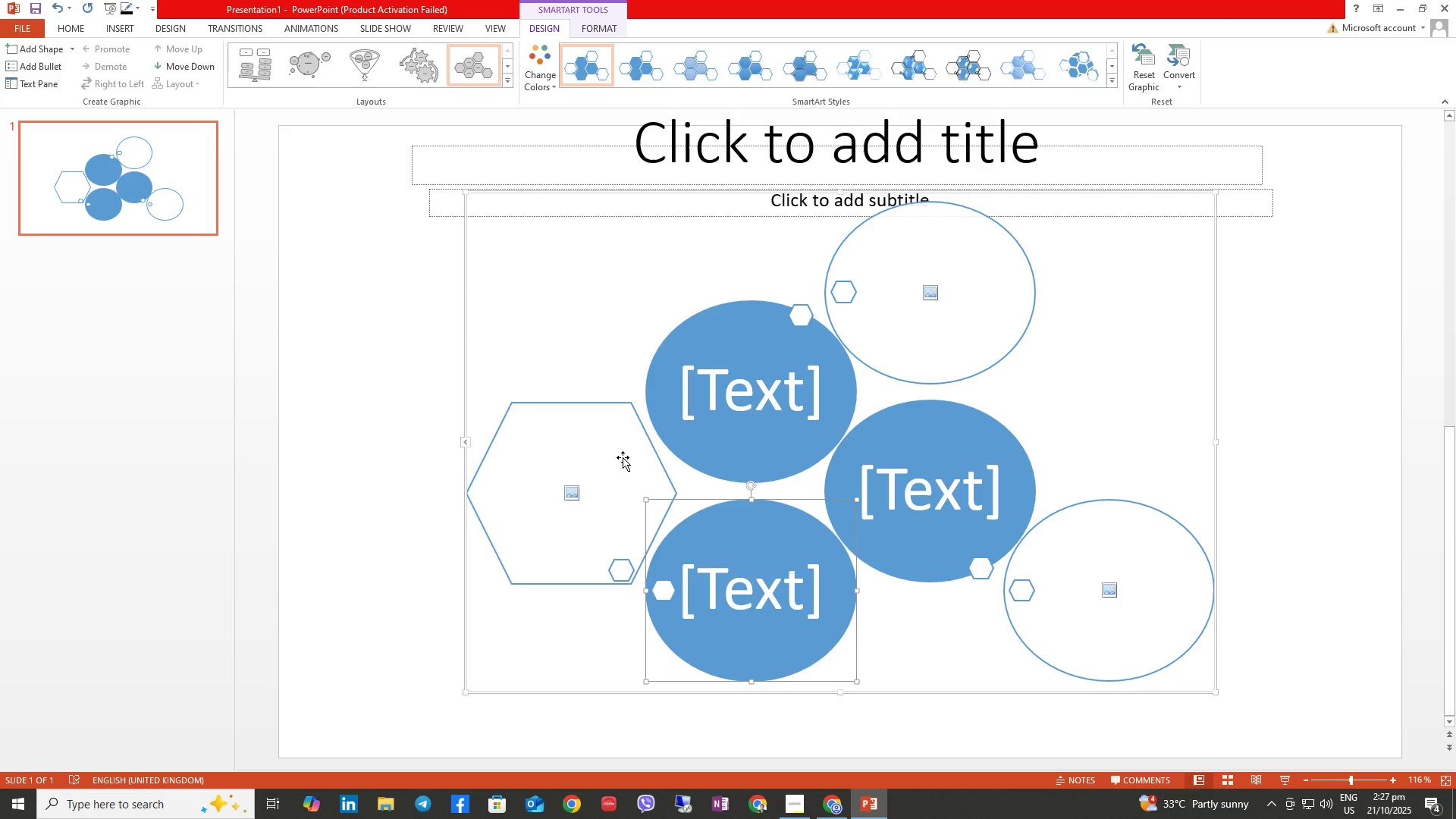 
left_click([585, 462])
 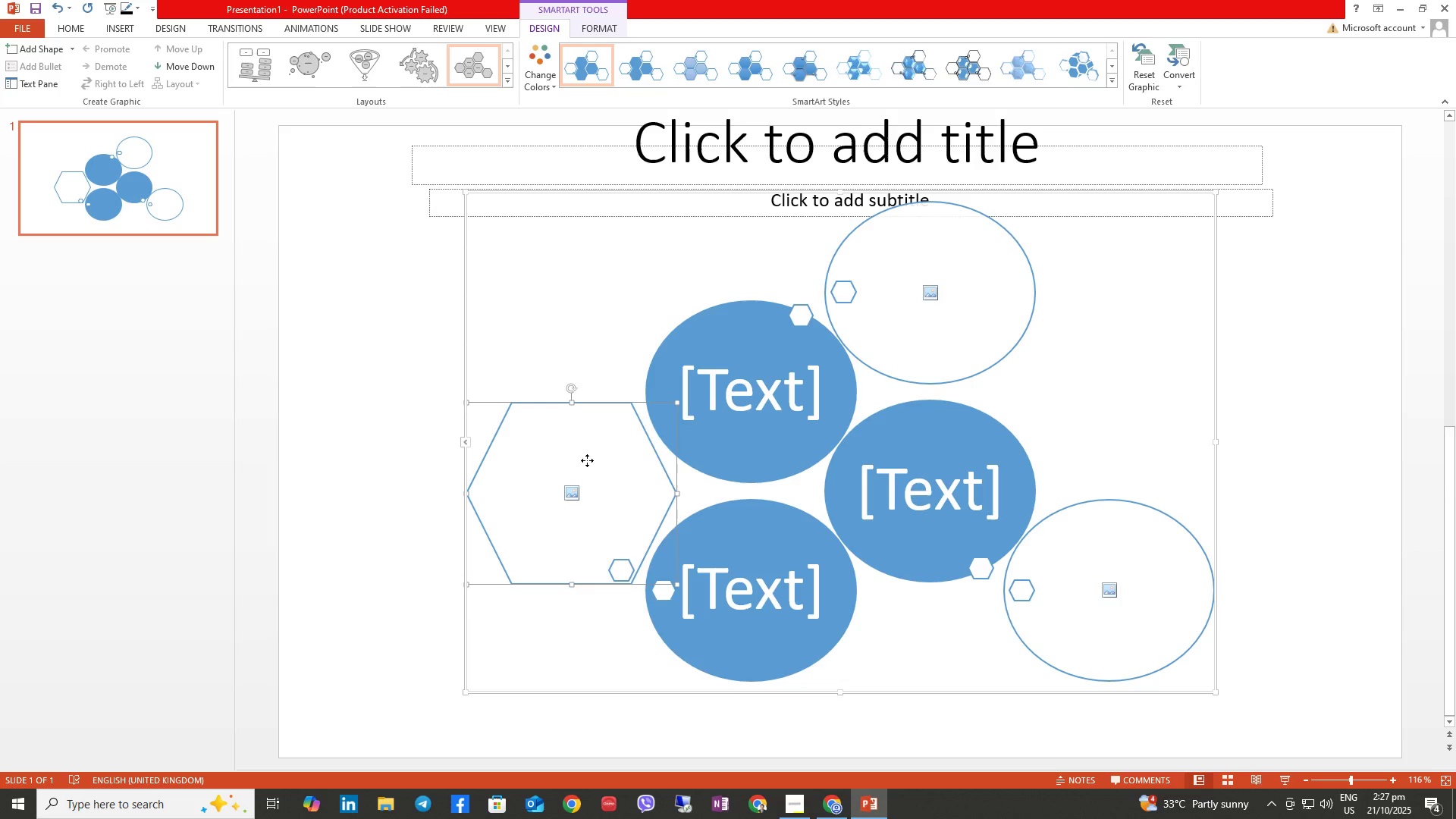 
right_click([587, 460])
 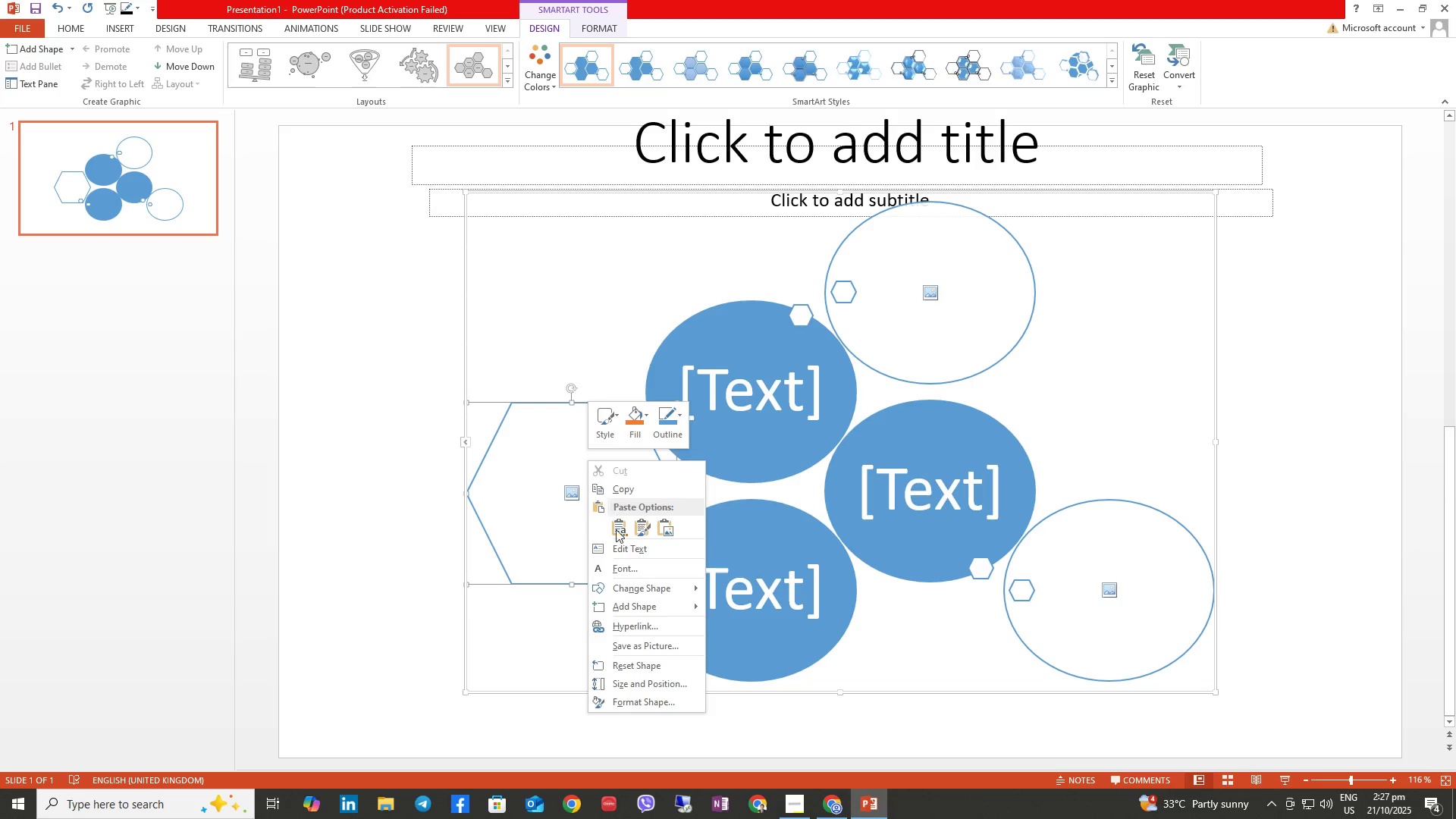 
mouse_move([627, 585])
 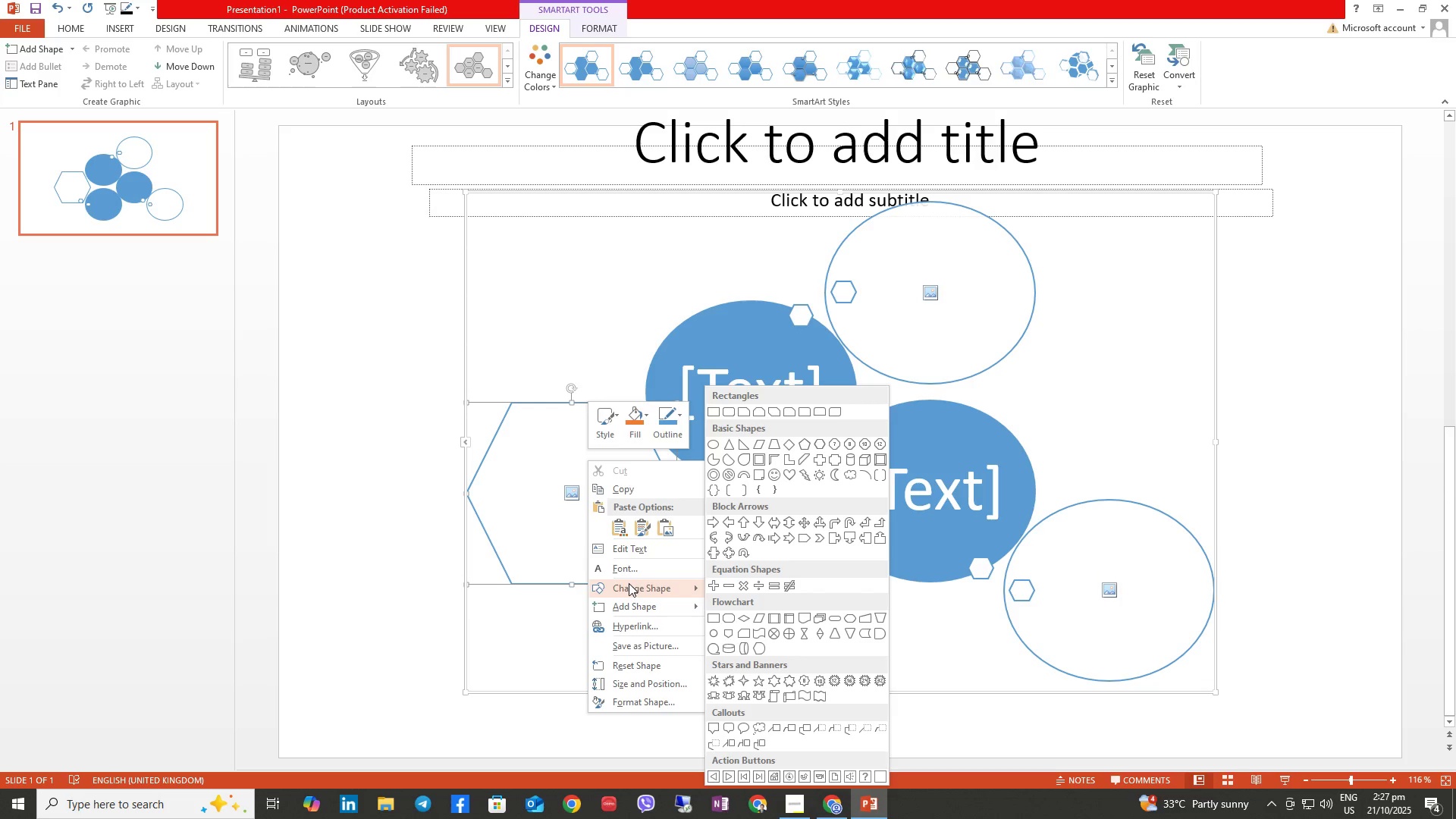 
left_click([629, 582])
 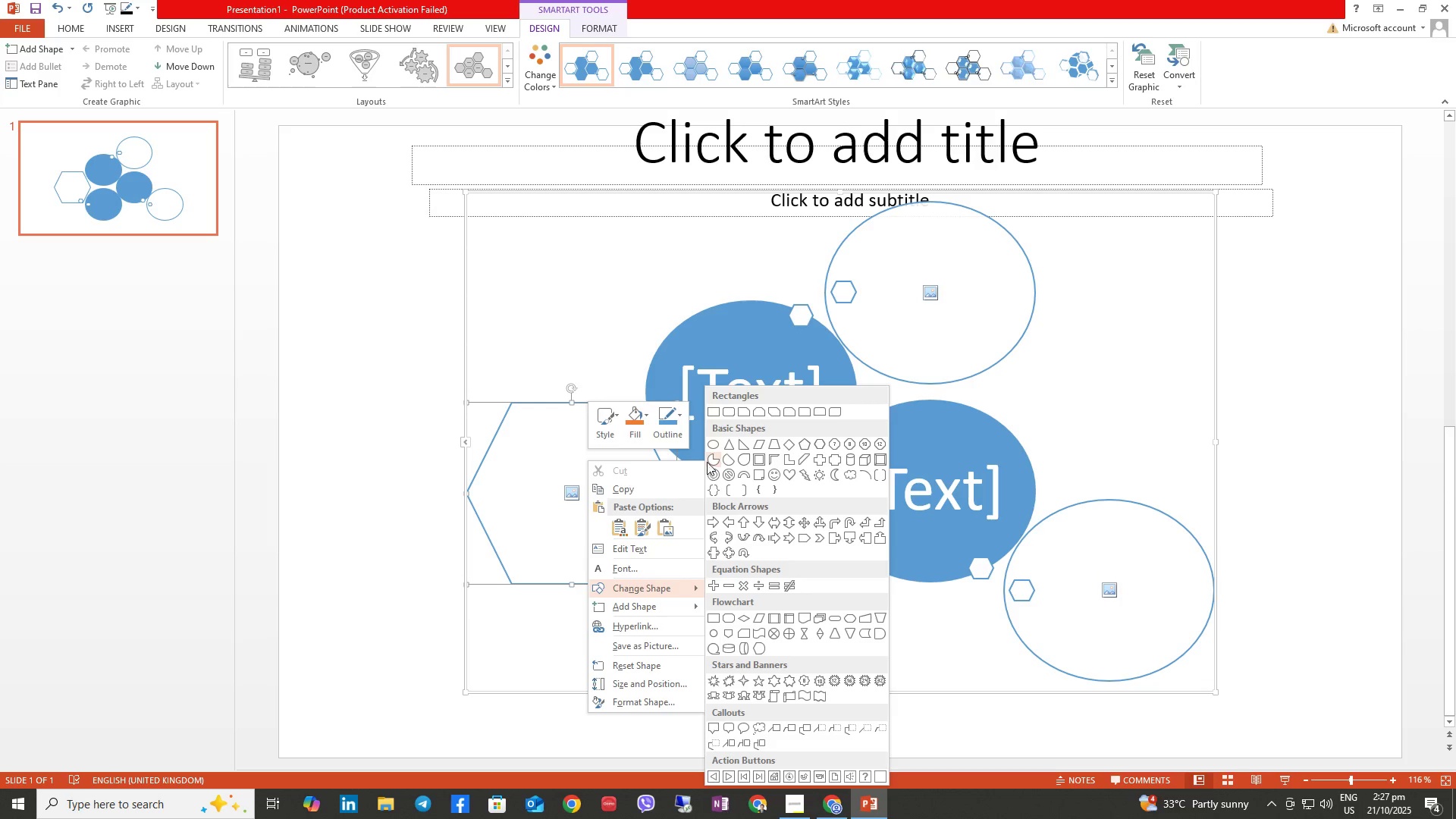 
left_click([713, 445])
 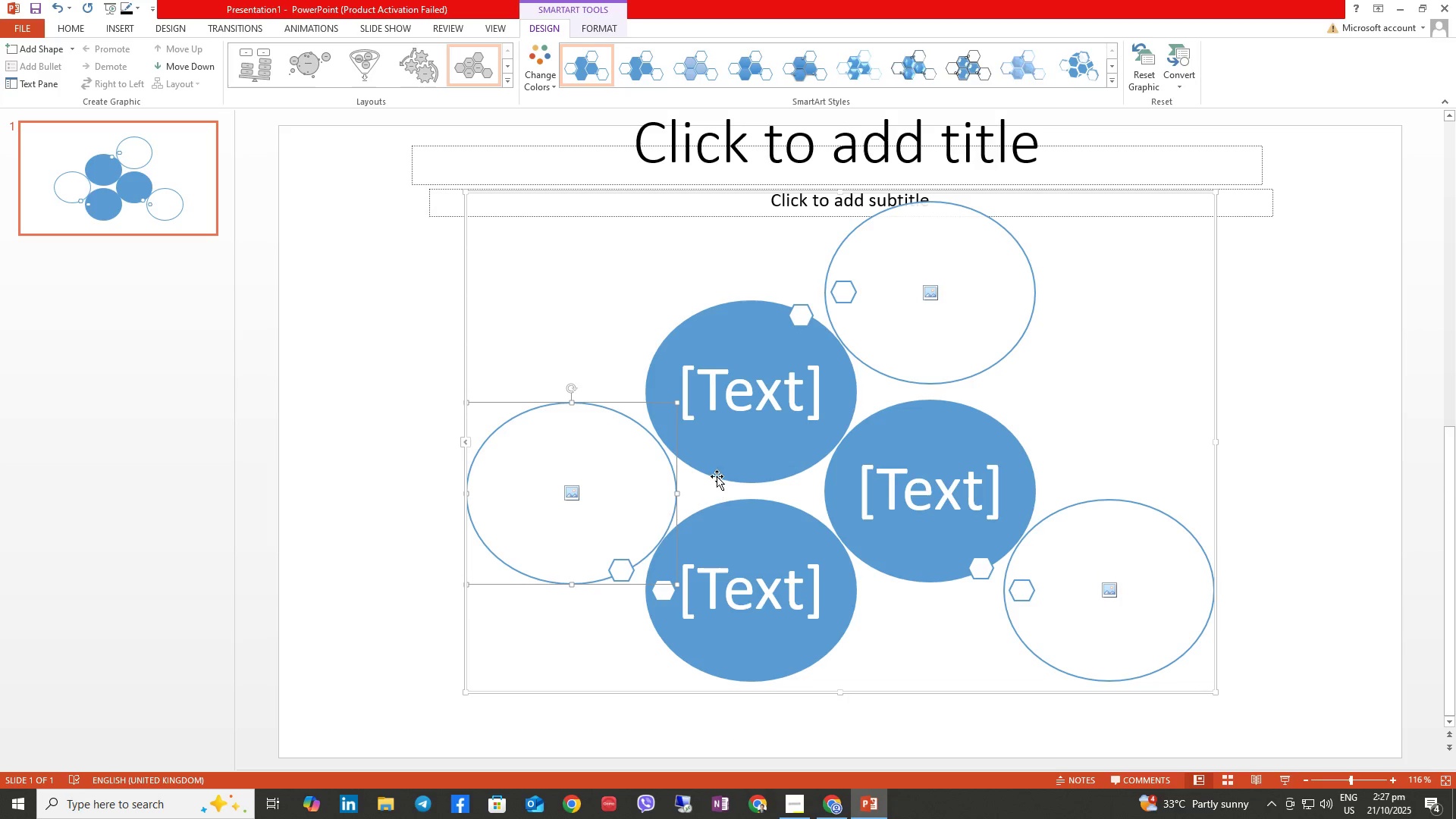 
left_click([836, 296])
 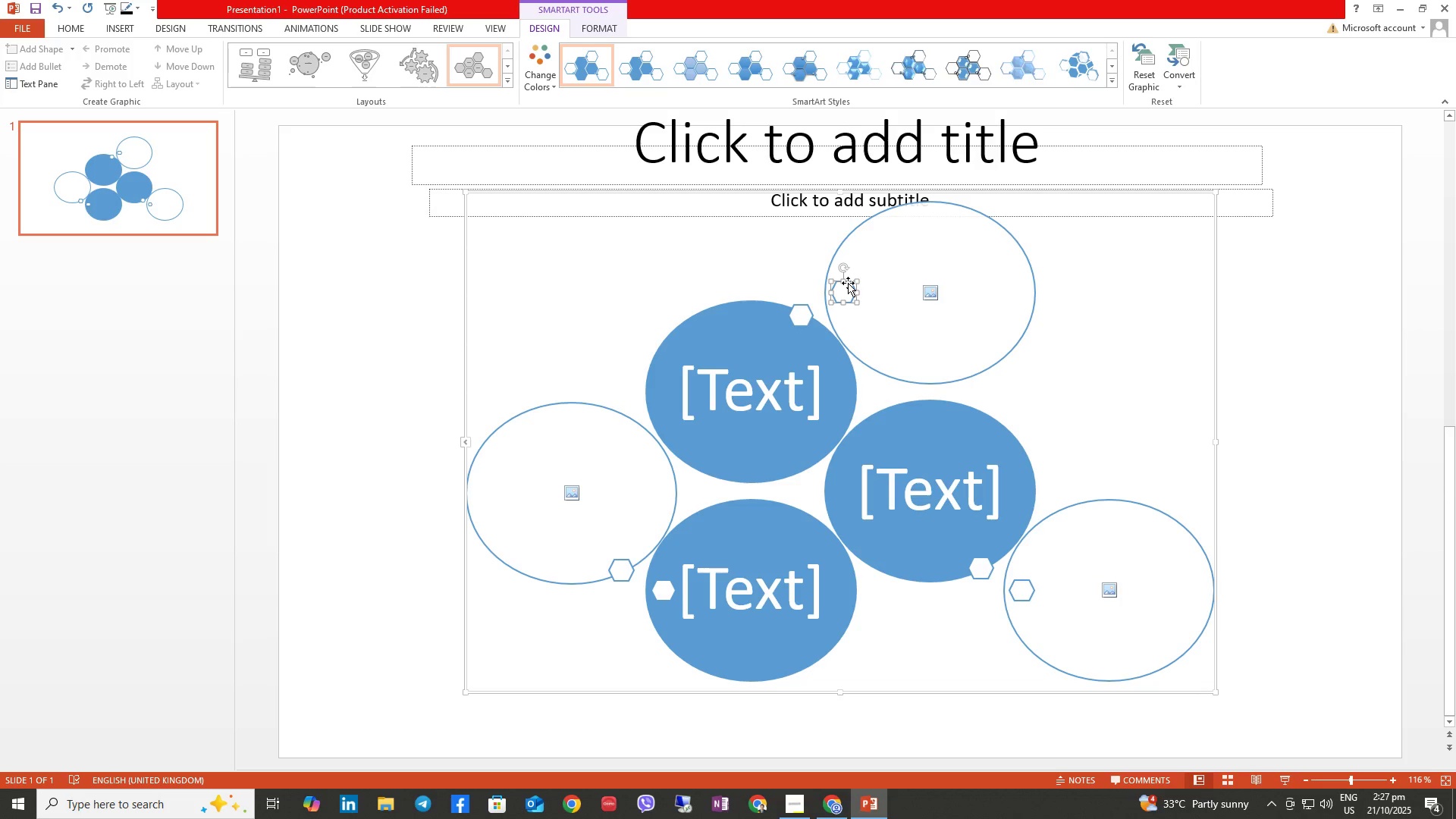 
right_click([848, 283])
 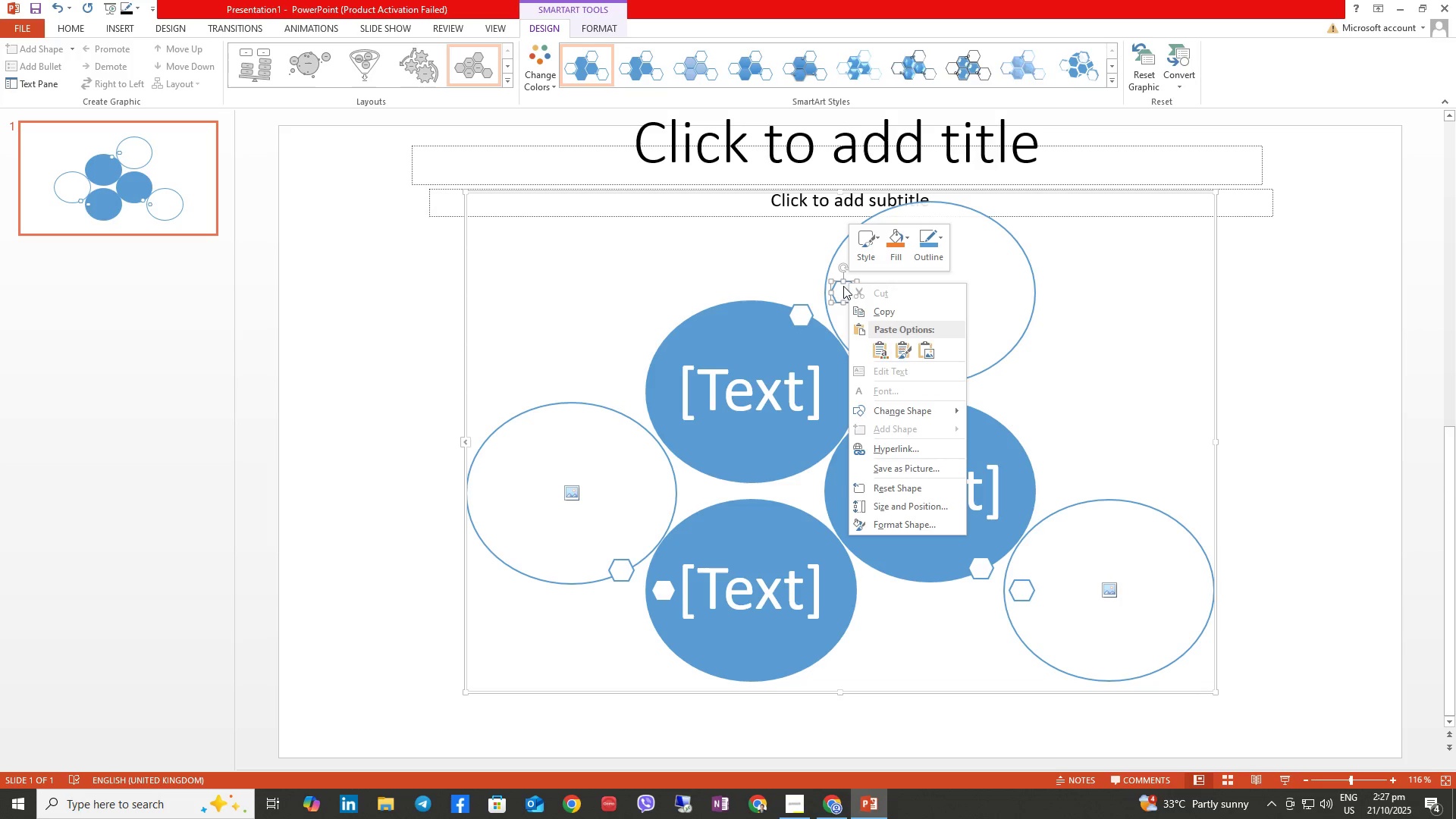 
left_click([840, 281])
 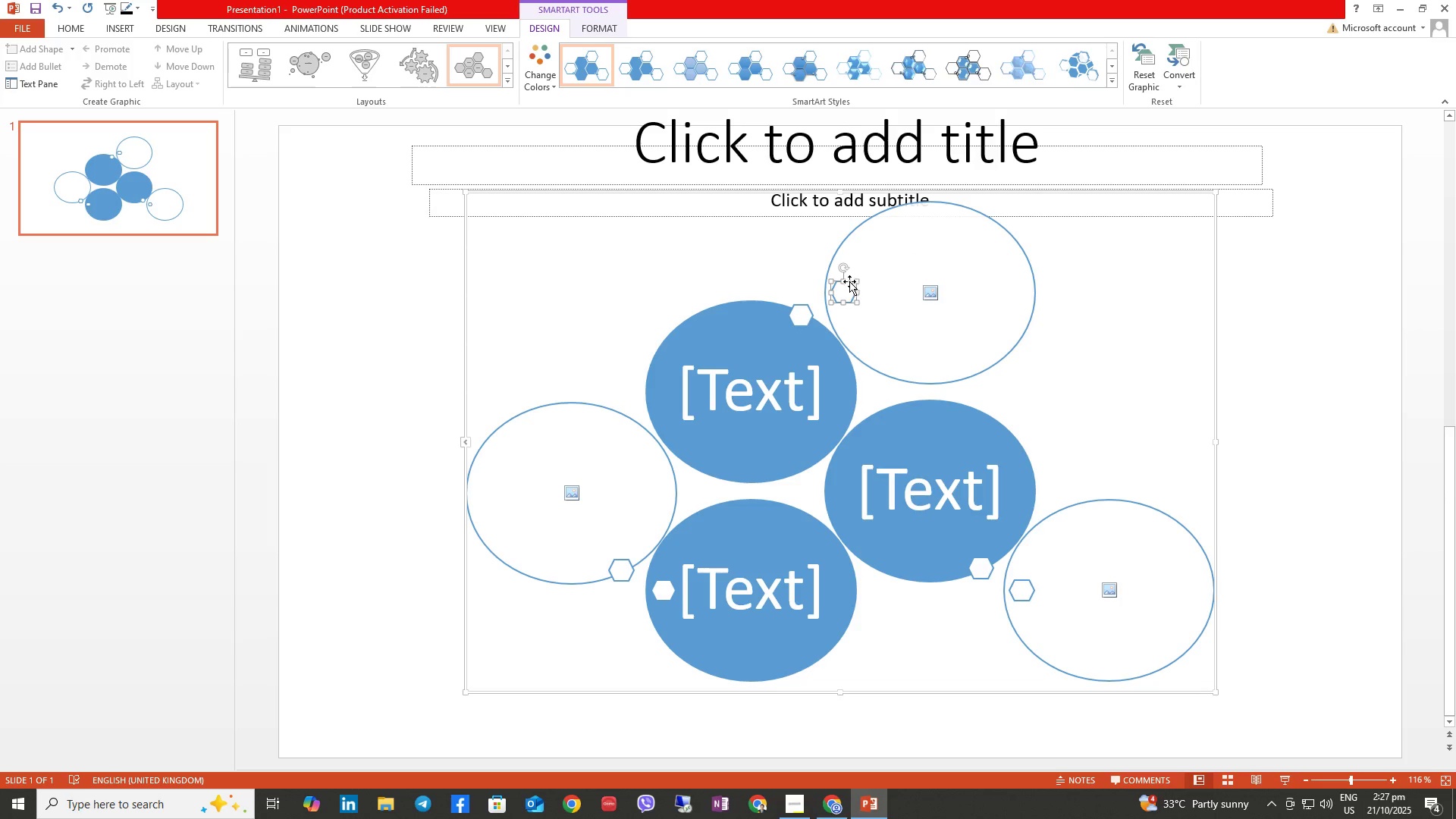 
left_click_drag(start_coordinate=[849, 281], to_coordinate=[745, 256])
 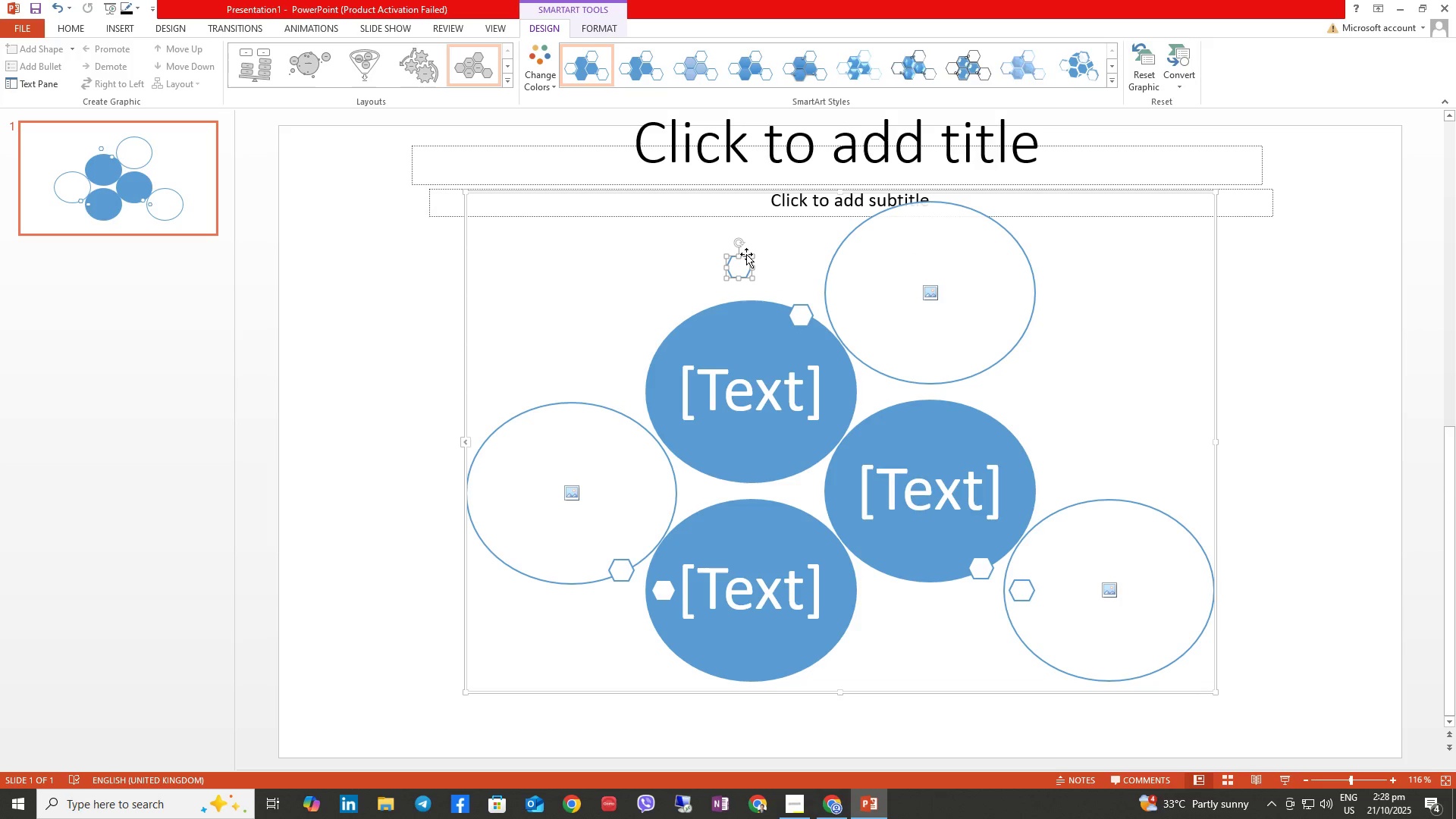 
right_click([746, 254])
 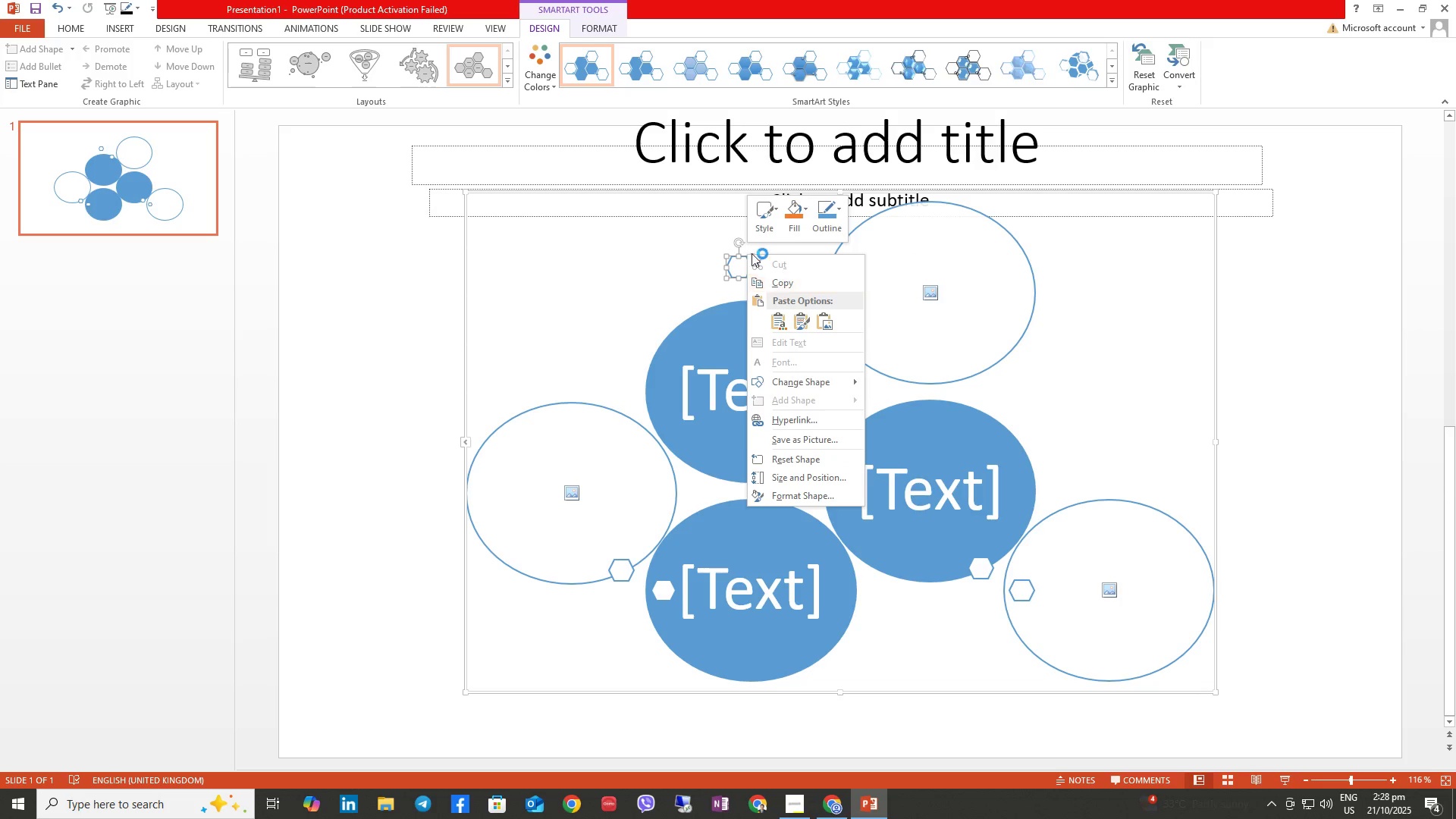 
left_click_drag(start_coordinate=[1088, 286], to_coordinate=[1084, 287])
 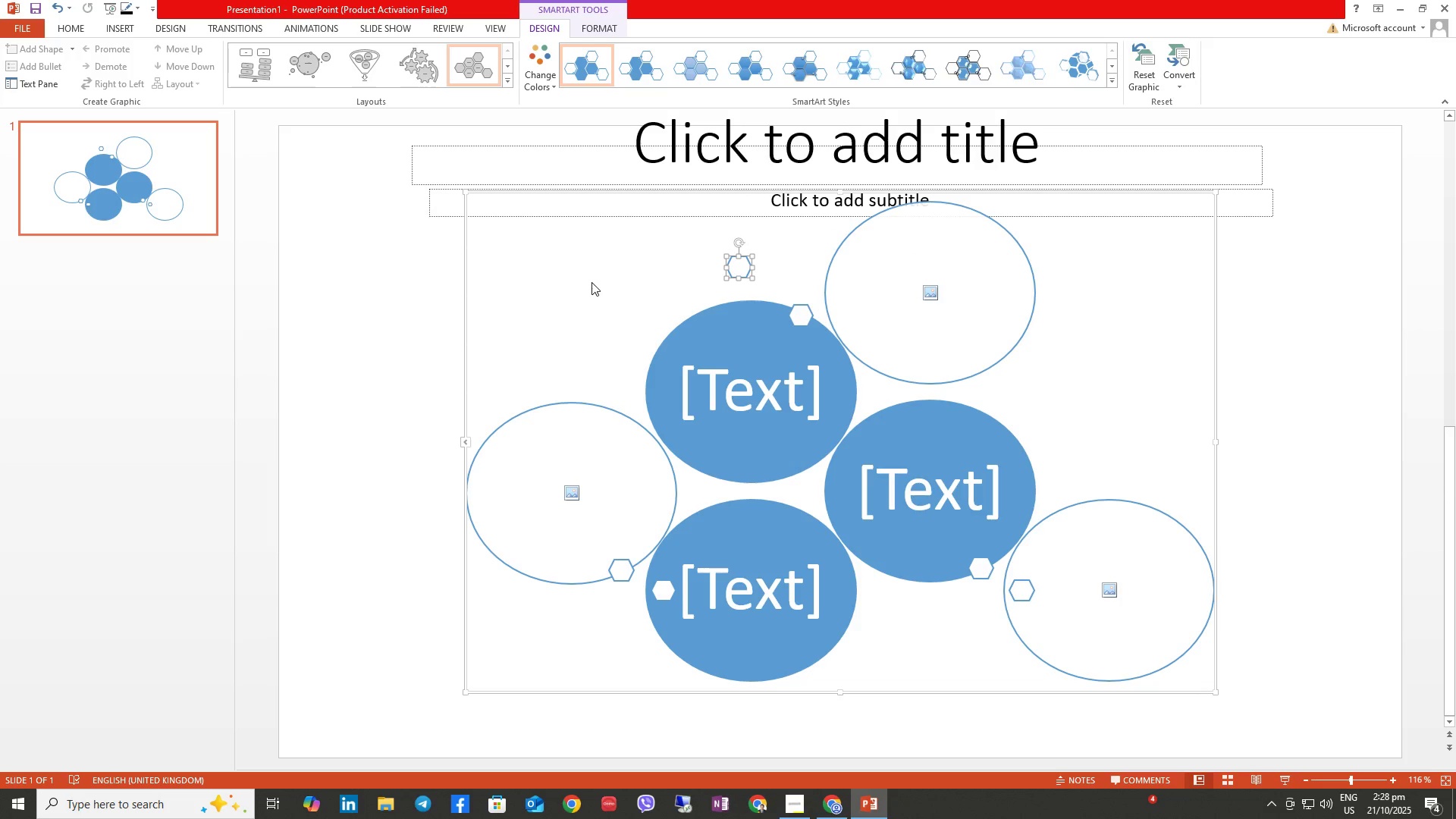 
left_click([565, 265])
 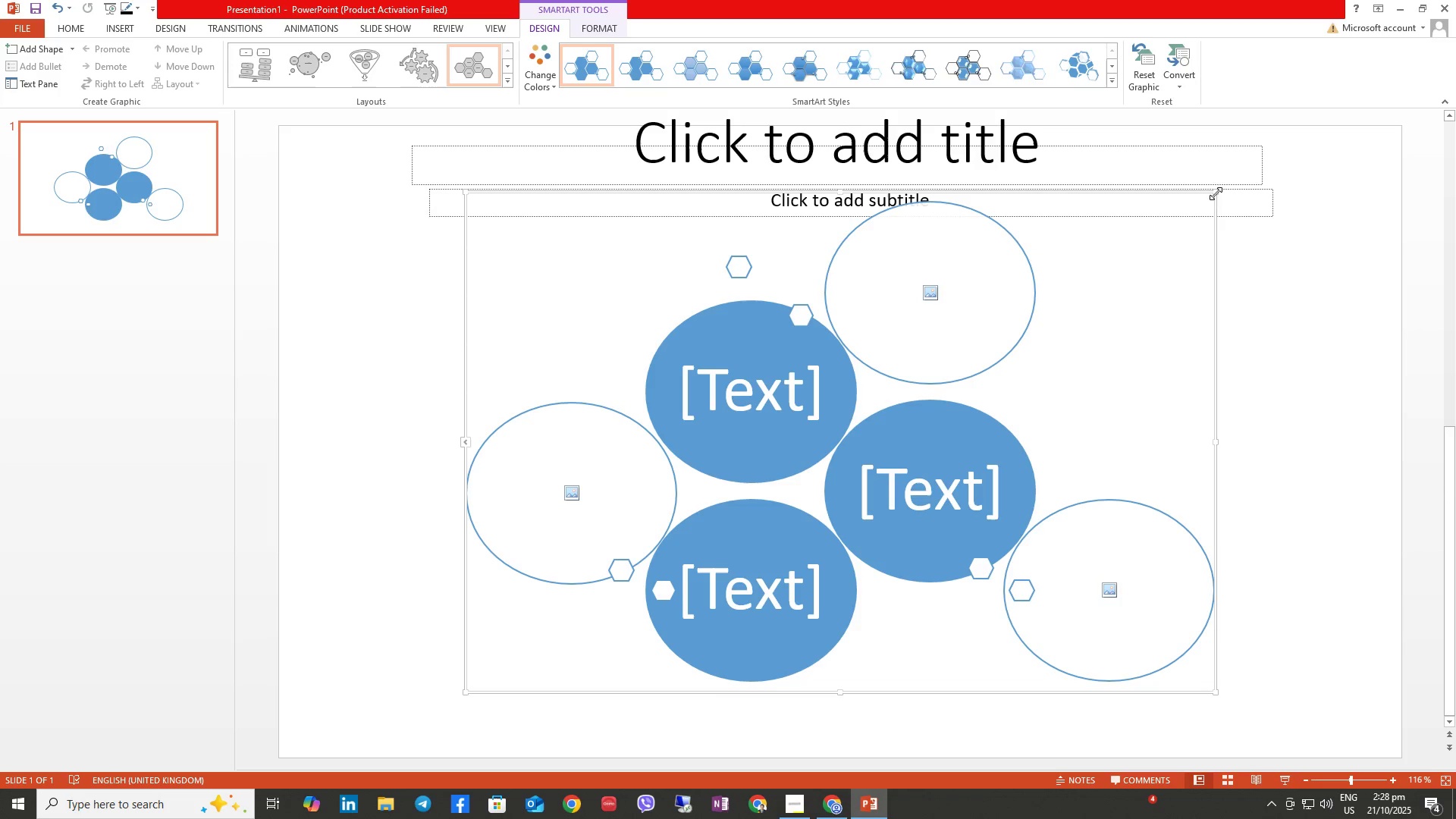 
left_click_drag(start_coordinate=[1215, 193], to_coordinate=[1140, 366])
 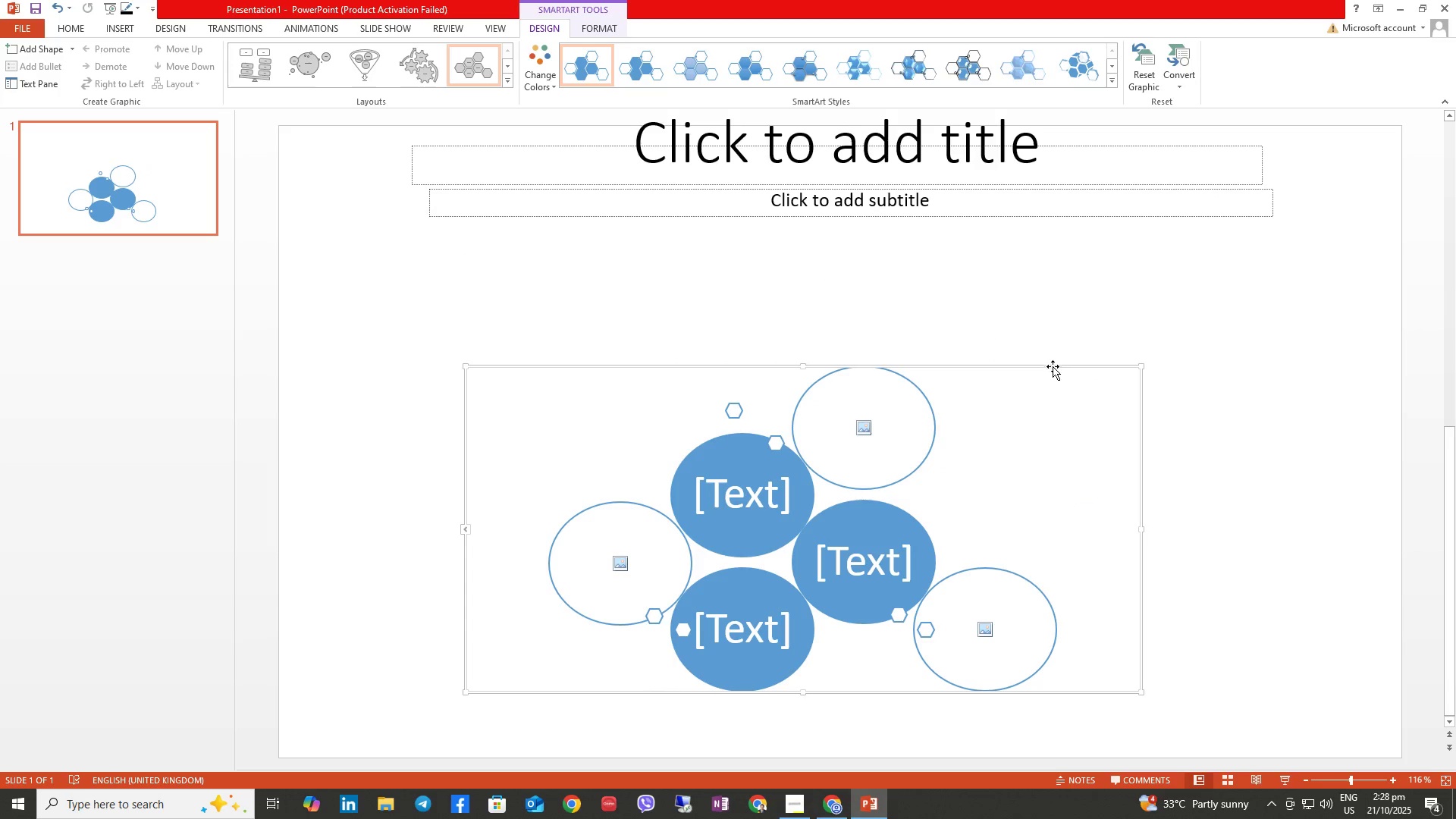 
left_click_drag(start_coordinate=[1053, 369], to_coordinate=[962, 318])
 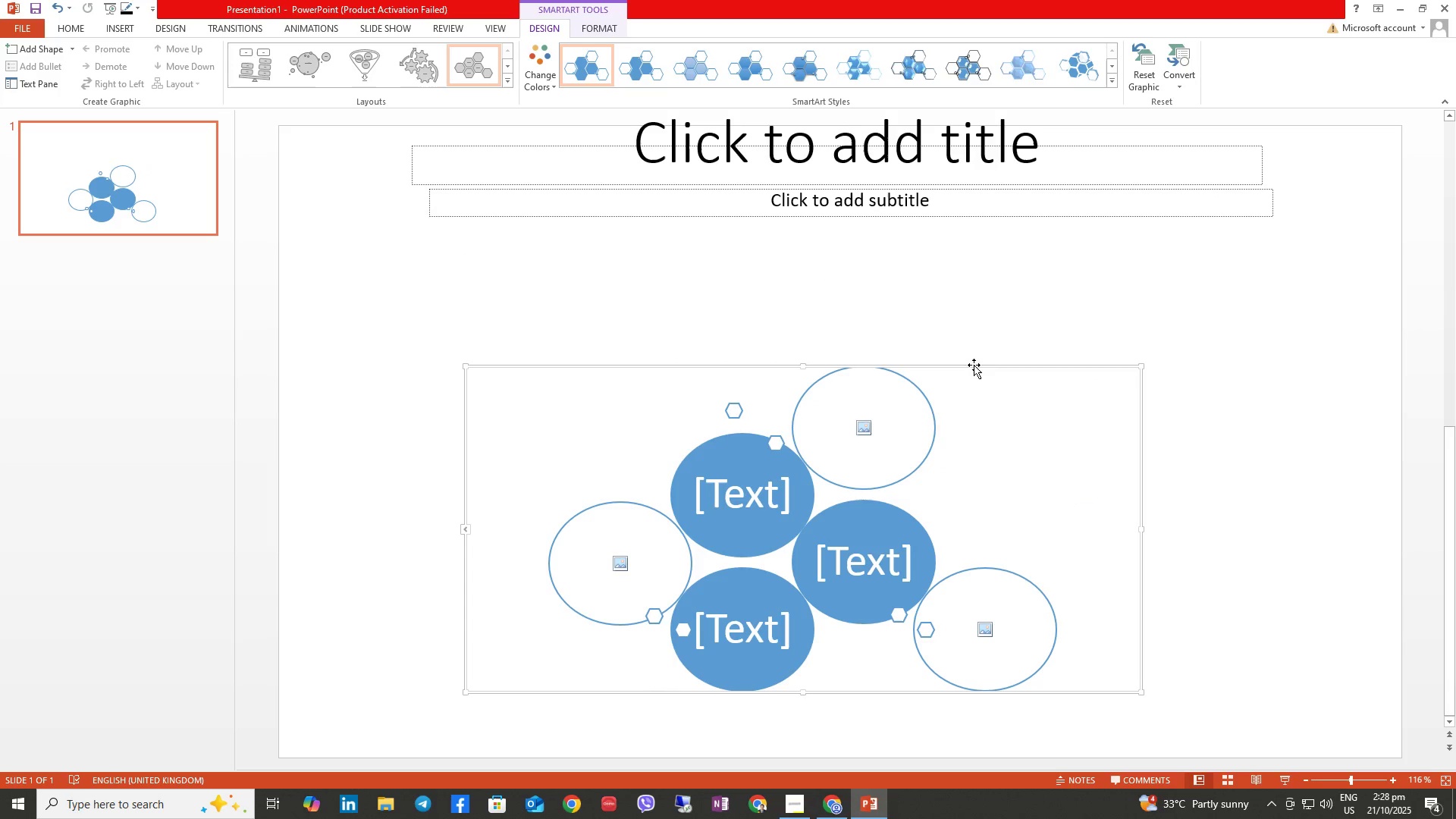 
left_click_drag(start_coordinate=[974, 367], to_coordinate=[722, 270])
 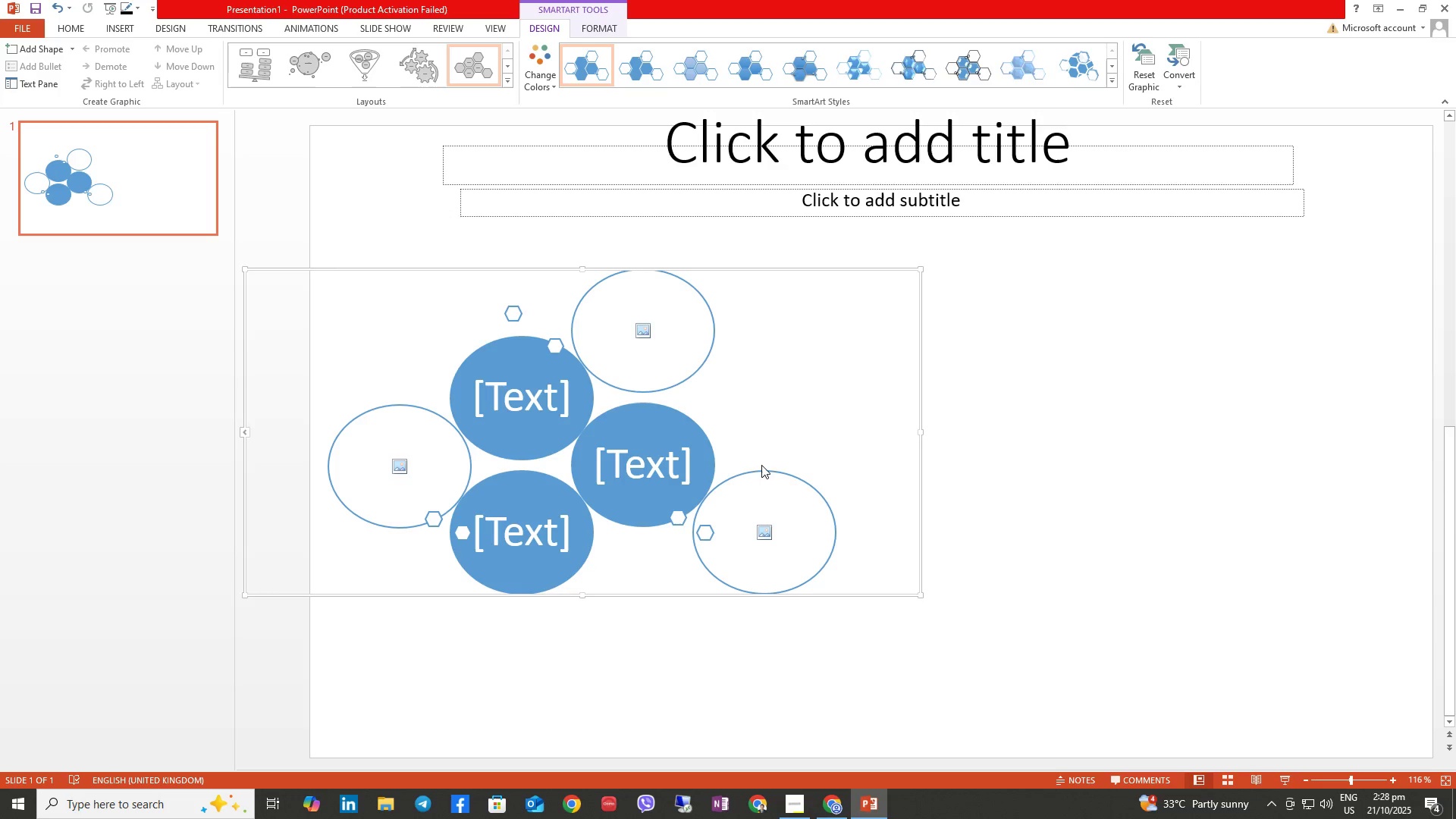 
right_click([745, 535])
 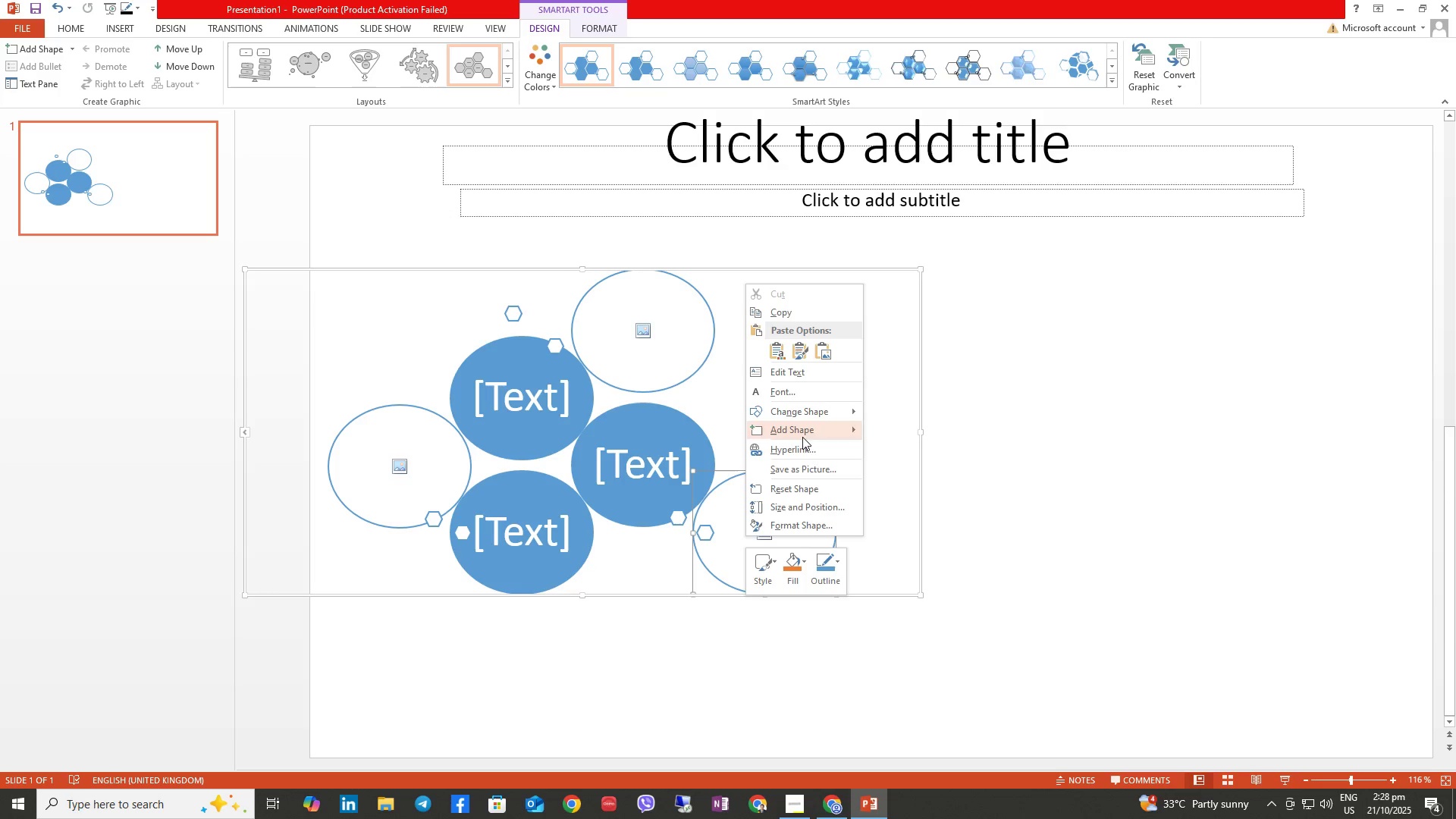 
left_click([804, 432])
 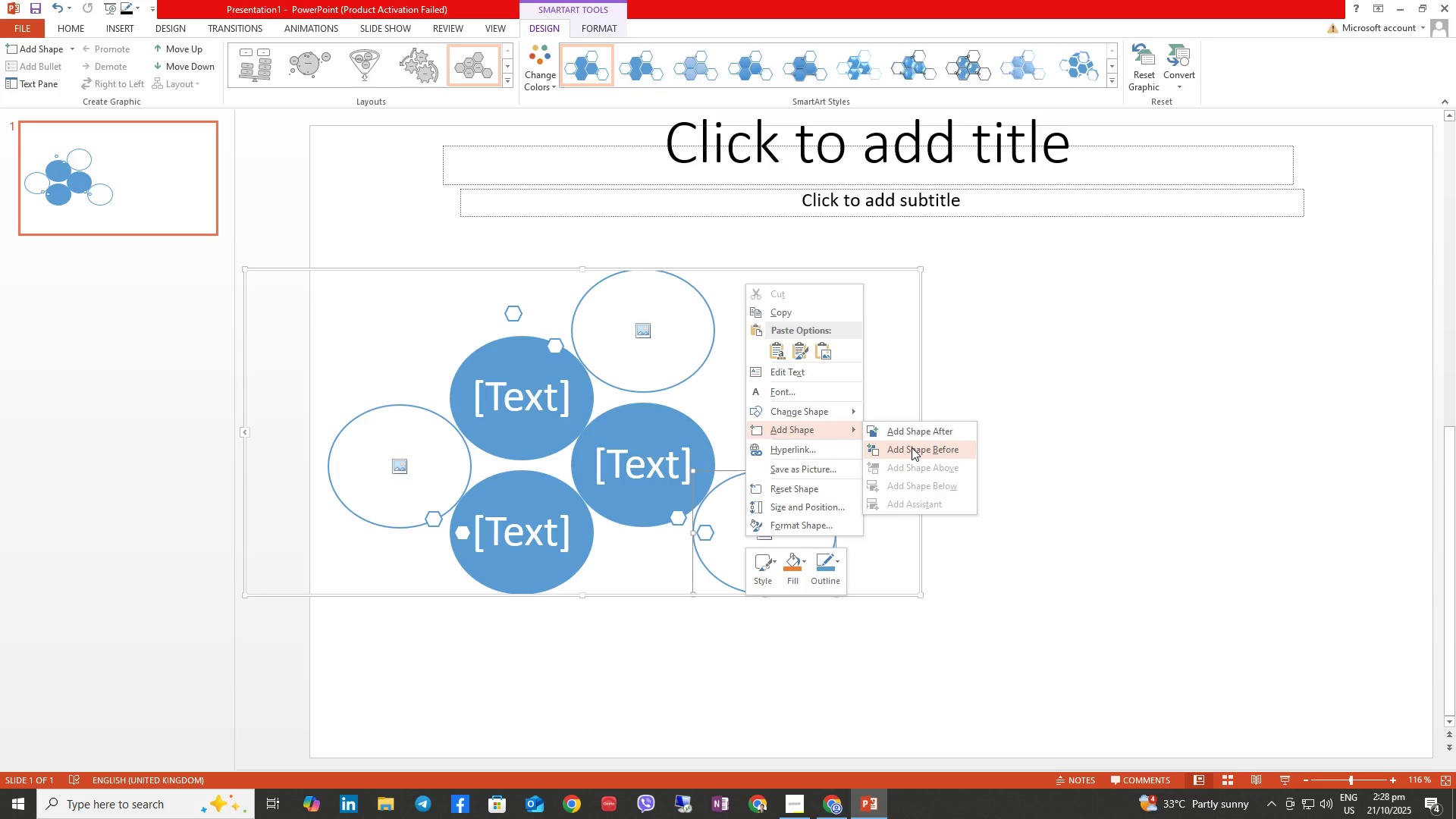 
left_click([912, 447])
 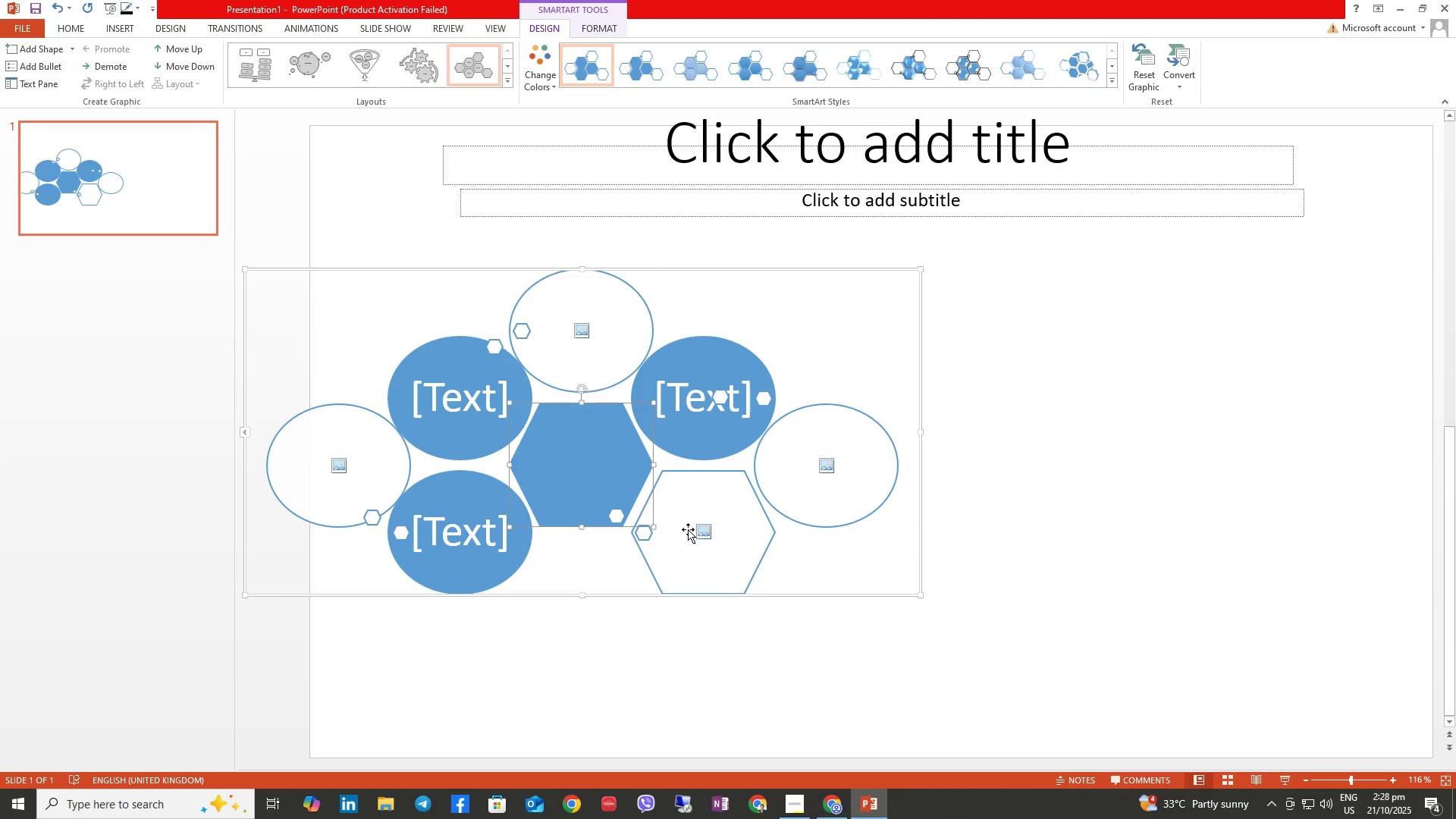 
right_click([702, 516])
 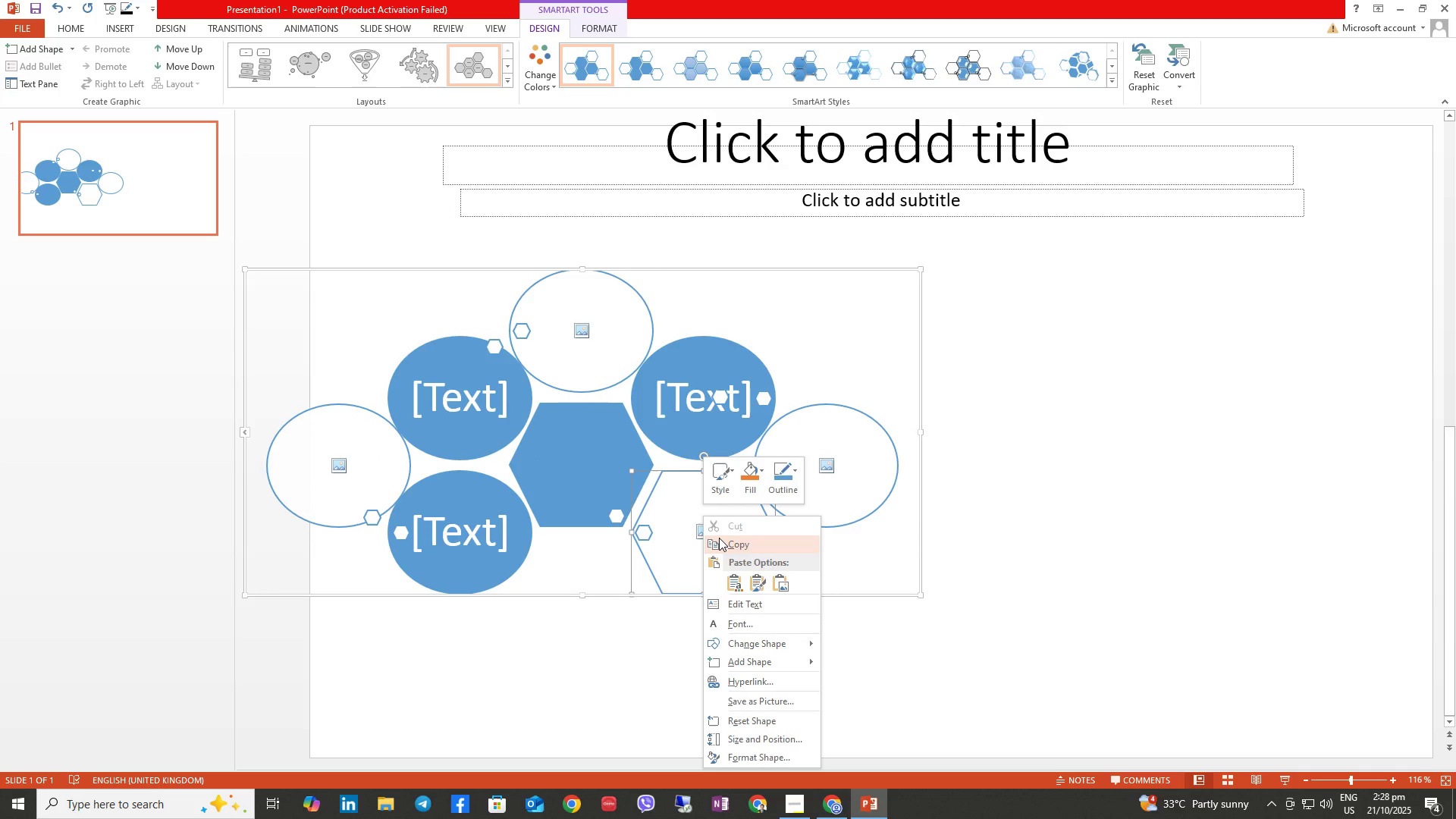 
wait(8.5)
 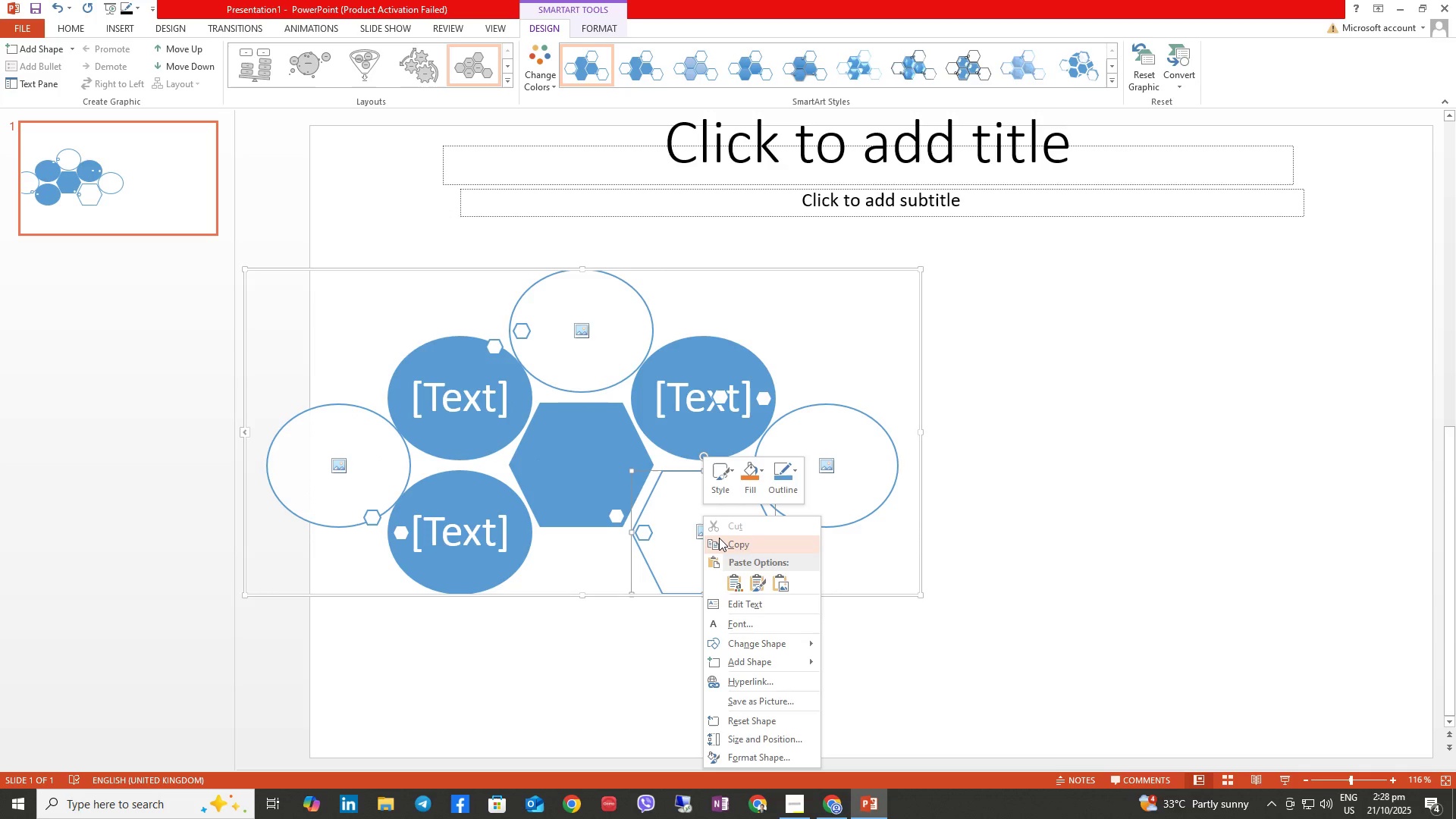 
left_click([751, 649])
 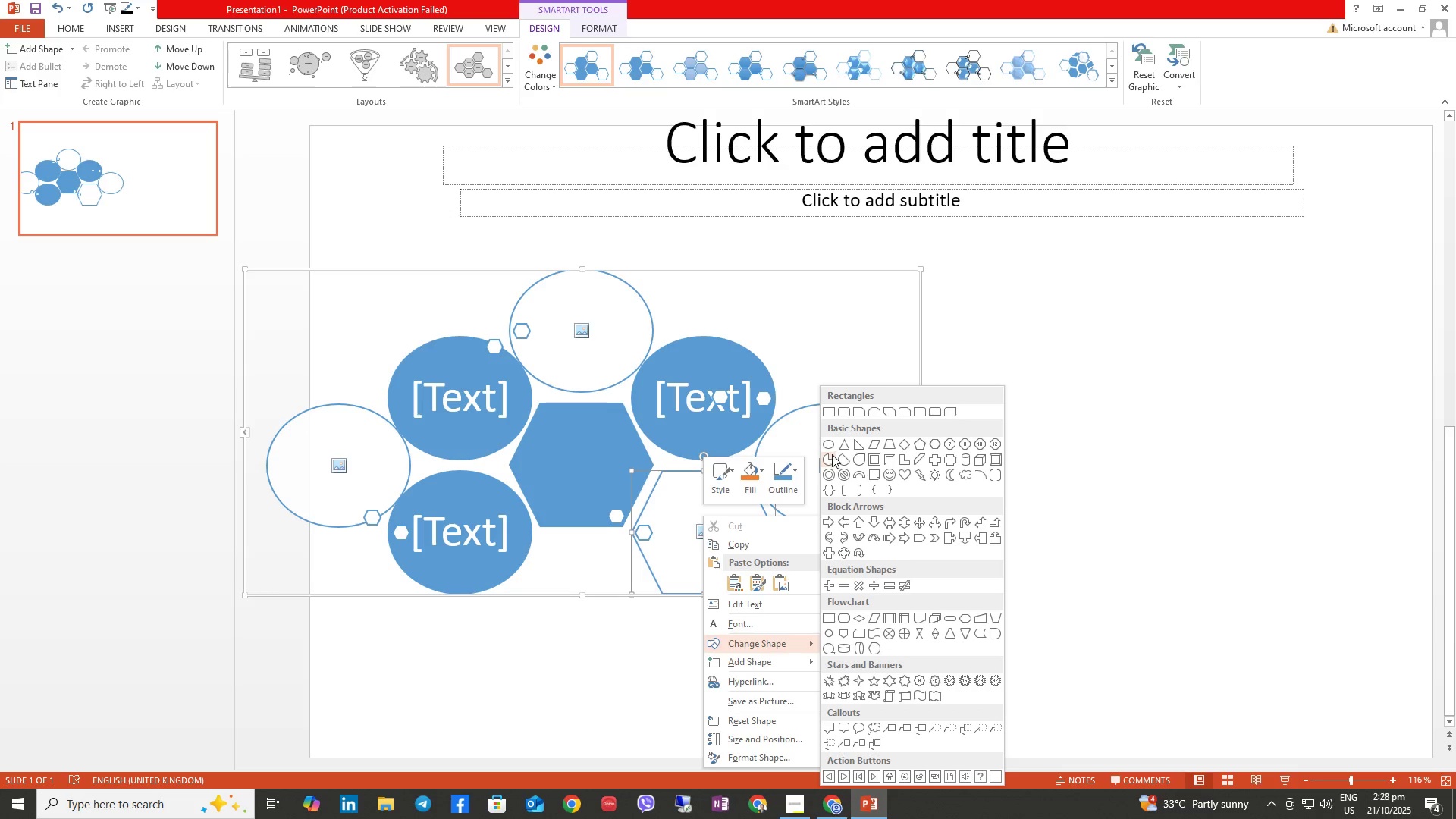 
left_click([831, 449])
 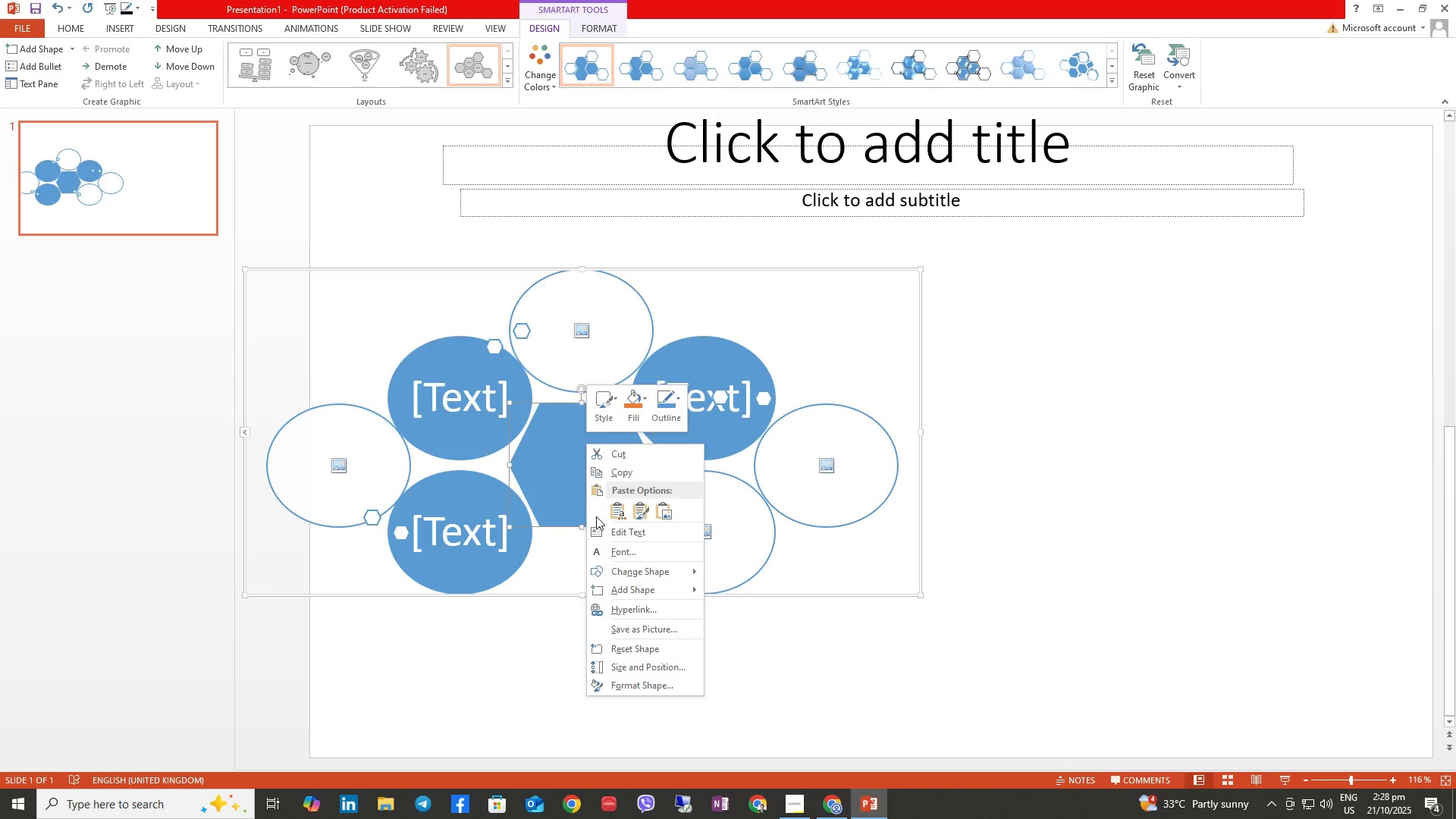 
mouse_move([621, 573])
 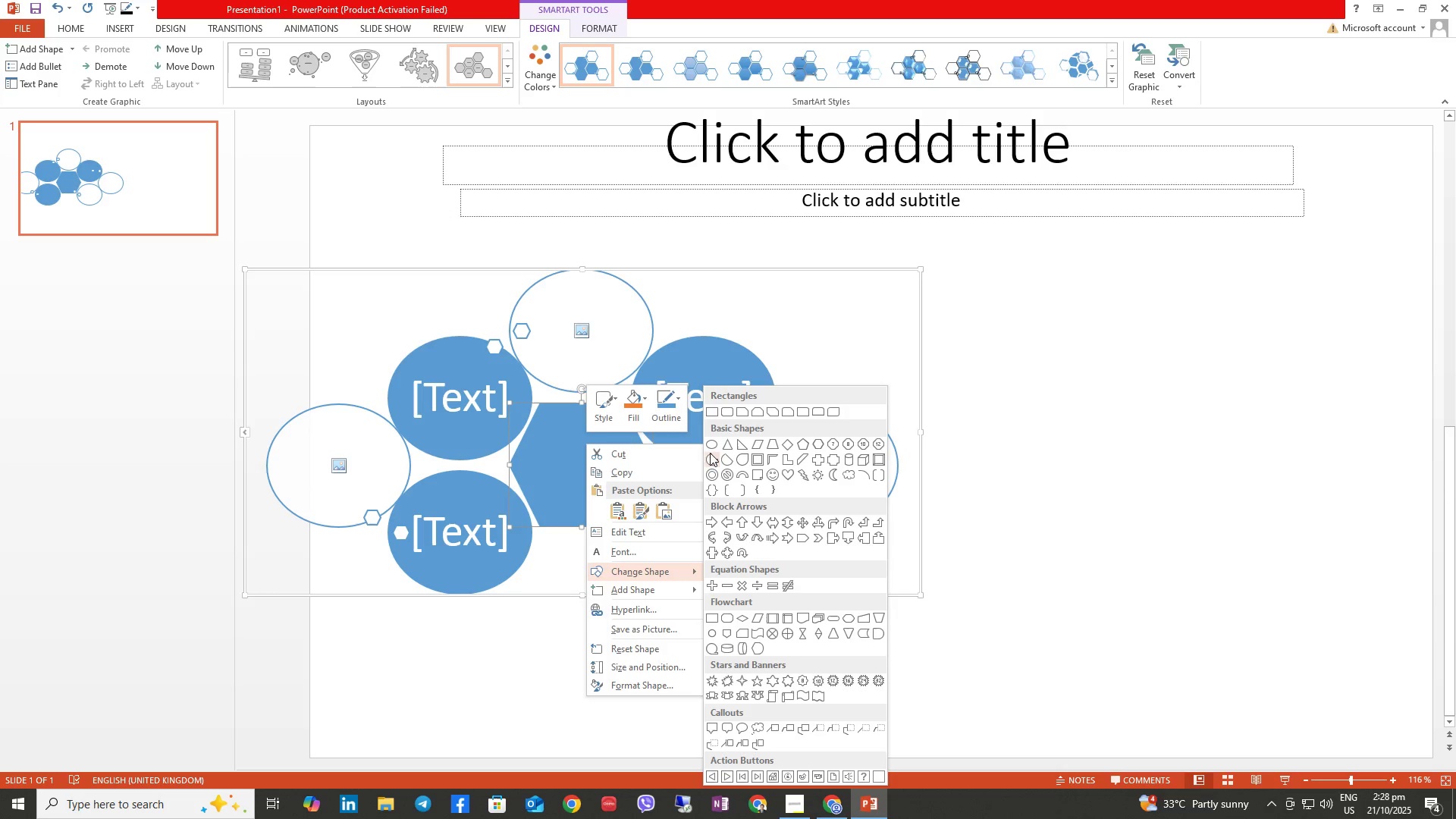 
left_click([710, 445])
 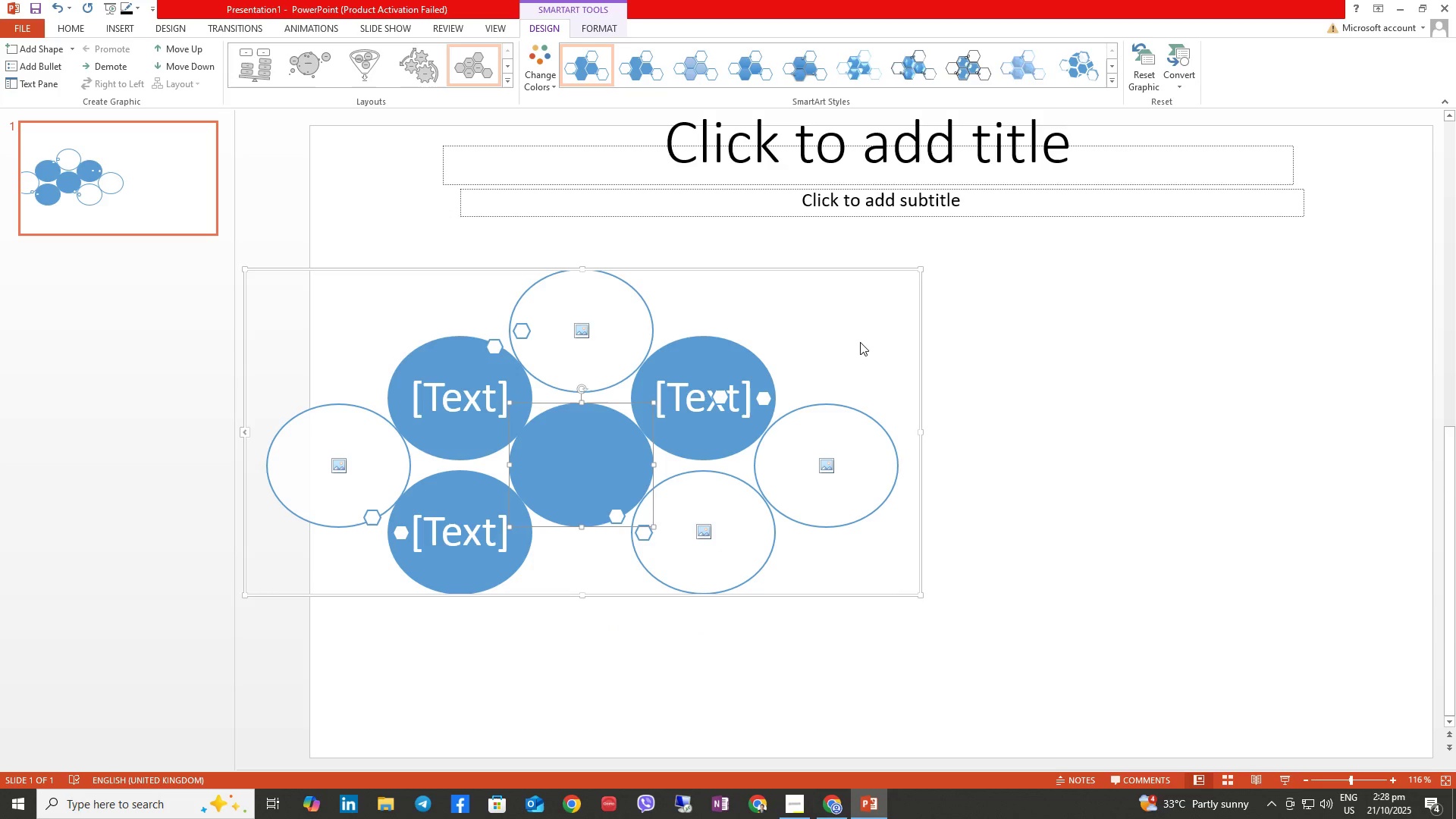 
left_click([868, 337])
 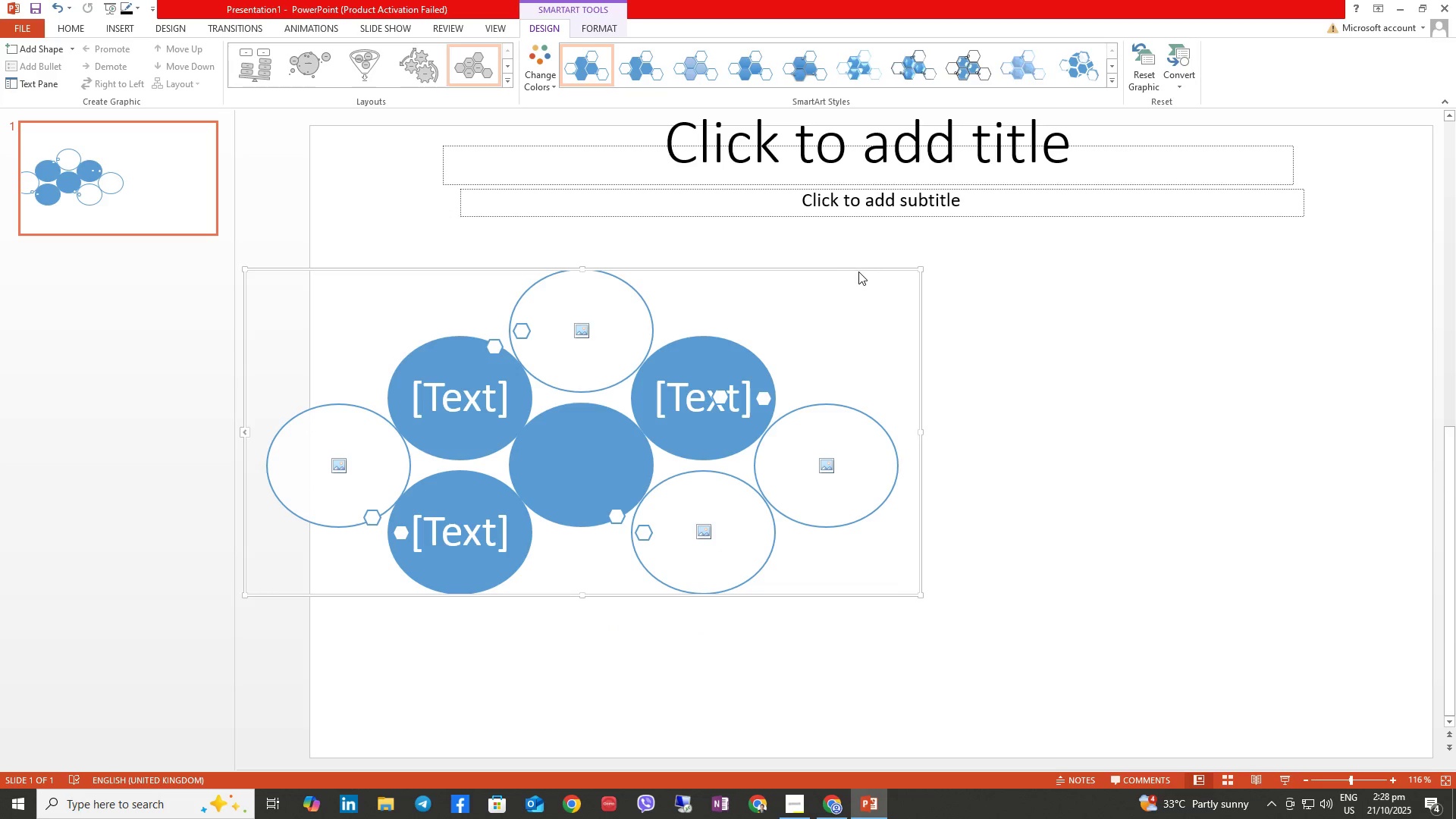 
left_click_drag(start_coordinate=[859, 270], to_coordinate=[915, 238])
 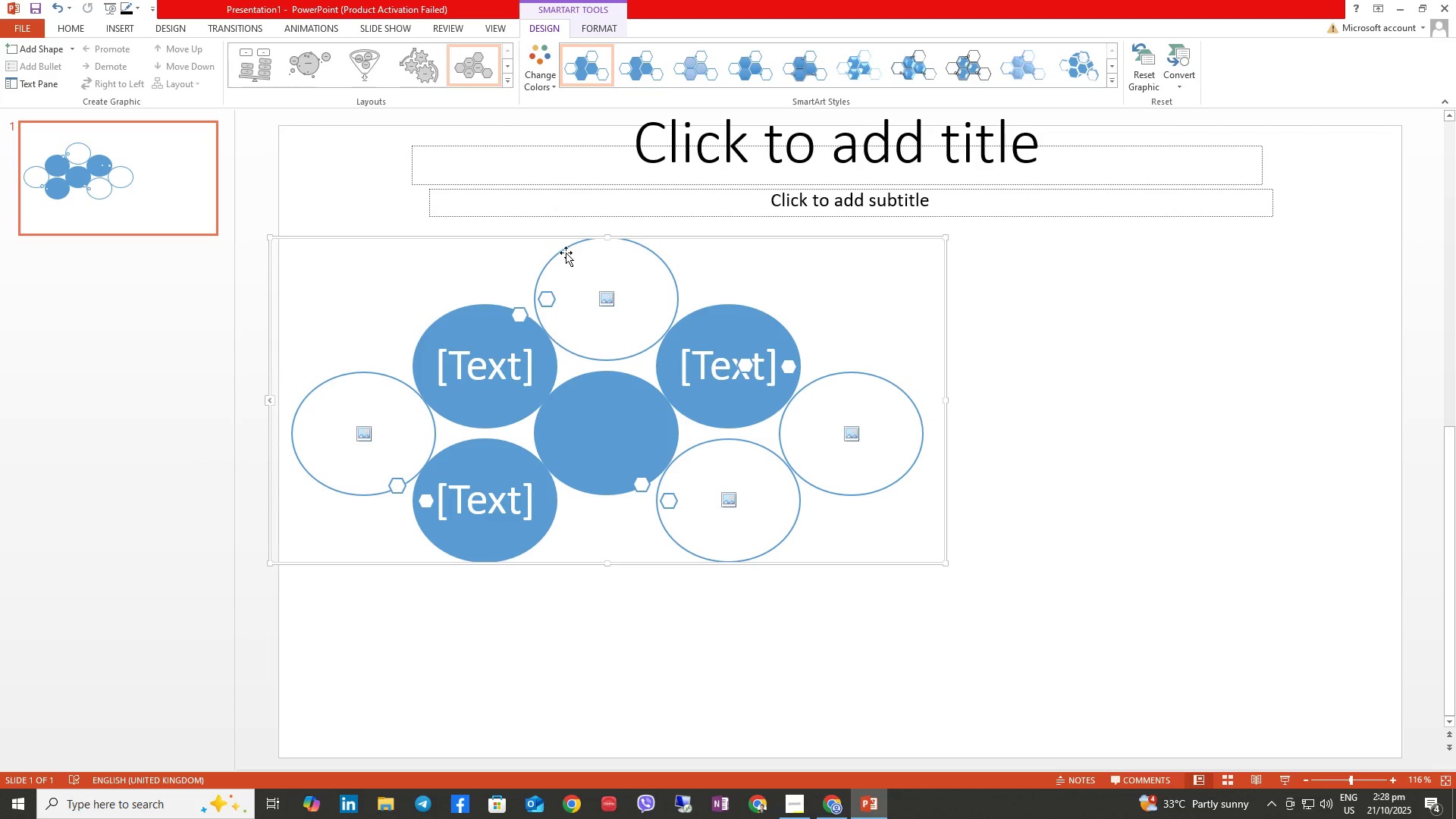 
left_click([459, 252])
 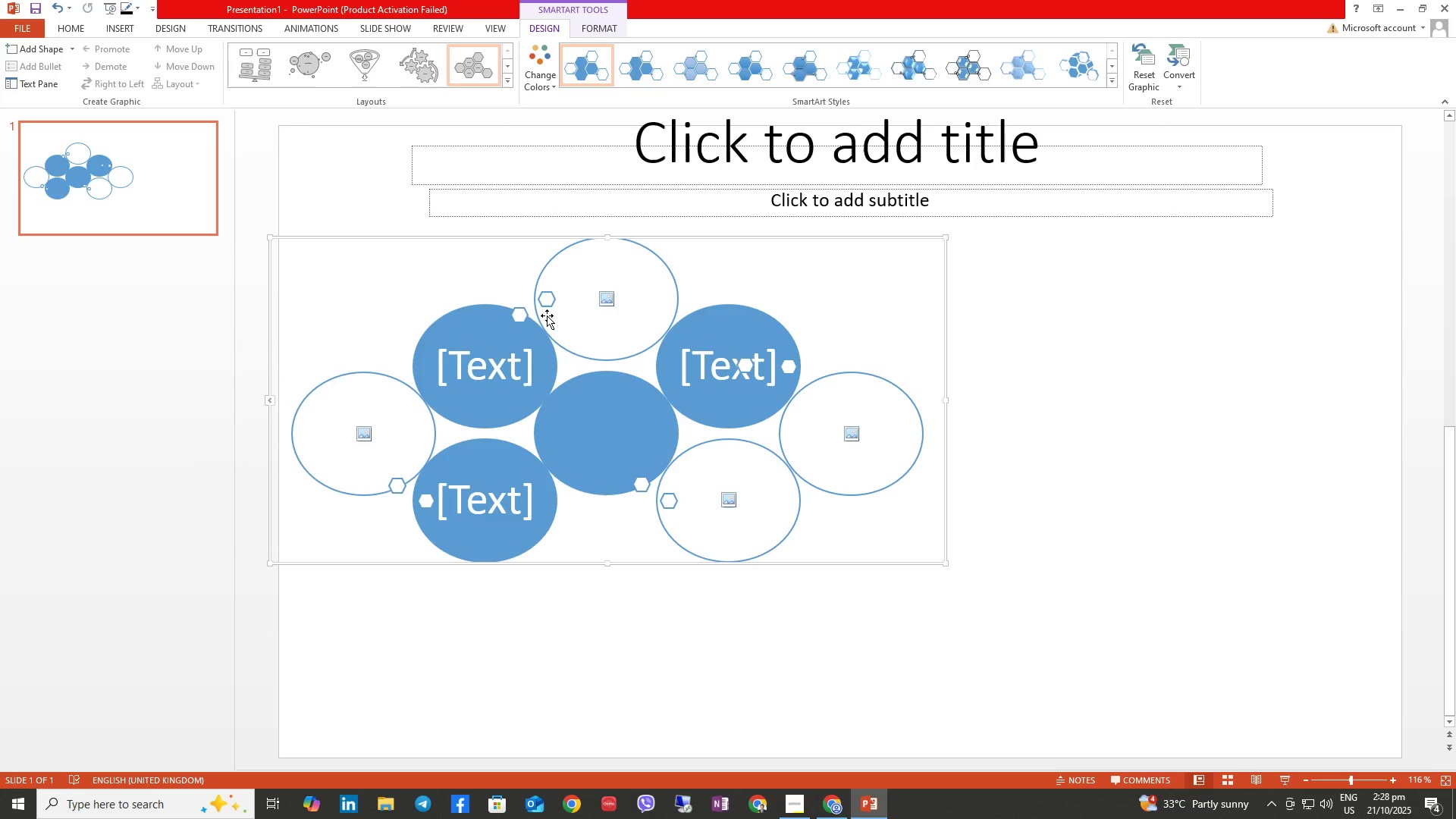 
left_click_drag(start_coordinate=[1060, 416], to_coordinate=[1051, 409])
 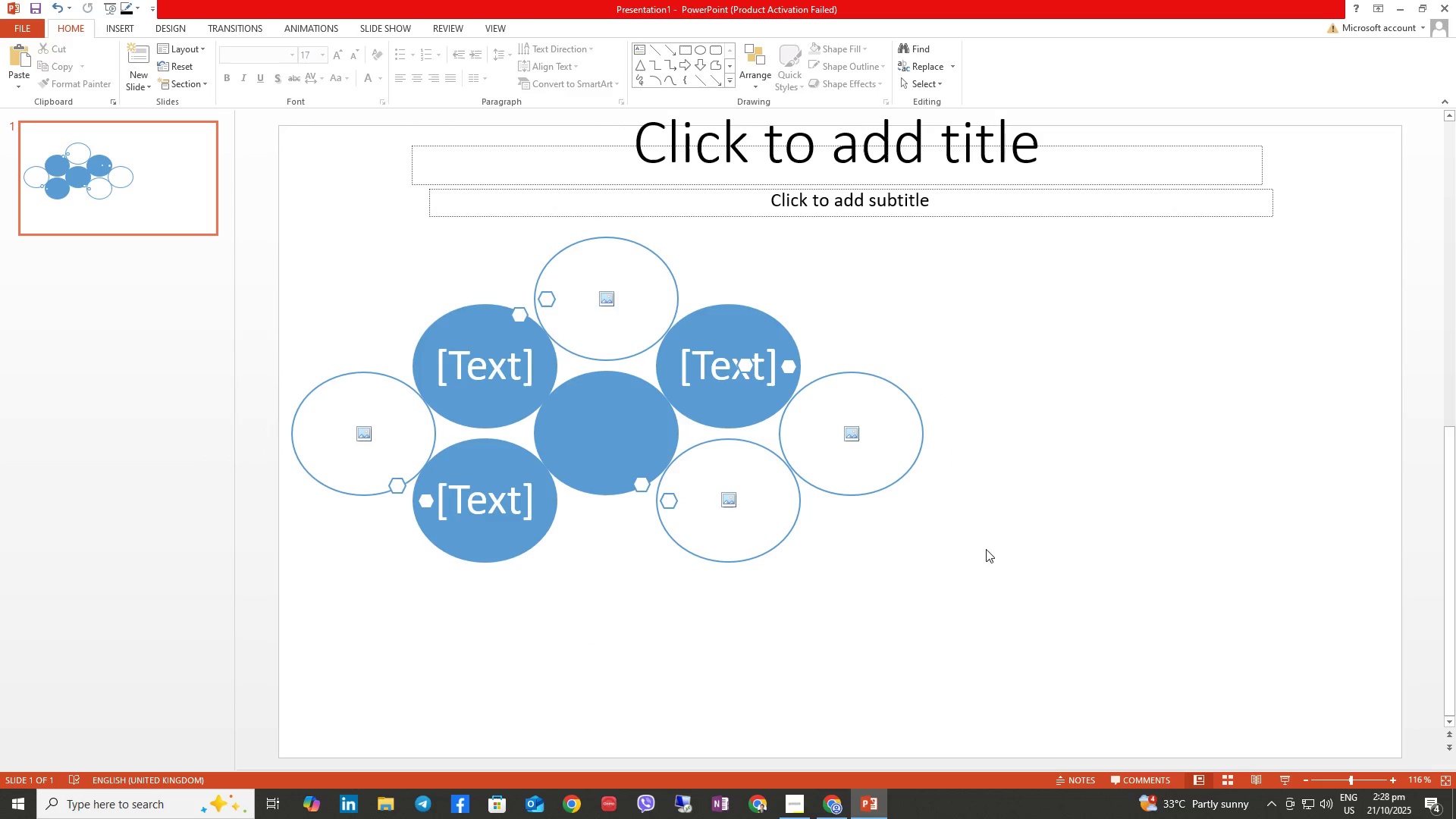 
left_click_drag(start_coordinate=[973, 572], to_coordinate=[325, 206])
 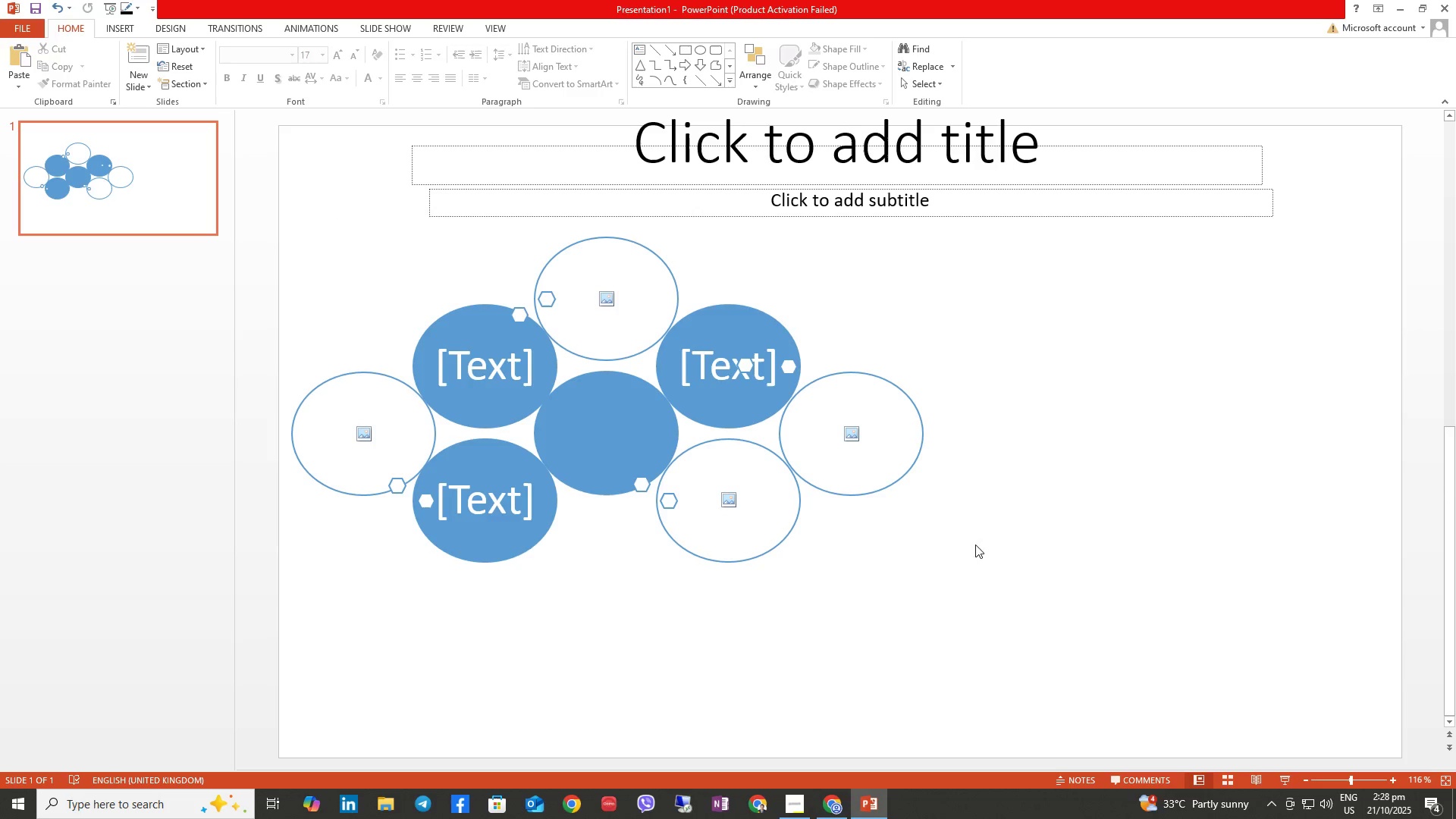 
left_click_drag(start_coordinate=[990, 612], to_coordinate=[381, 222])
 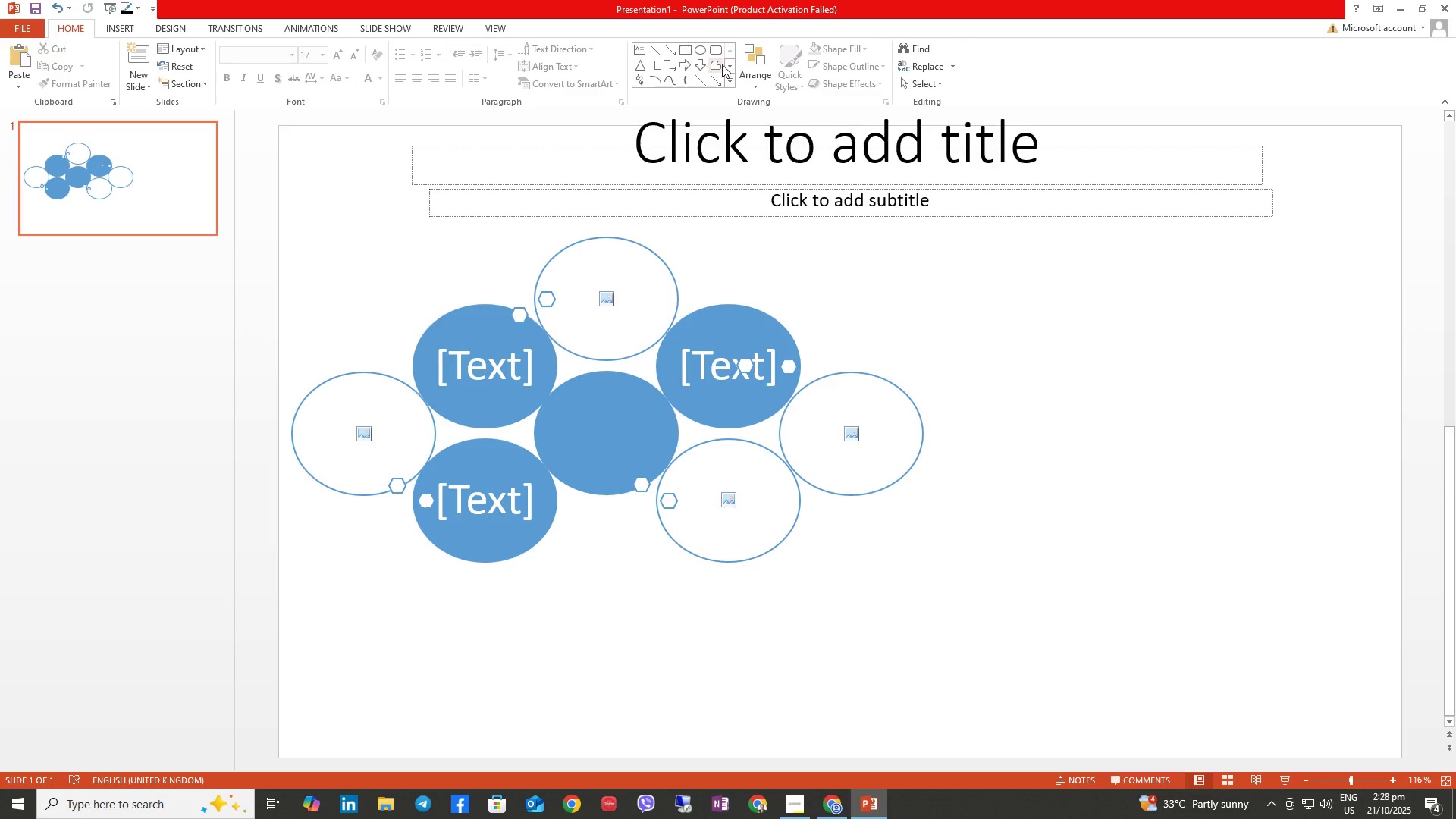 
left_click([752, 58])
 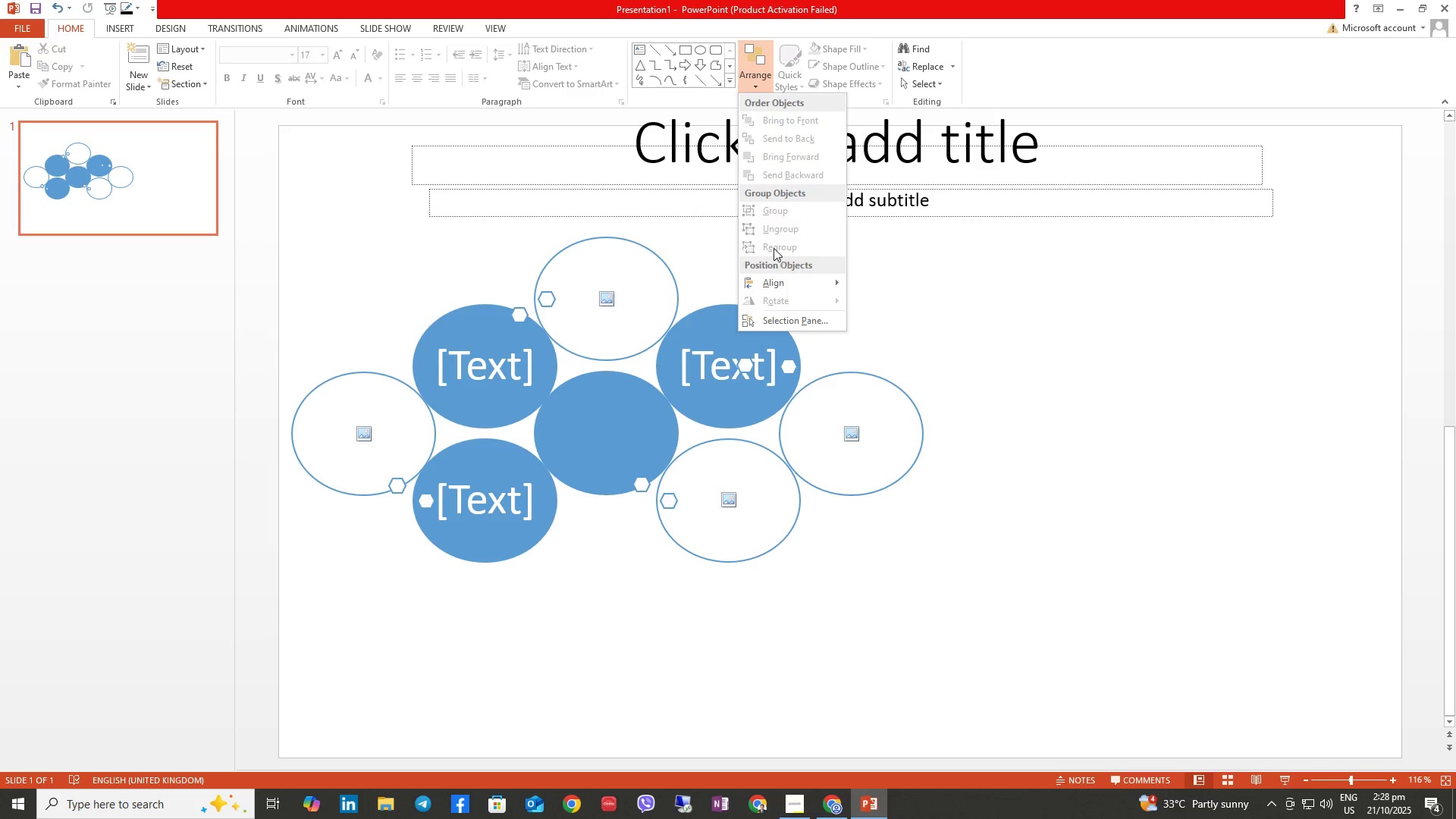 
left_click([772, 228])
 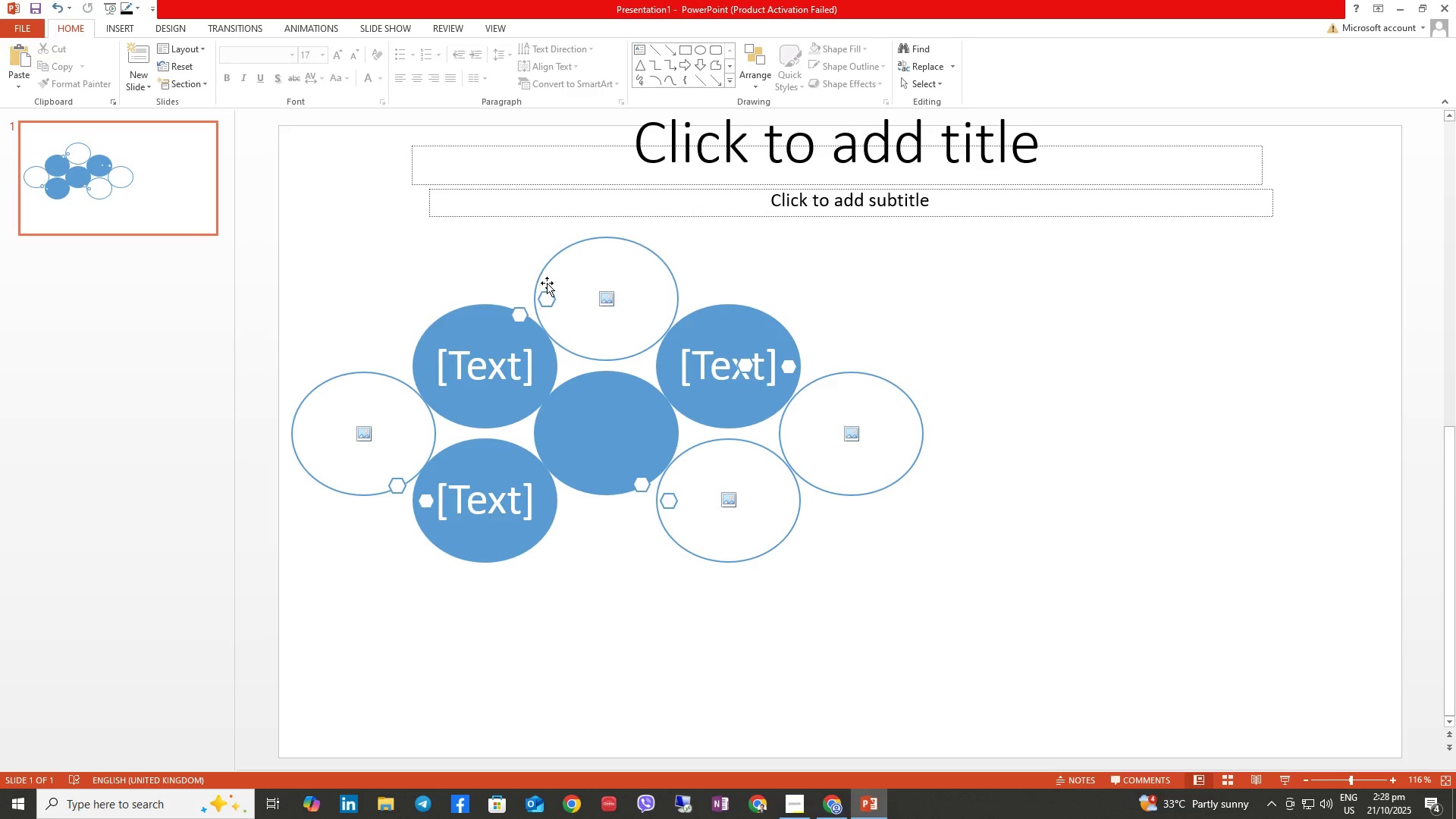 
left_click([548, 296])
 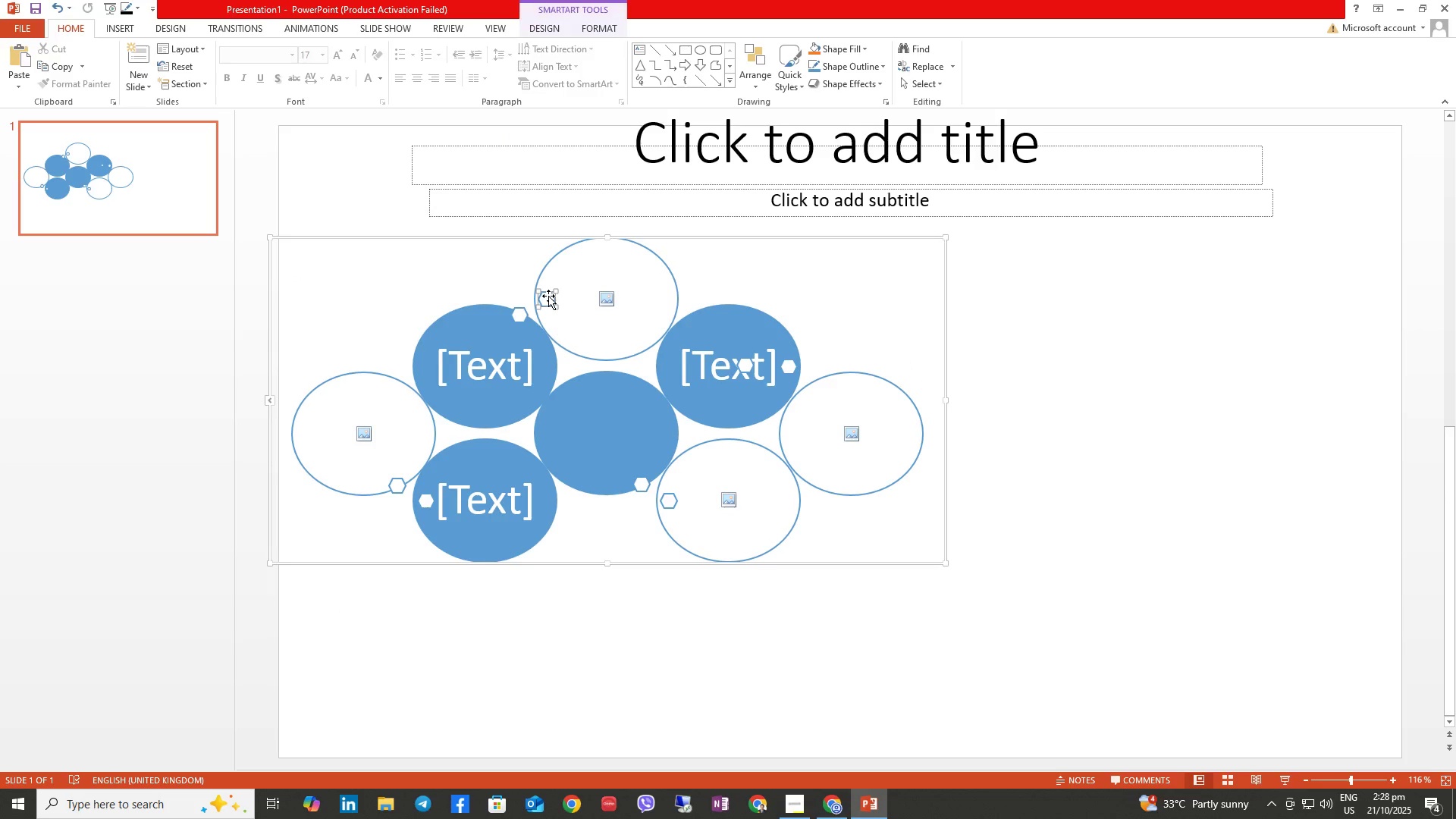 
left_click_drag(start_coordinate=[548, 296], to_coordinate=[949, 337])
 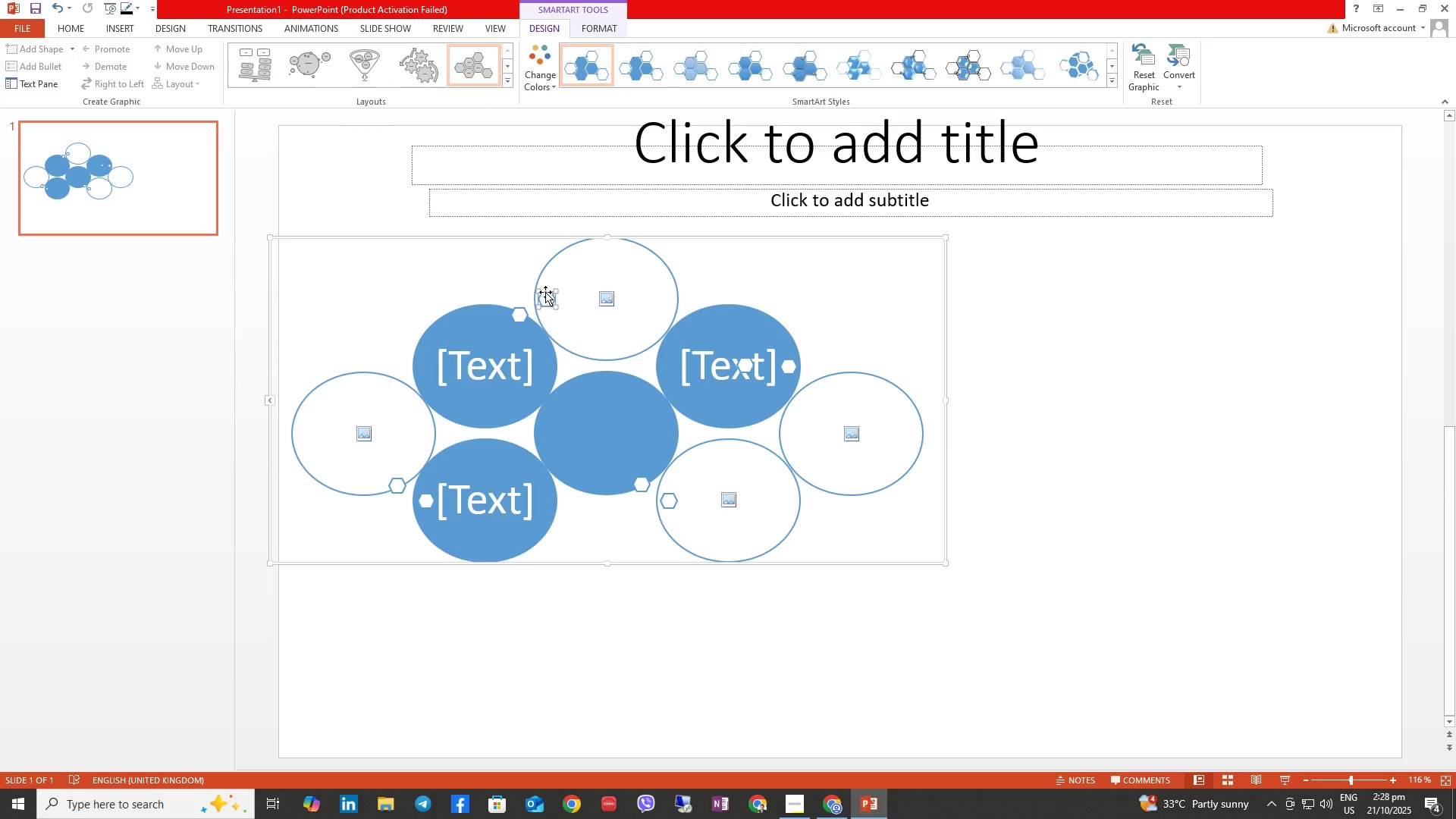 
left_click_drag(start_coordinate=[545, 292], to_coordinate=[1090, 339])
 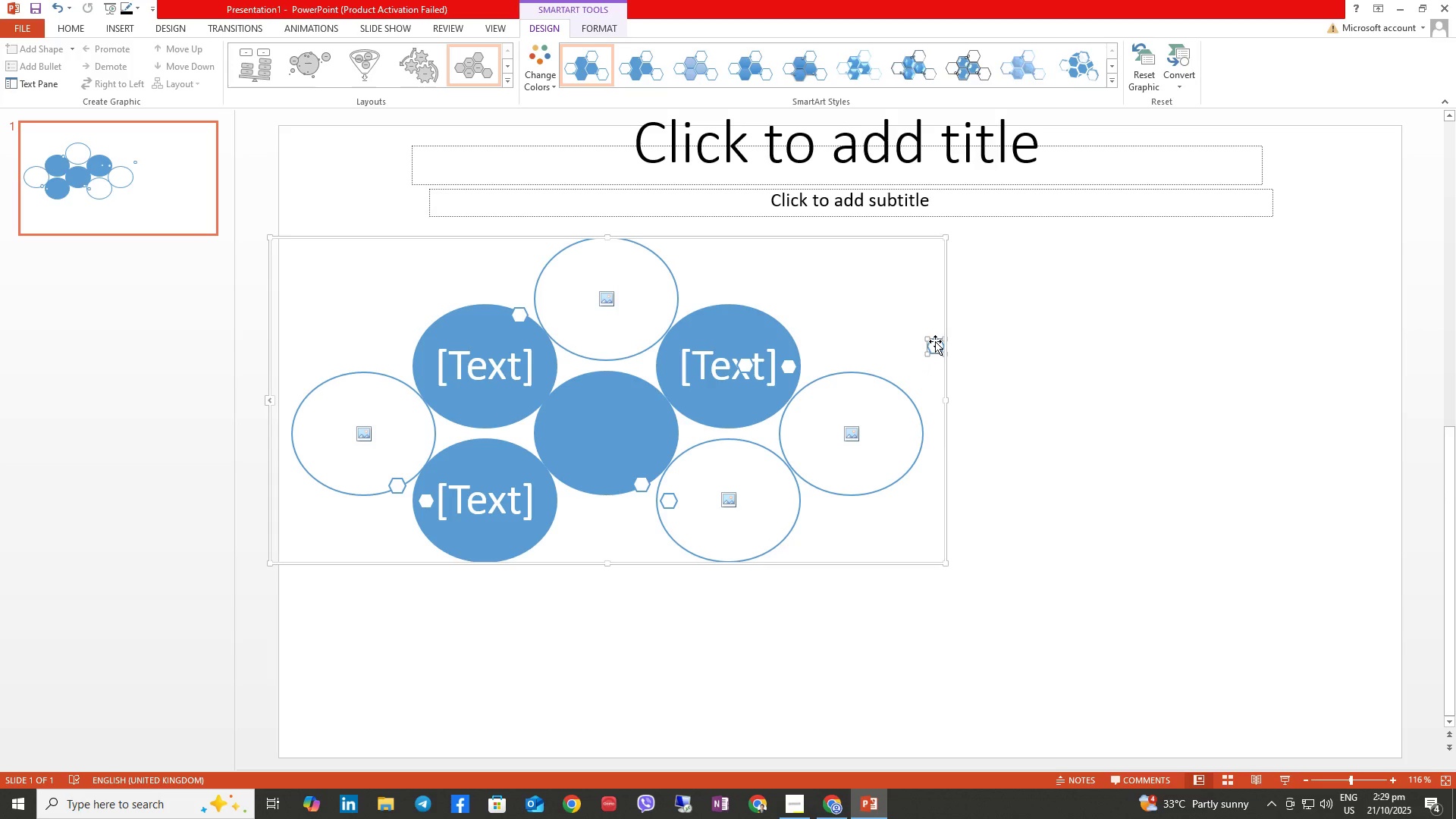 
right_click([936, 338])
 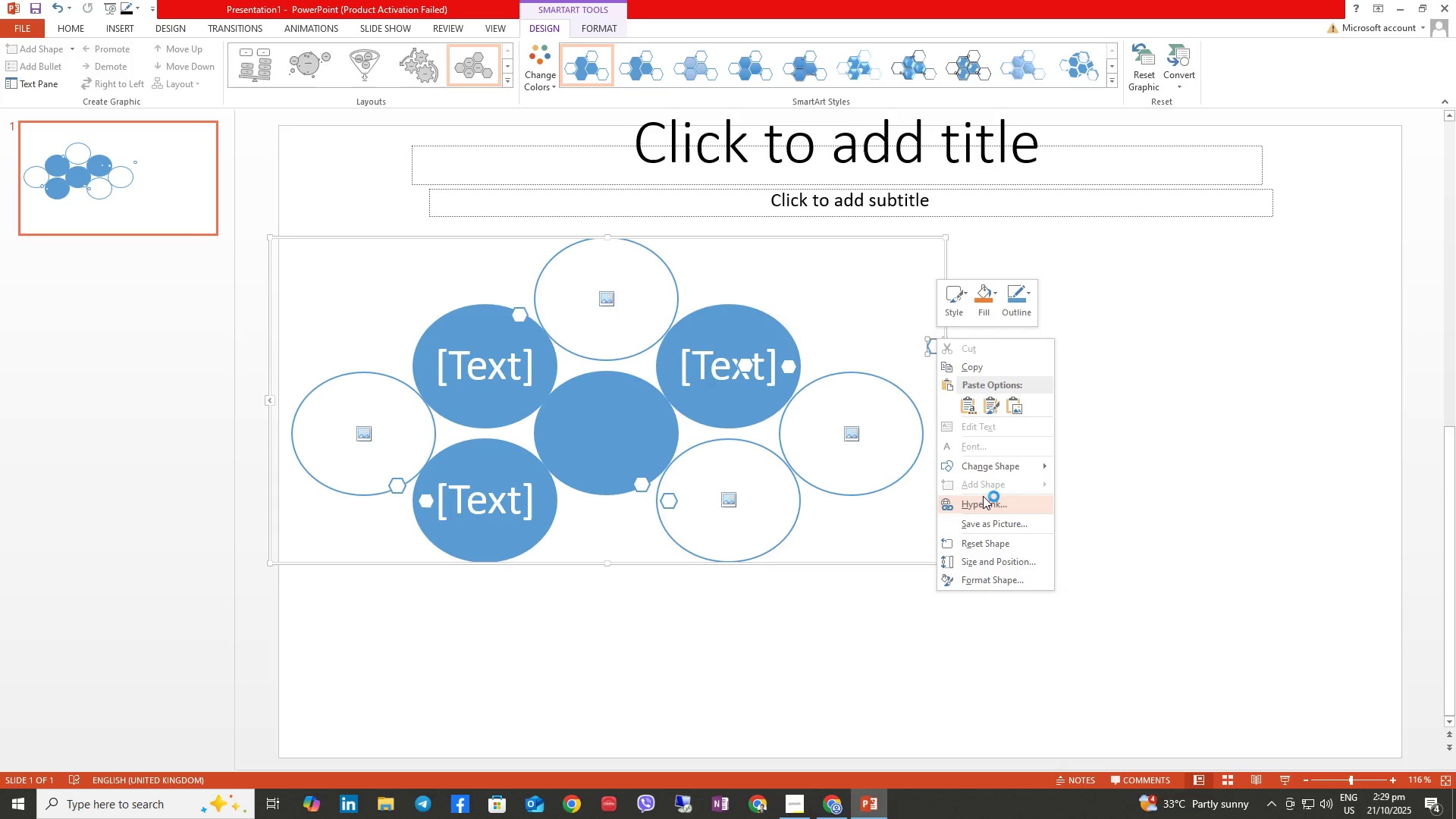 
wait(5.18)
 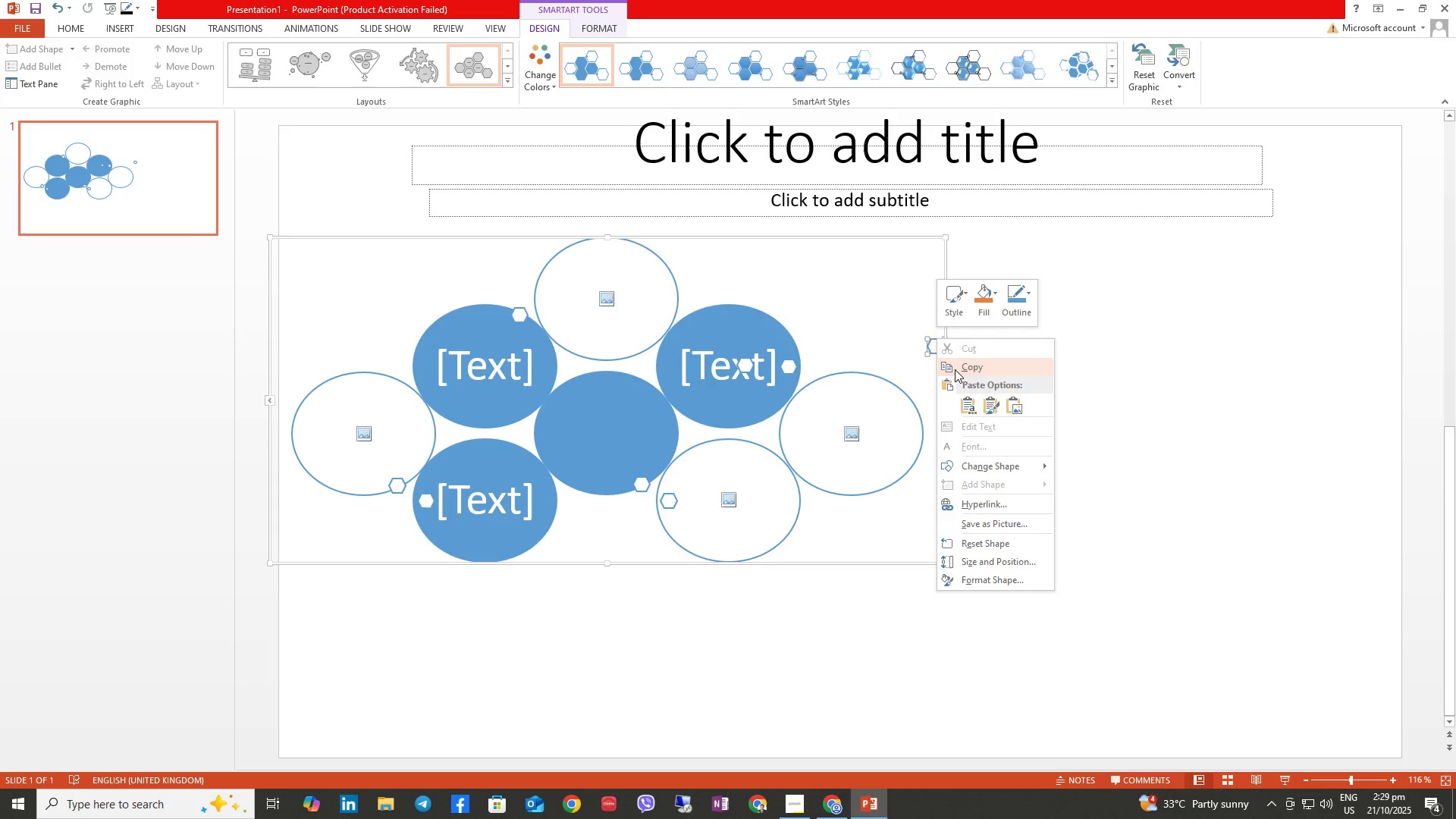 
left_click([989, 579])
 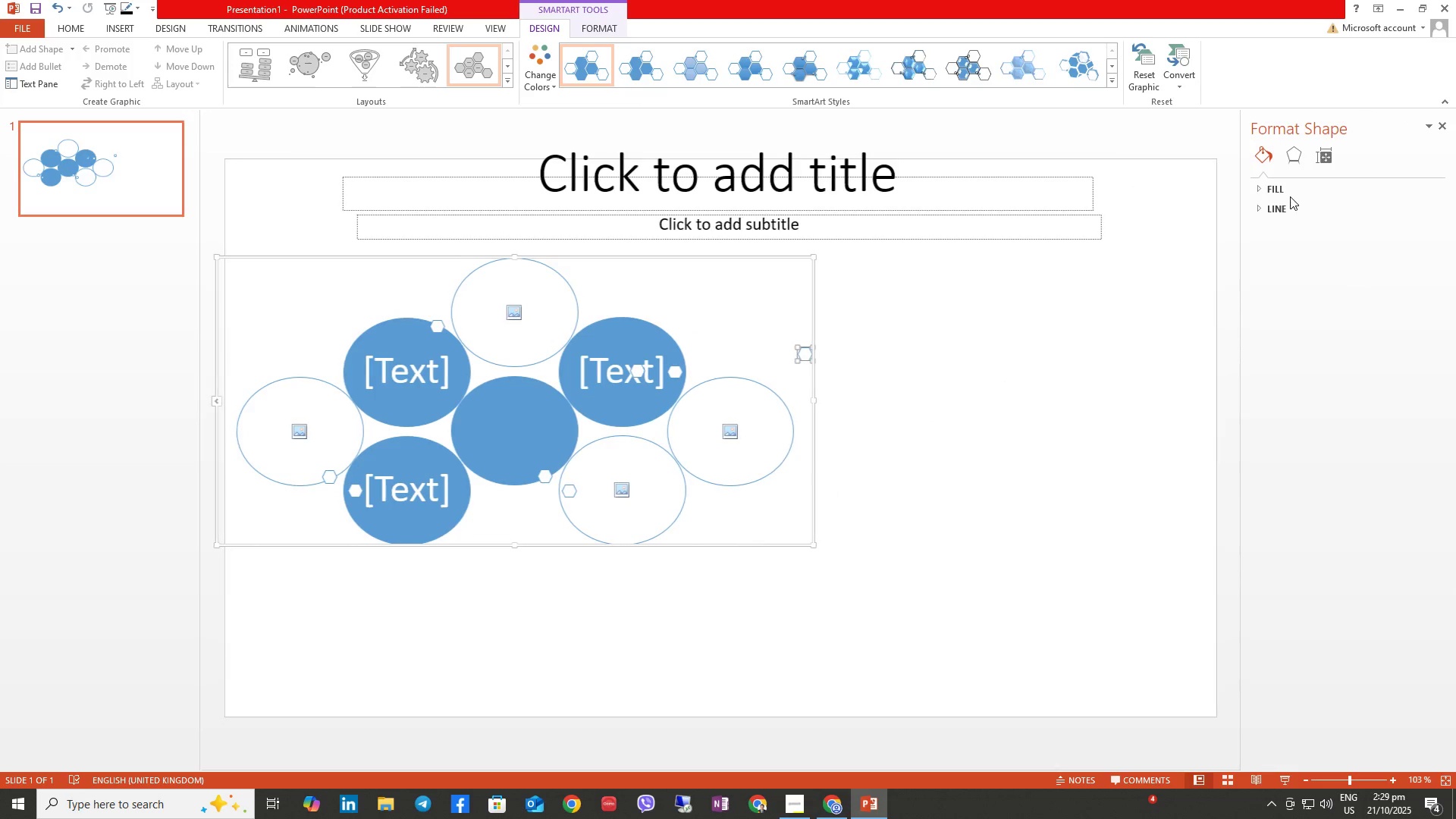 
left_click([1278, 190])
 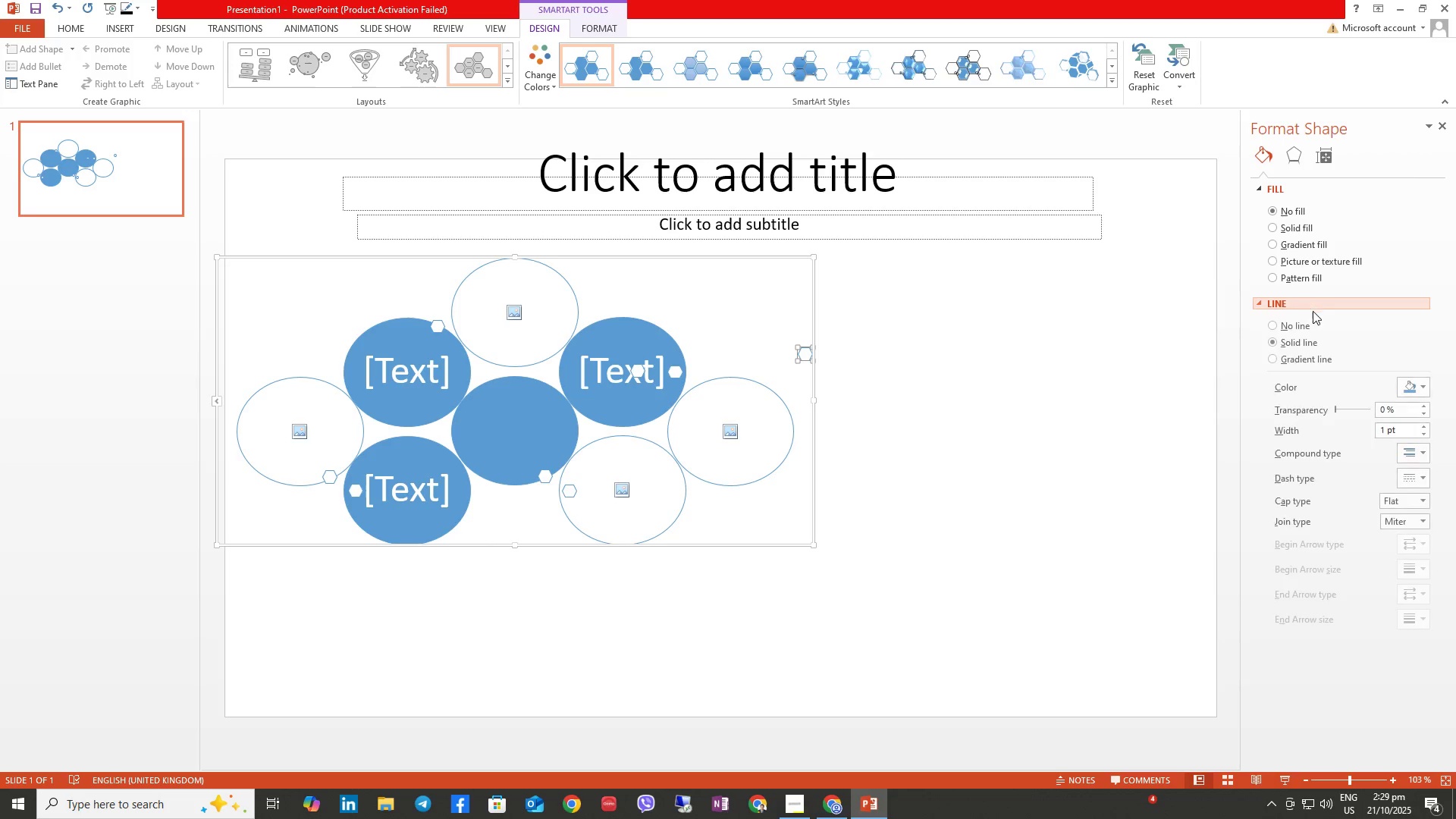 
left_click([1294, 330])
 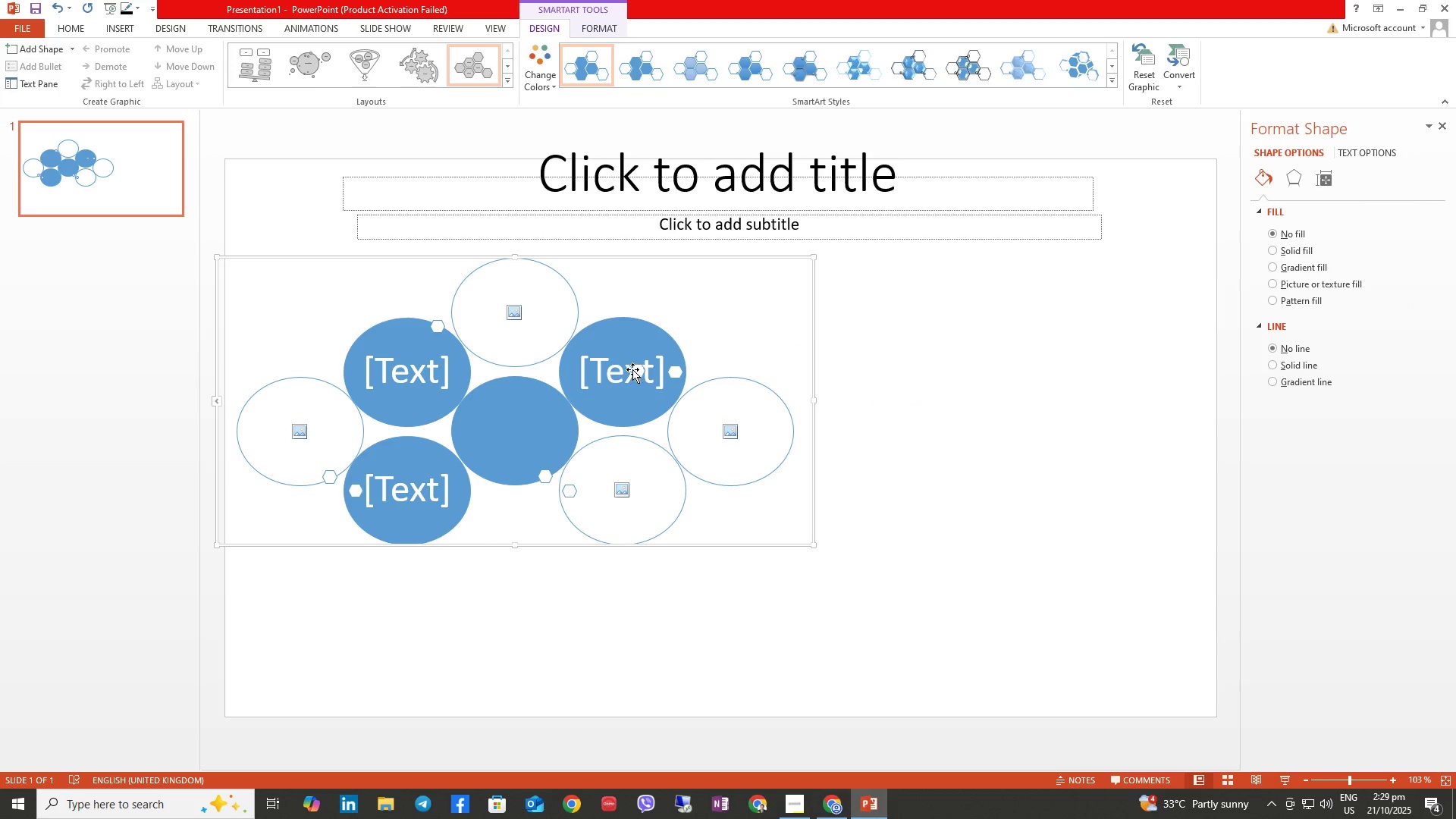 
left_click_drag(start_coordinate=[635, 369], to_coordinate=[705, 322])
 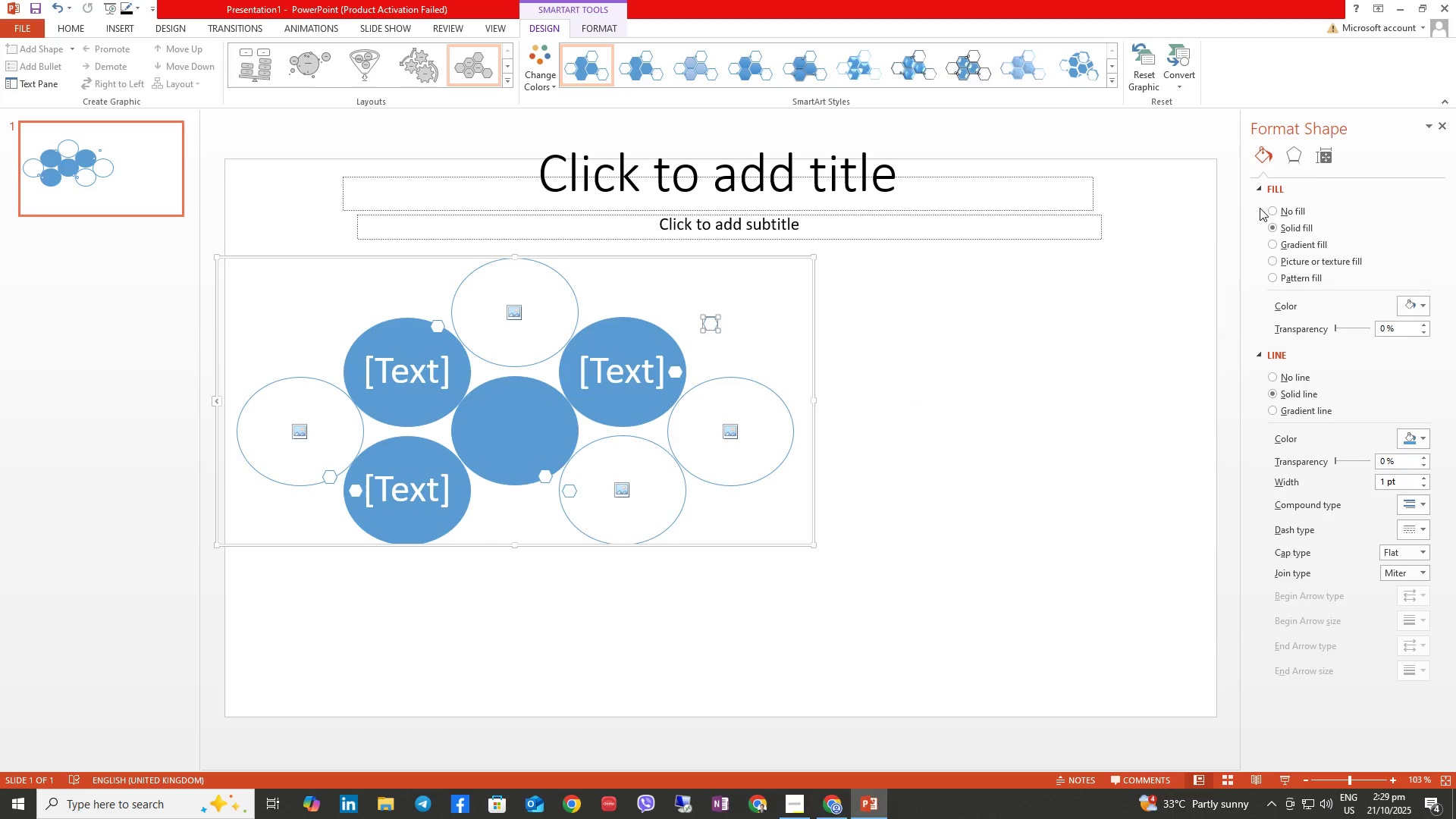 
left_click([1283, 202])
 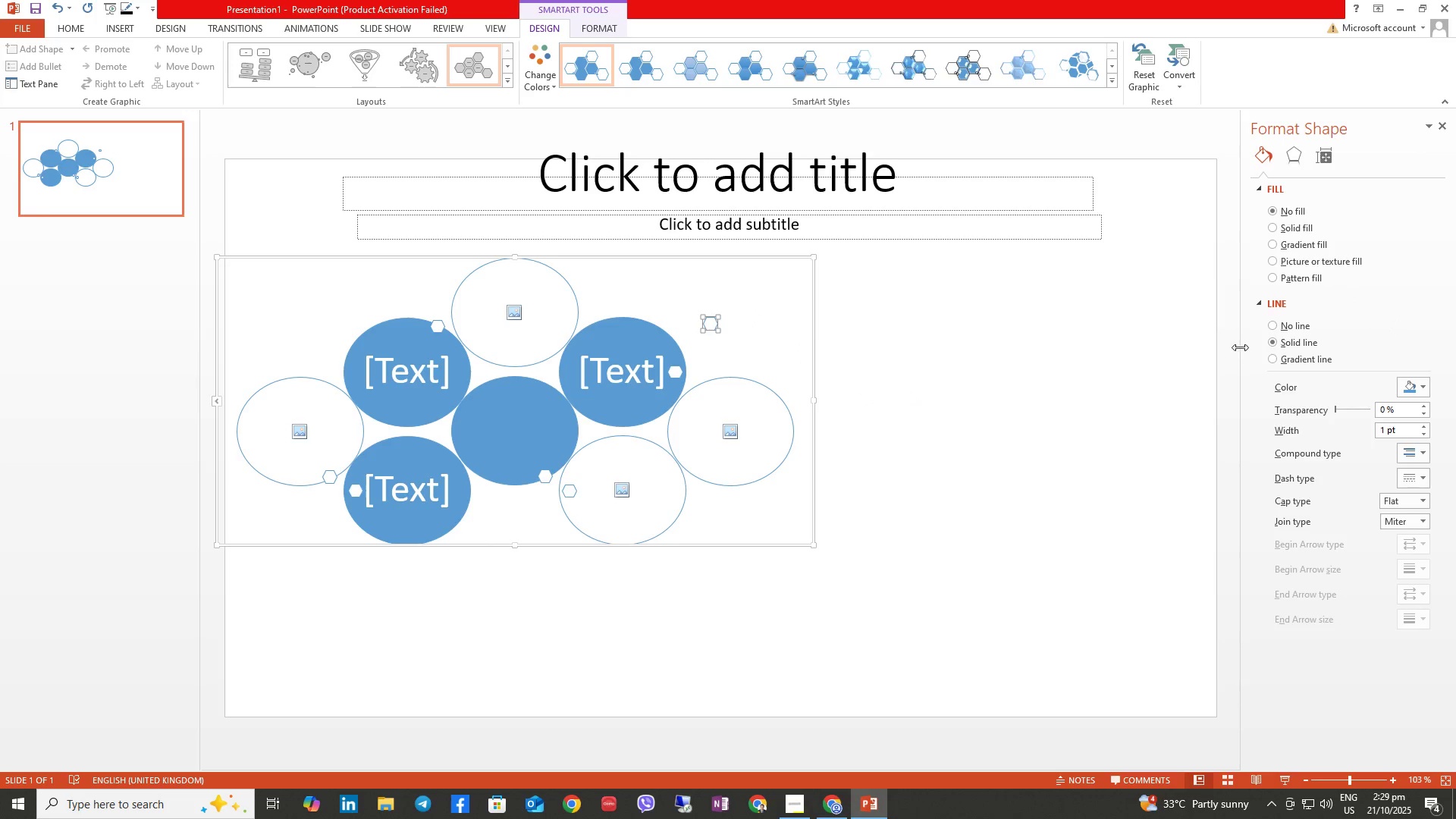 
left_click([1288, 324])
 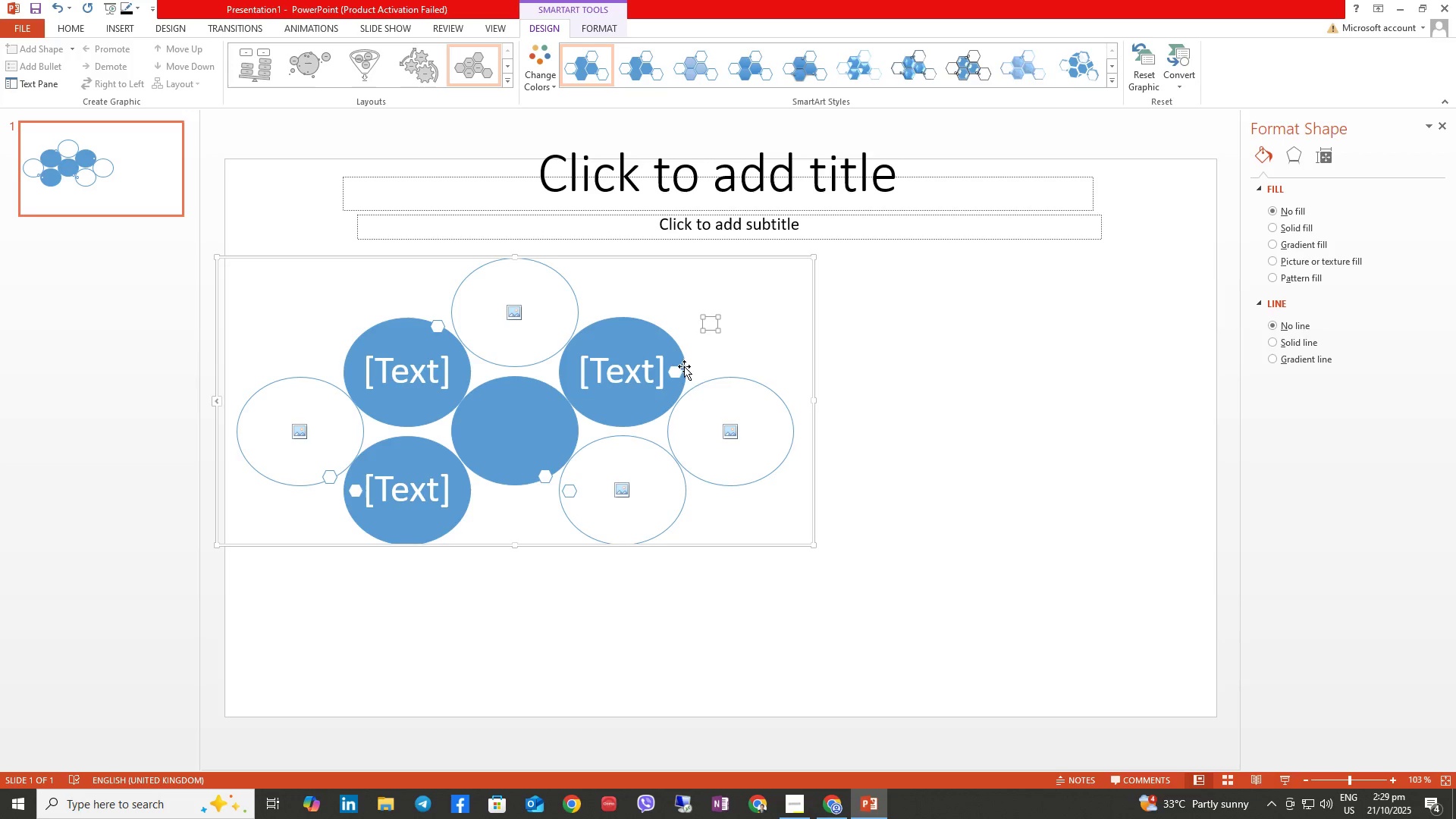 
left_click([673, 378])
 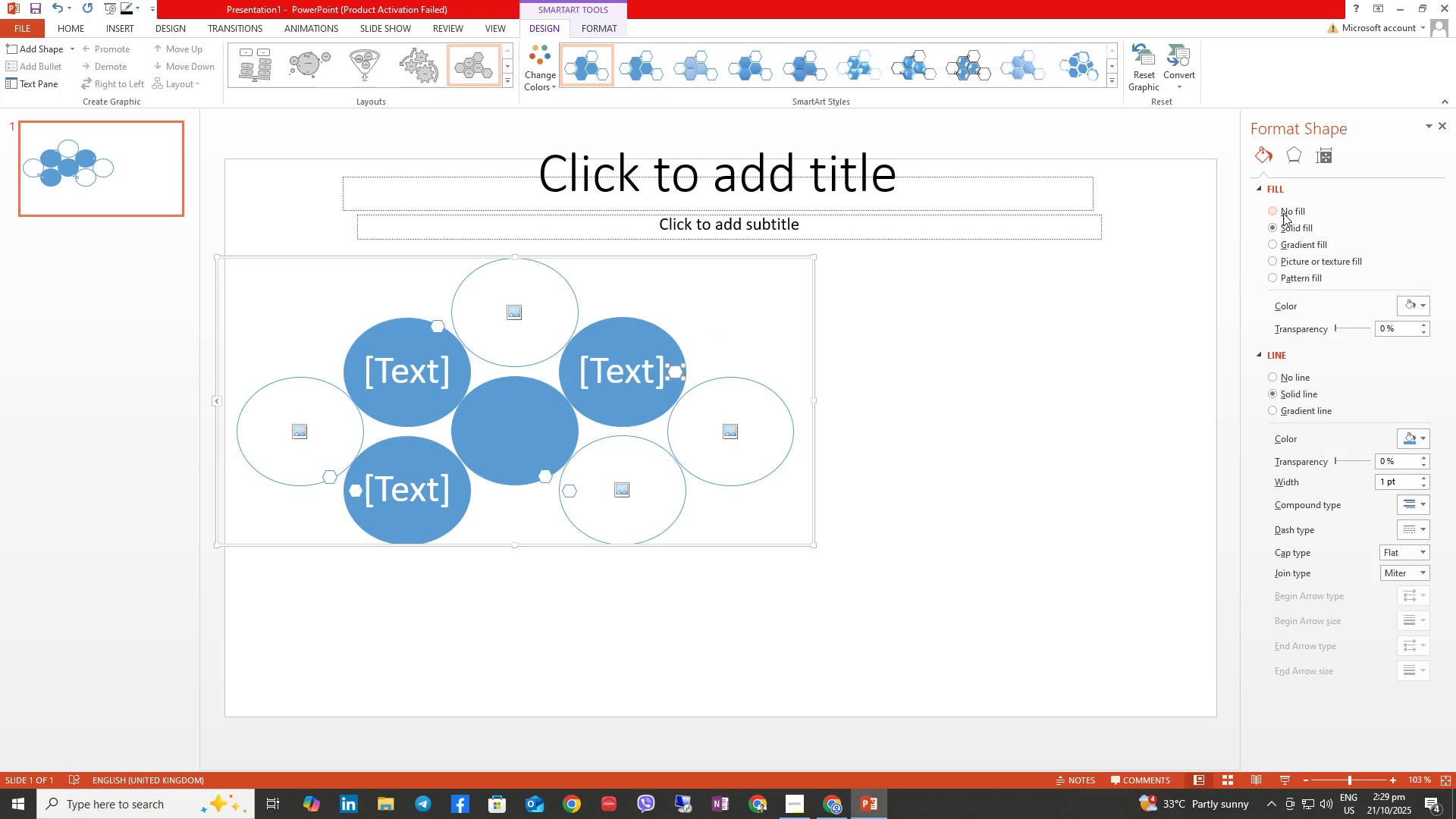 
left_click([1290, 209])
 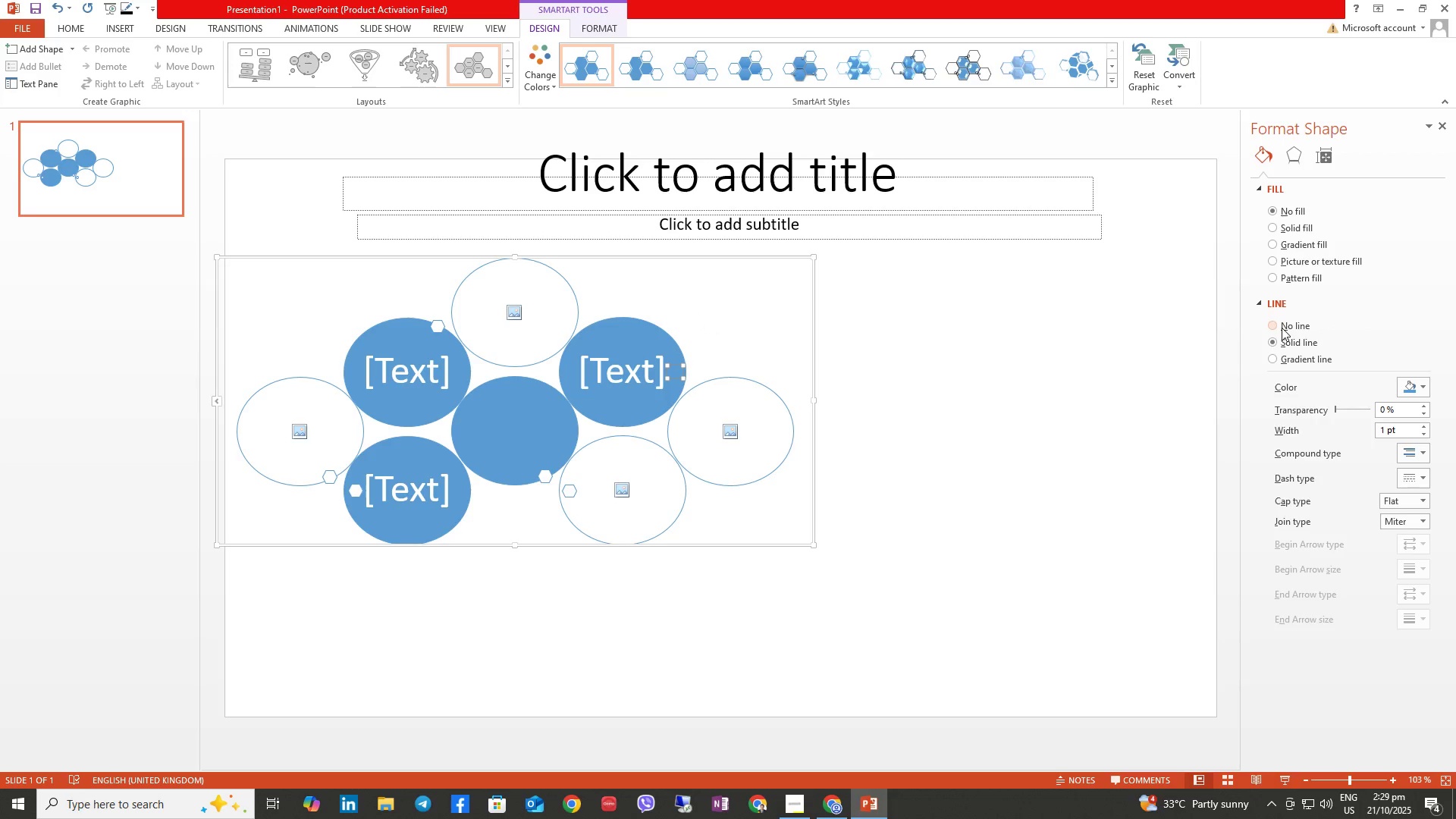 
left_click([1282, 328])
 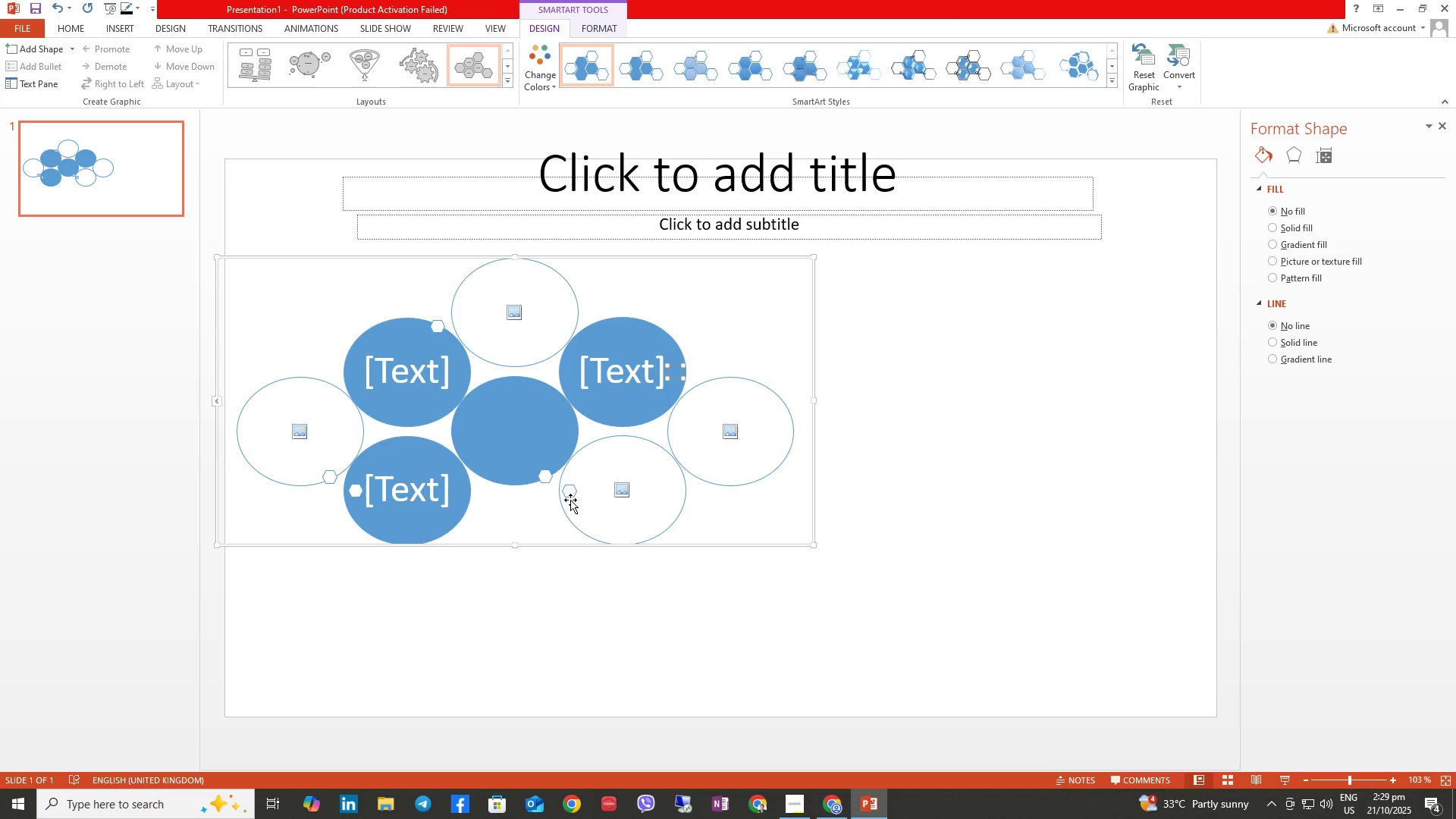 
left_click([569, 492])
 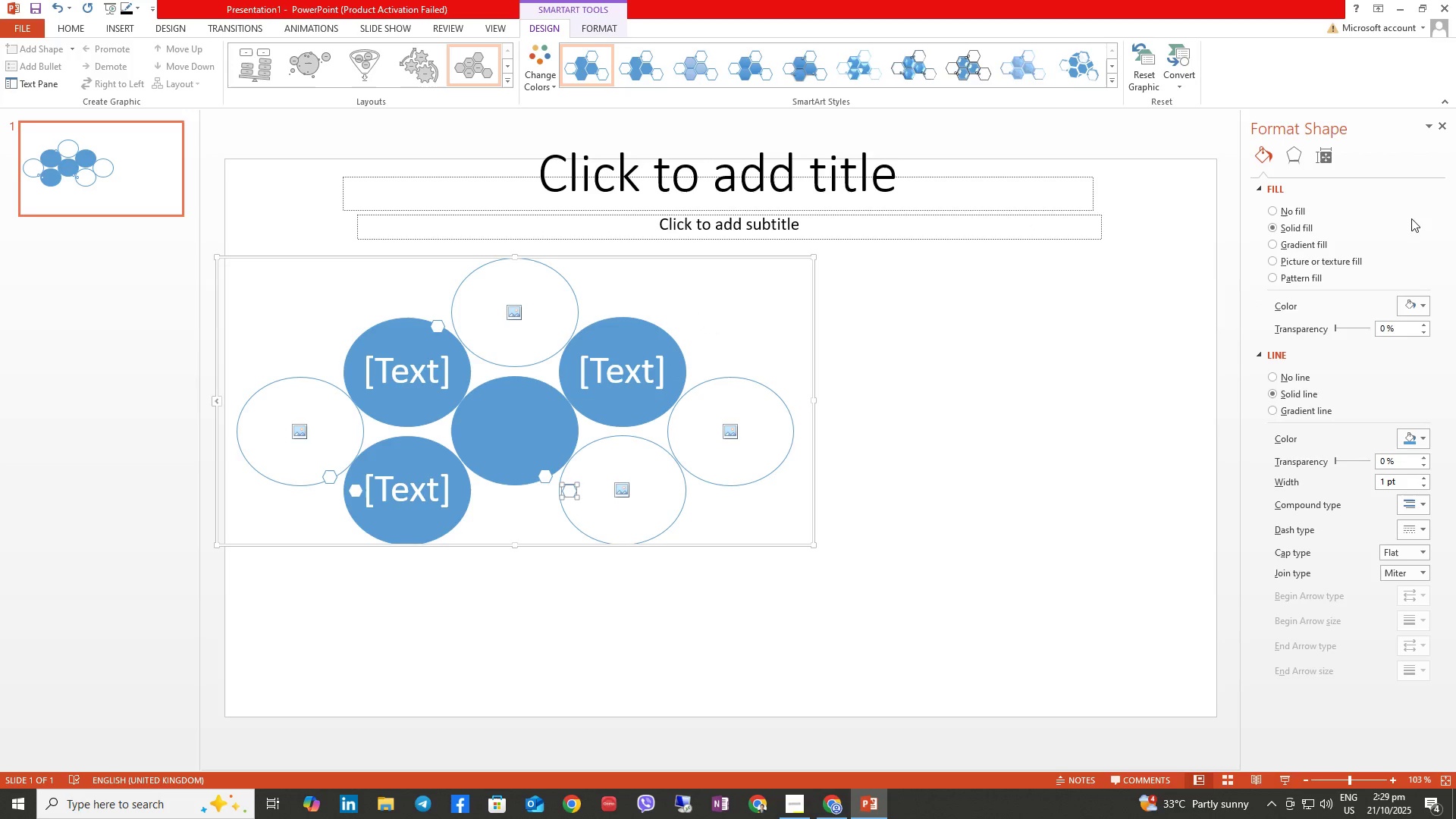 
left_click([1307, 212])
 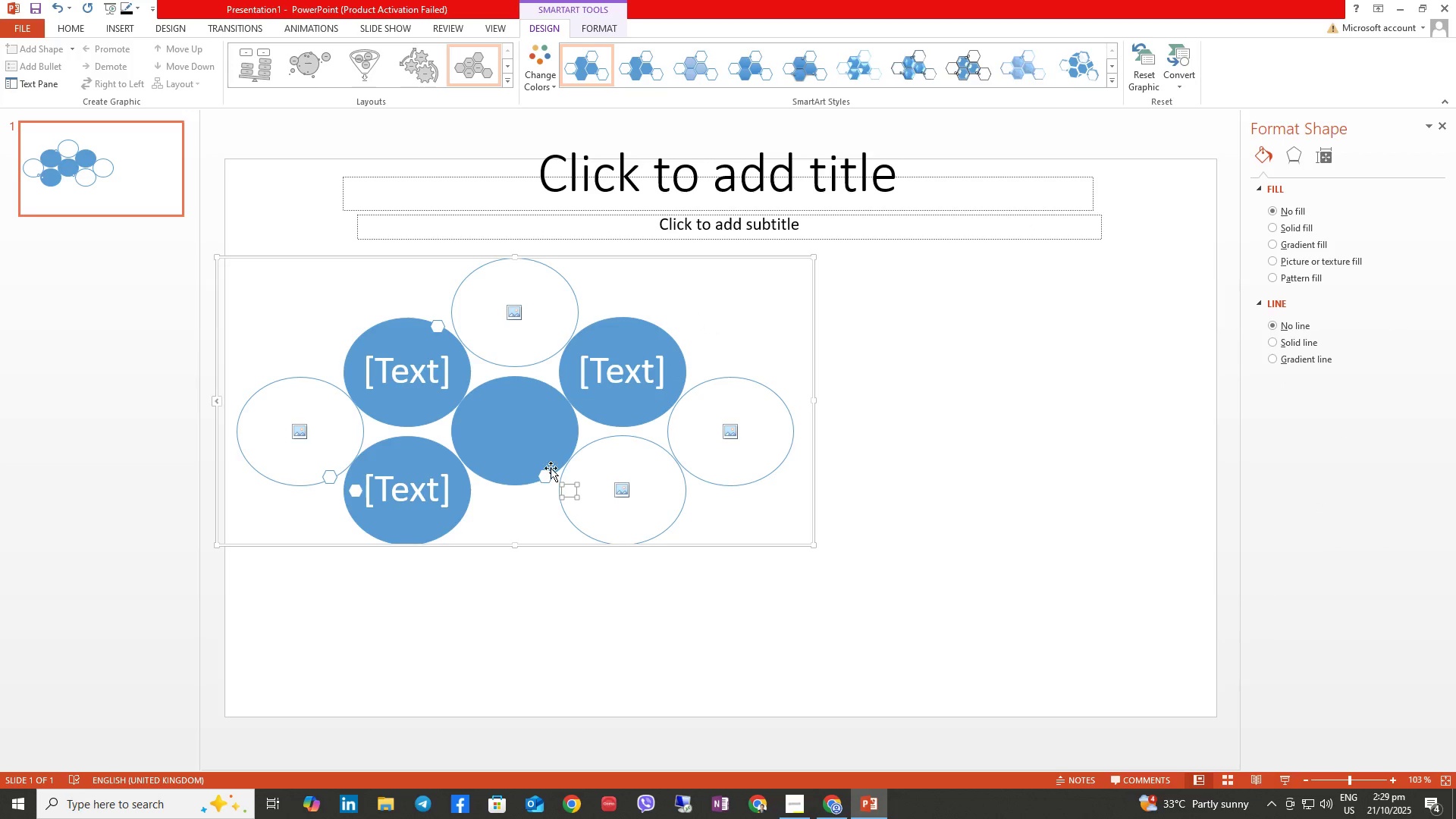 
left_click([546, 472])
 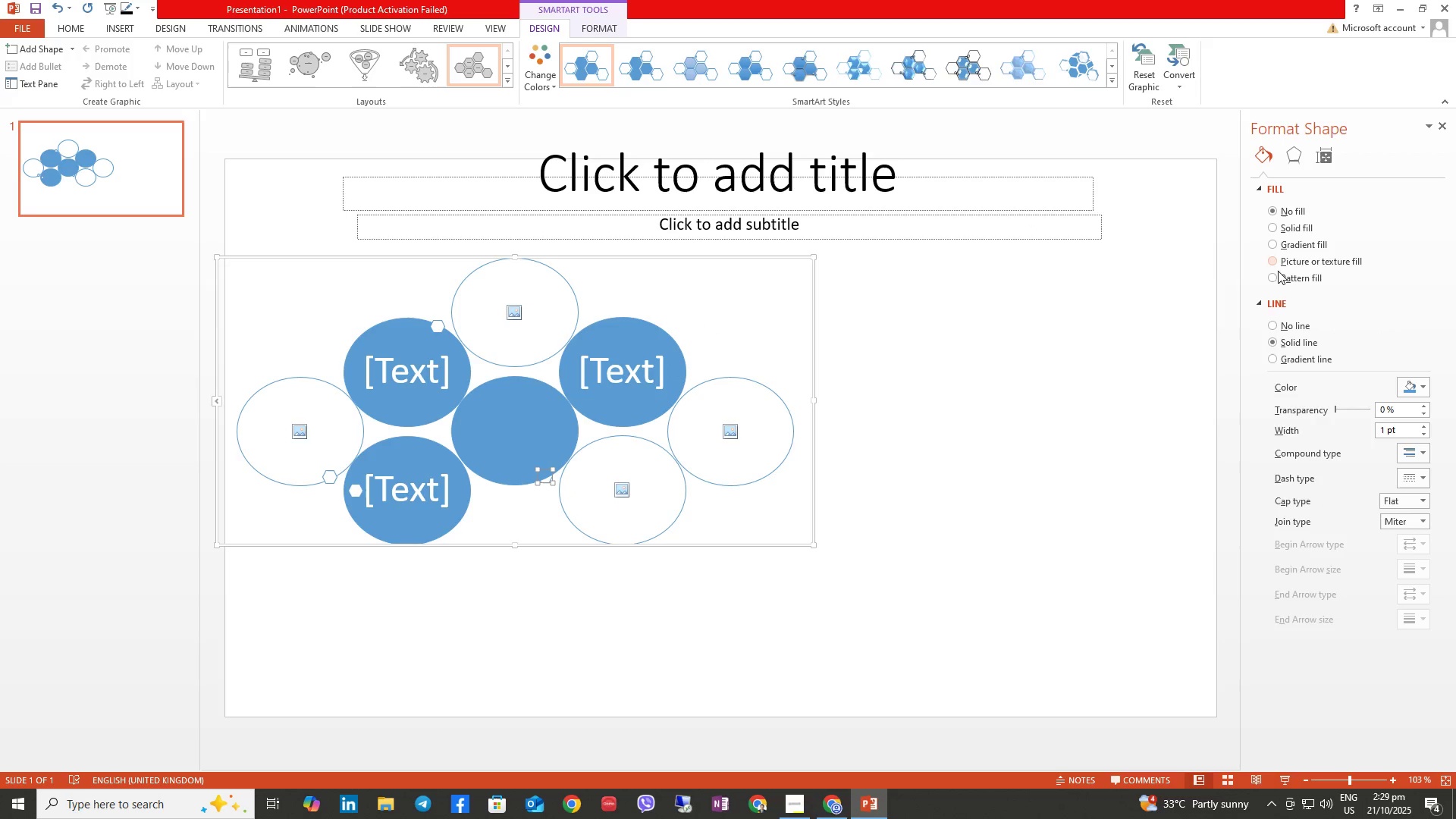 
left_click([1280, 323])
 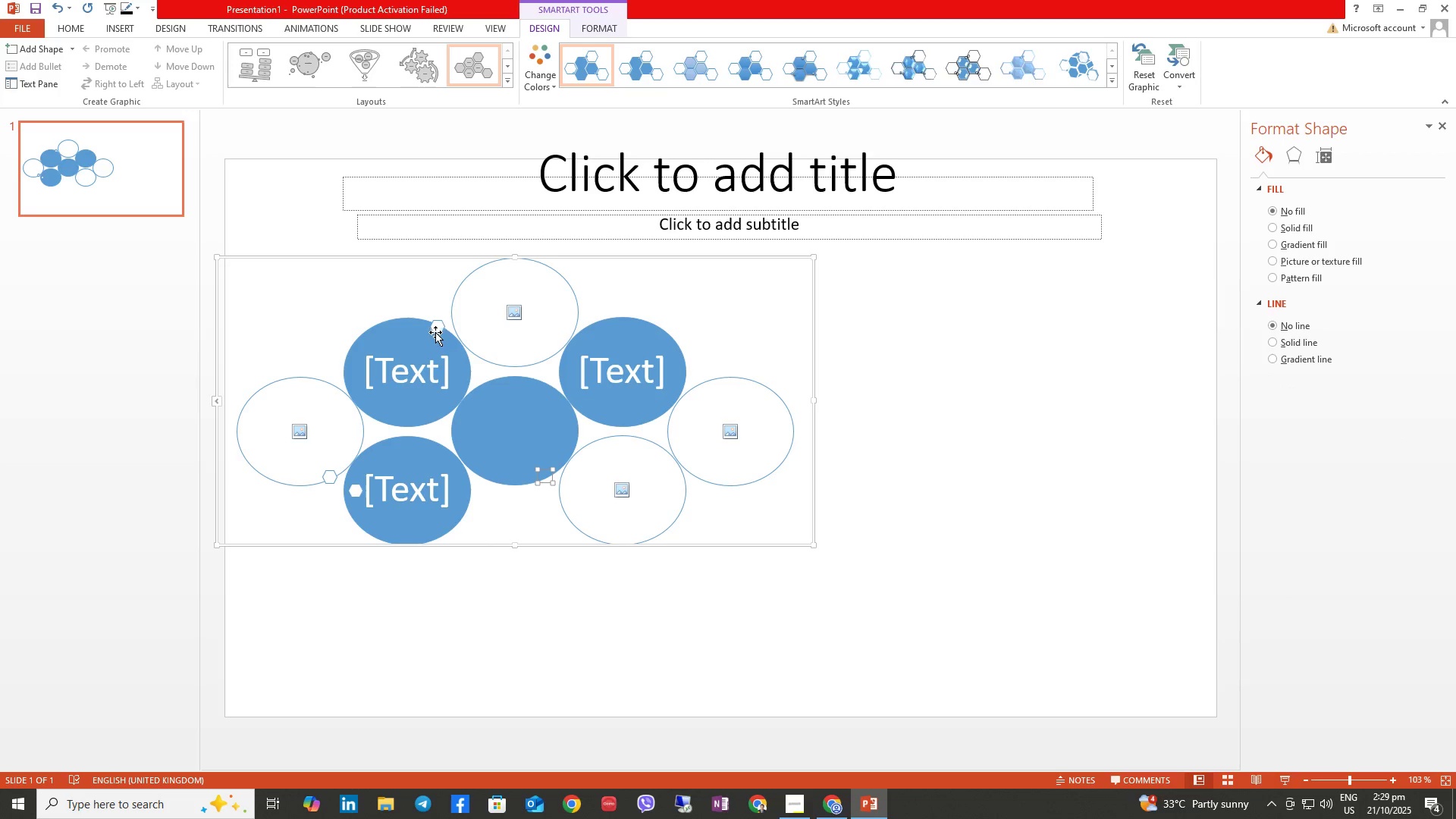 
left_click([438, 326])
 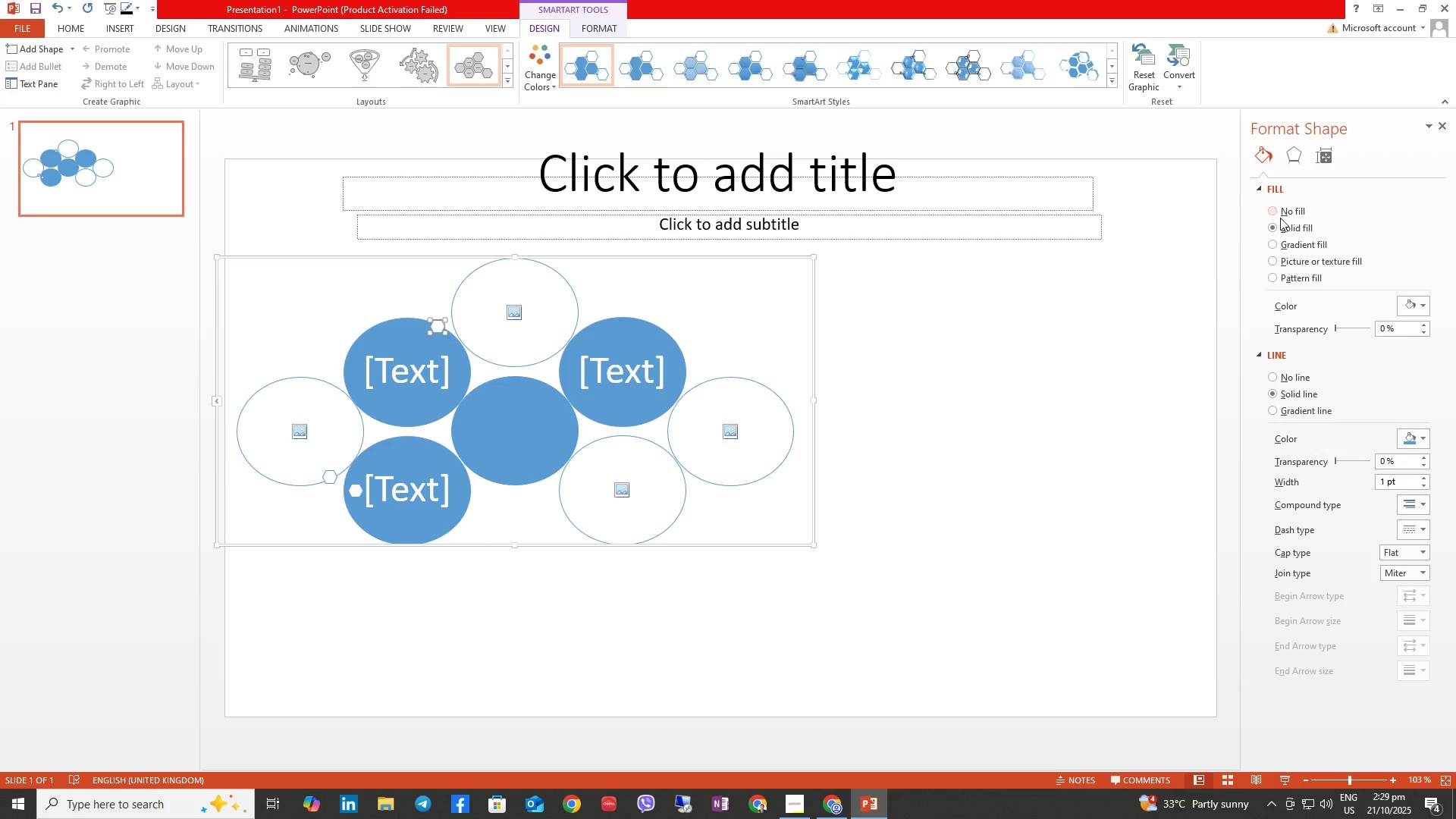 
left_click([1278, 212])
 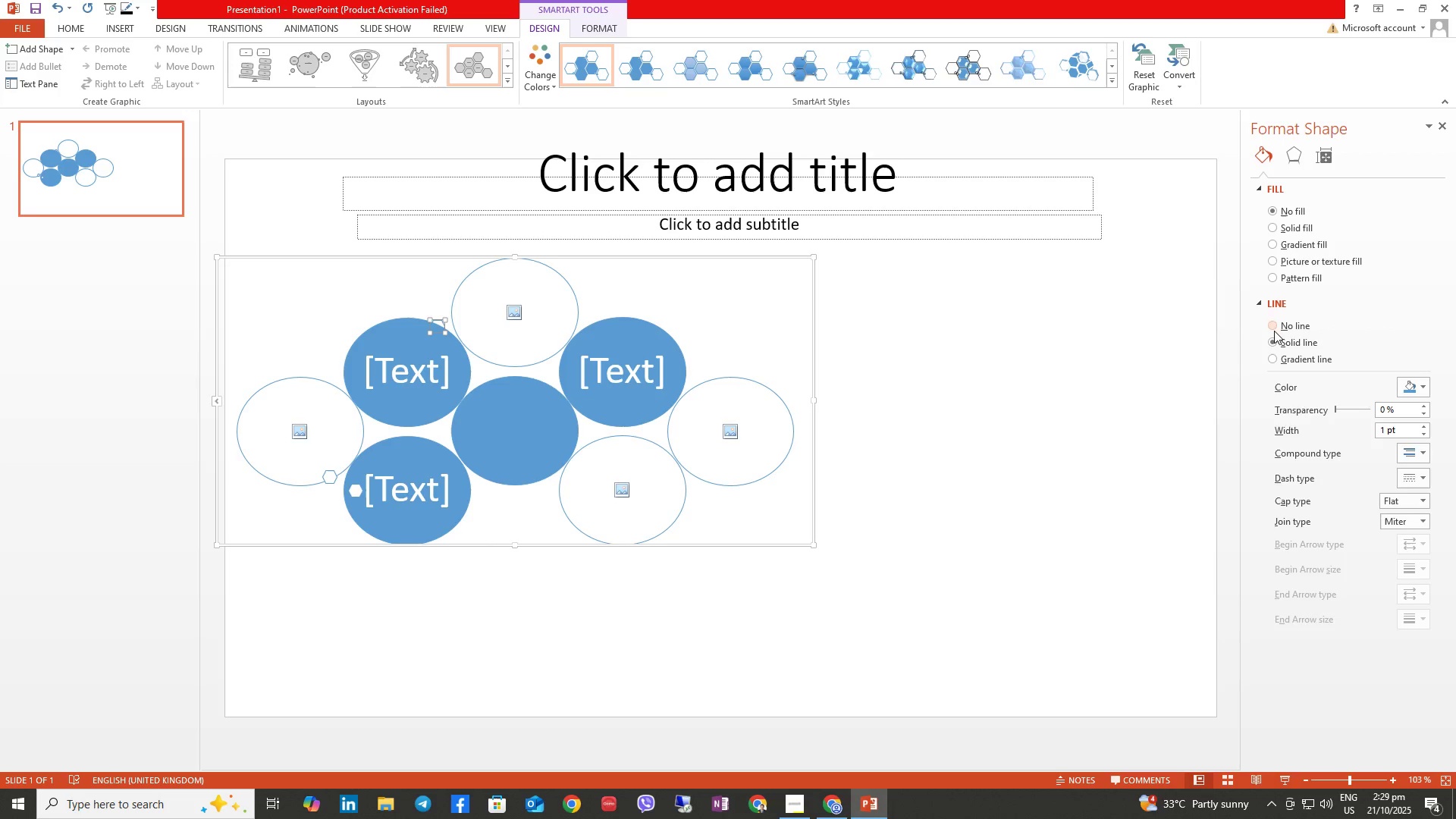 
left_click([1274, 331])
 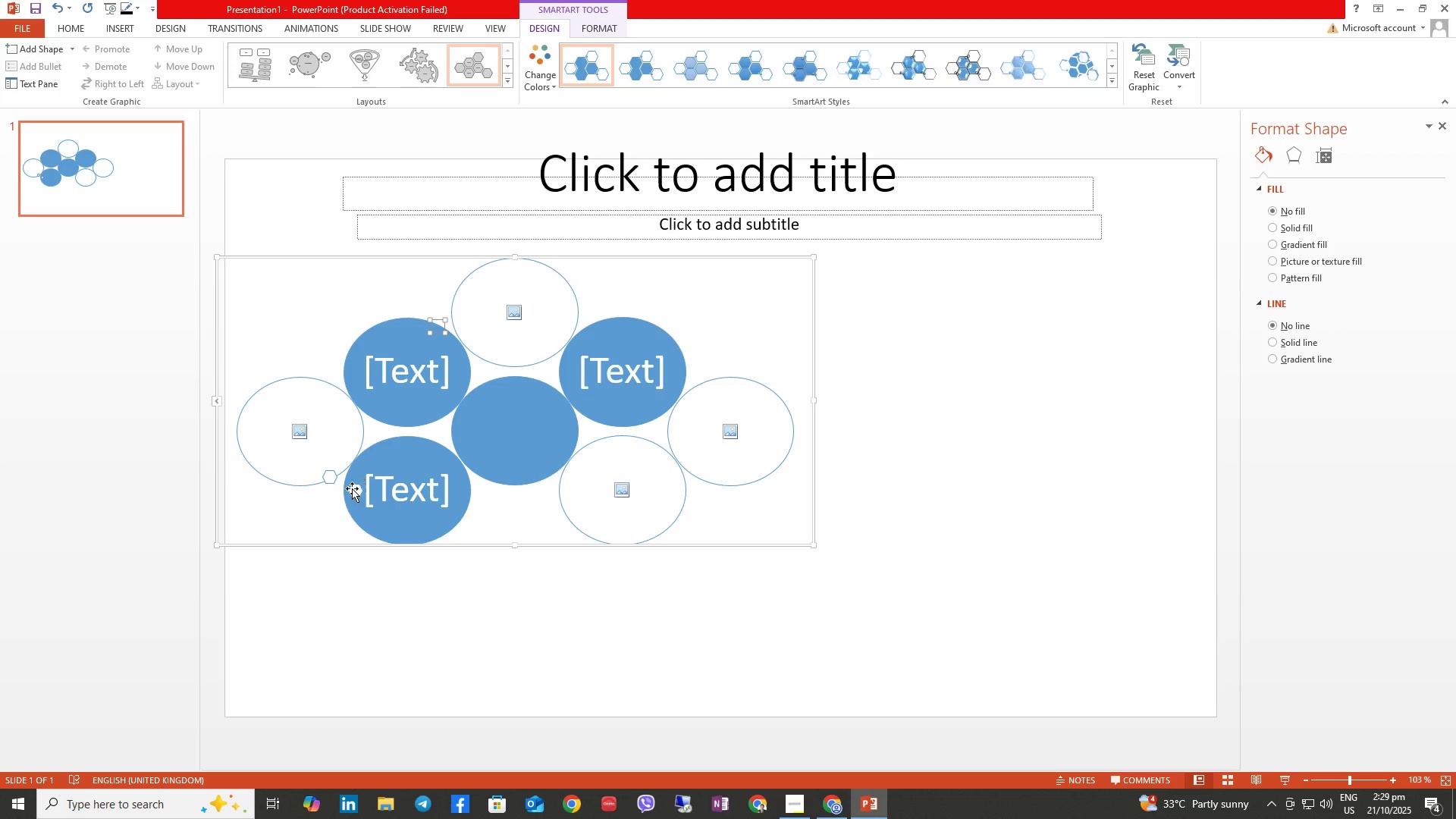 
left_click([350, 491])
 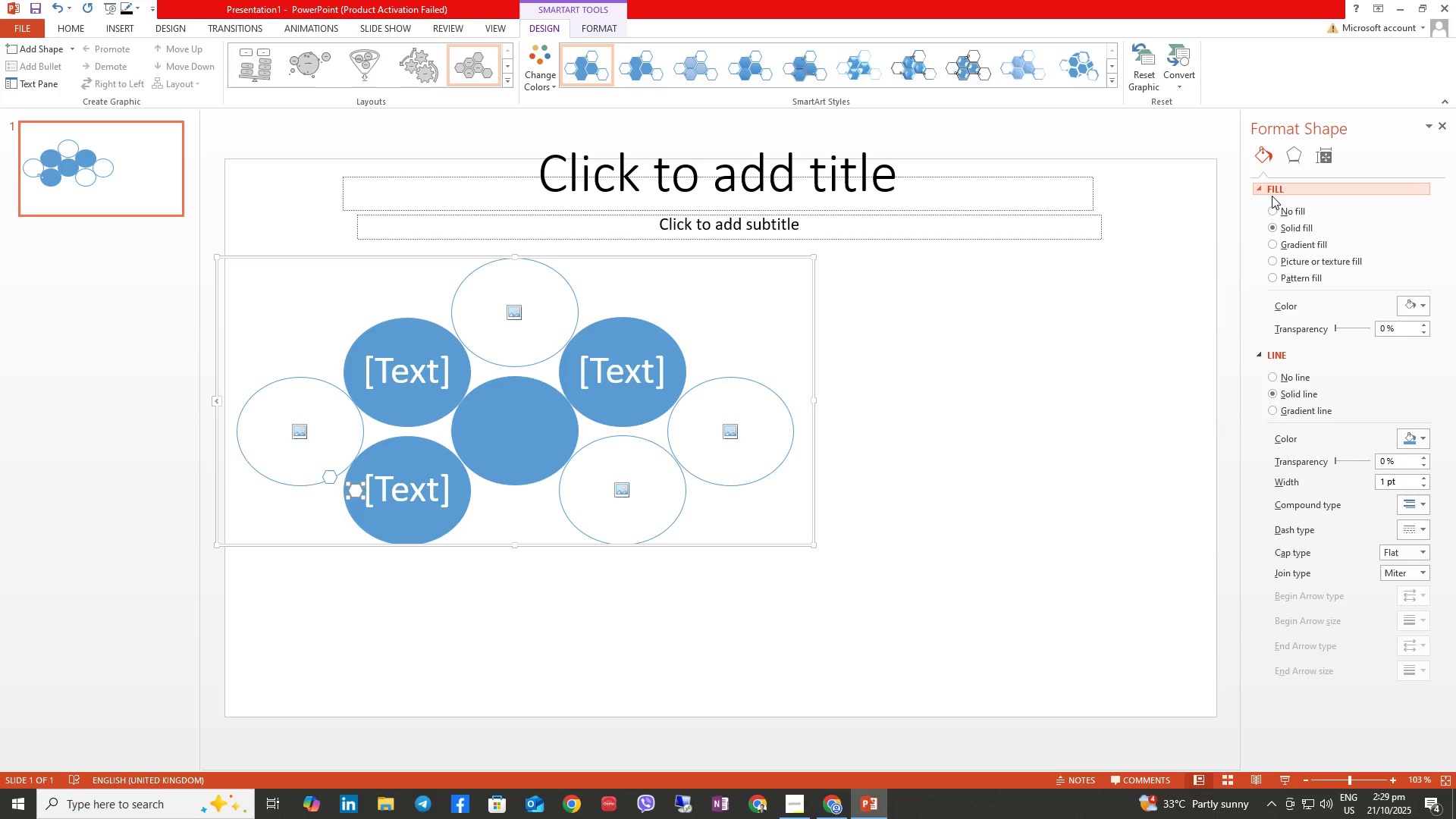 
left_click([1279, 210])
 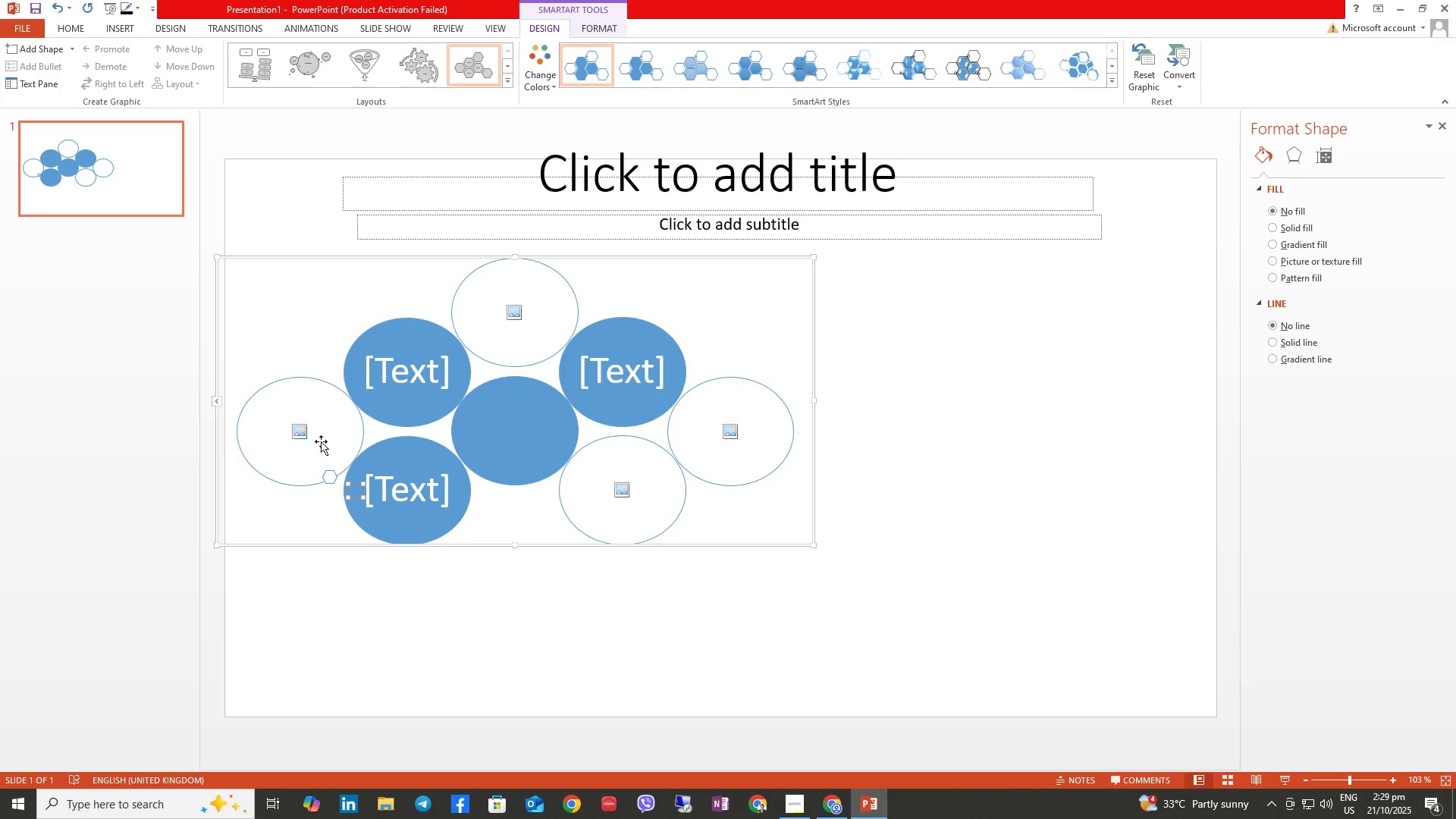 
left_click([325, 474])
 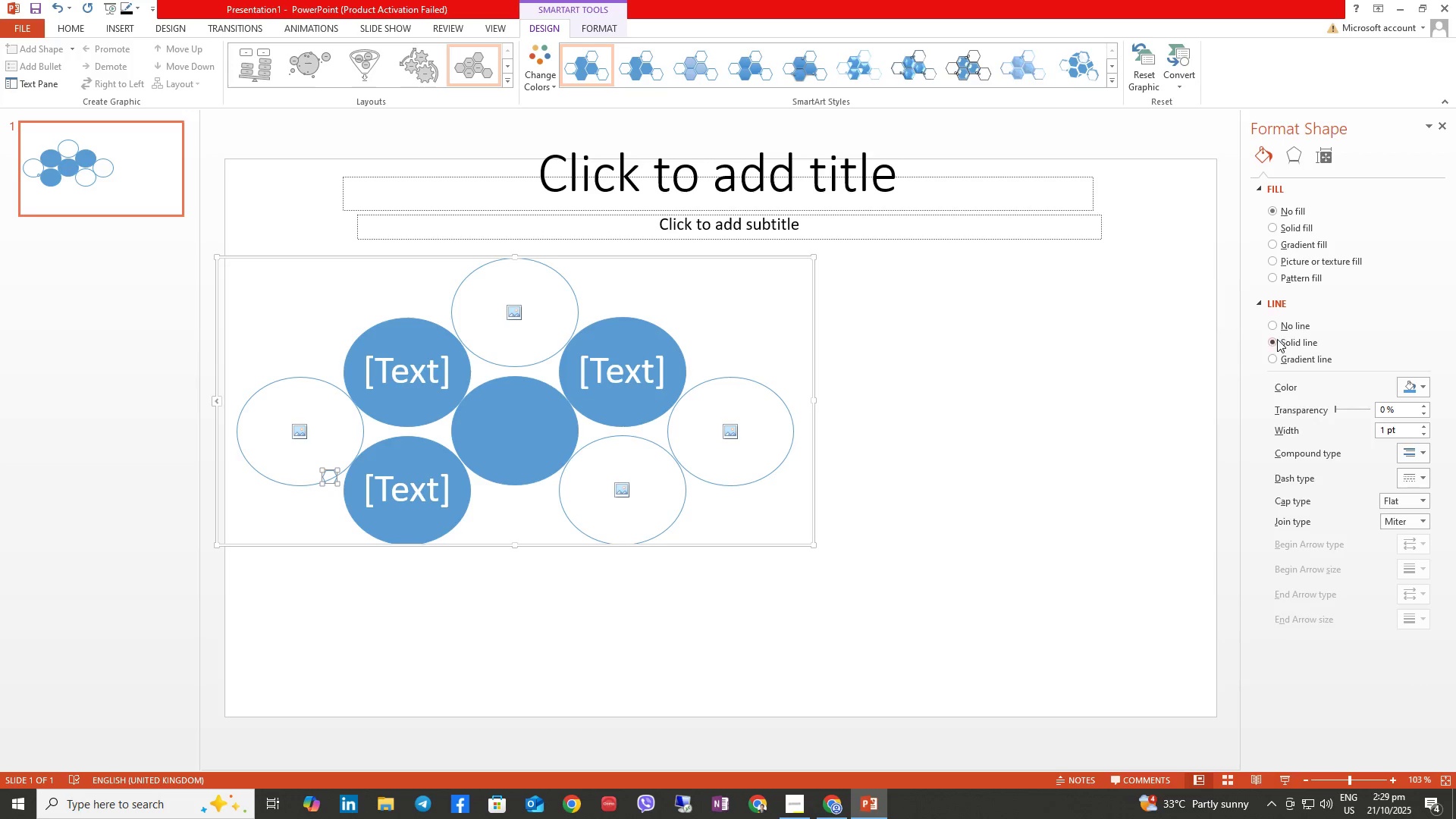 
left_click([1281, 328])
 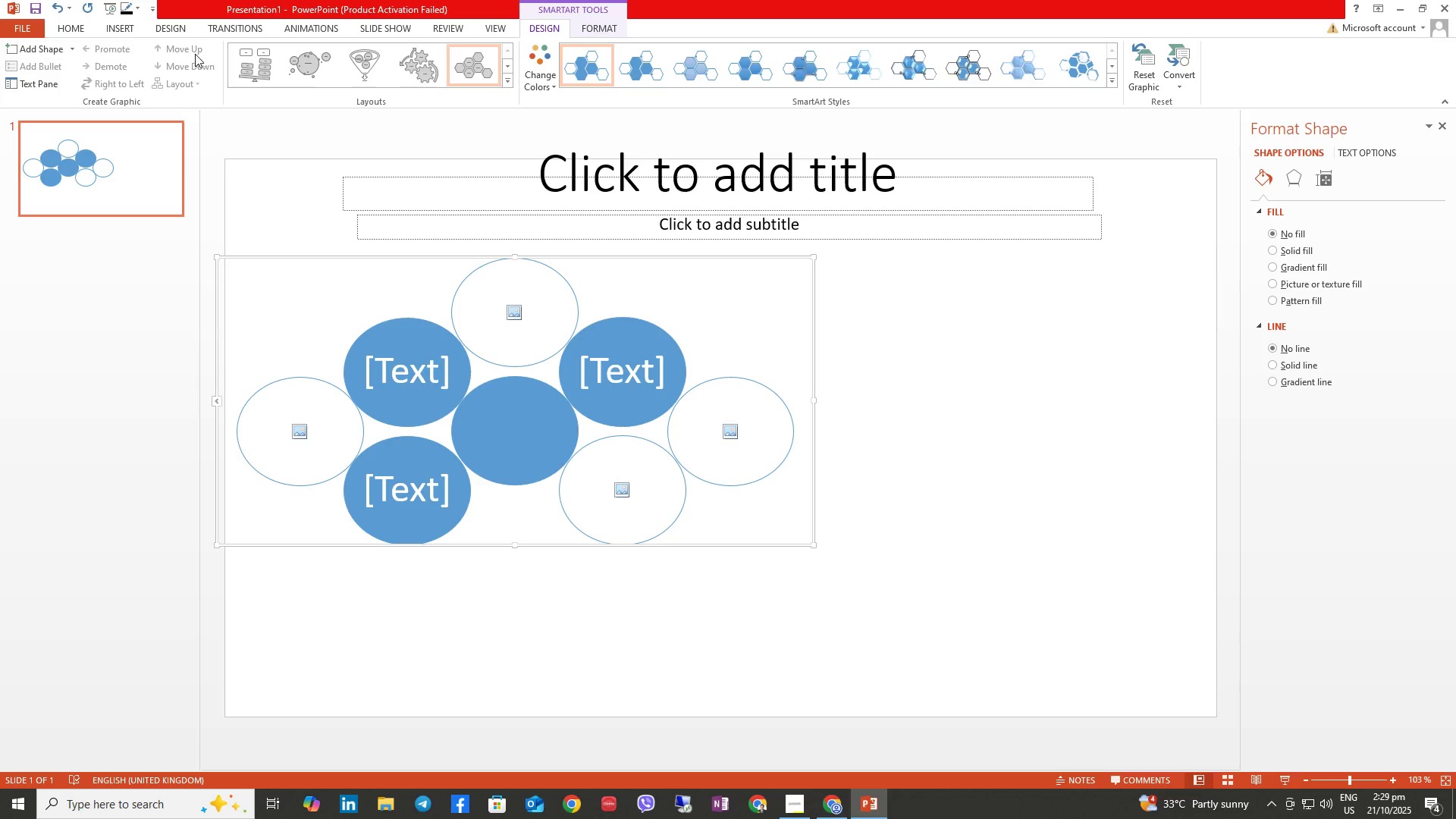 
left_click([128, 25])
 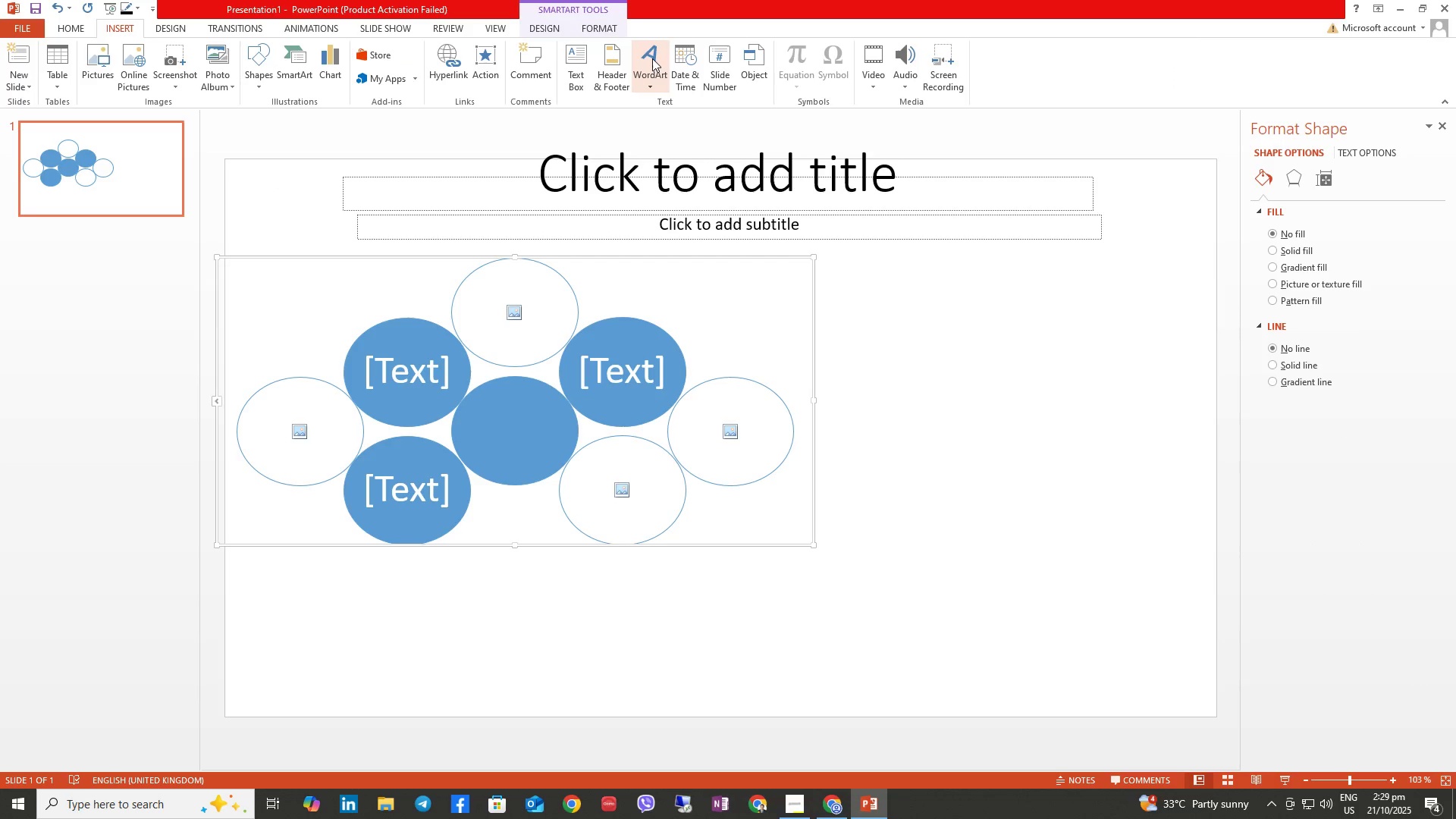 
left_click([579, 67])
 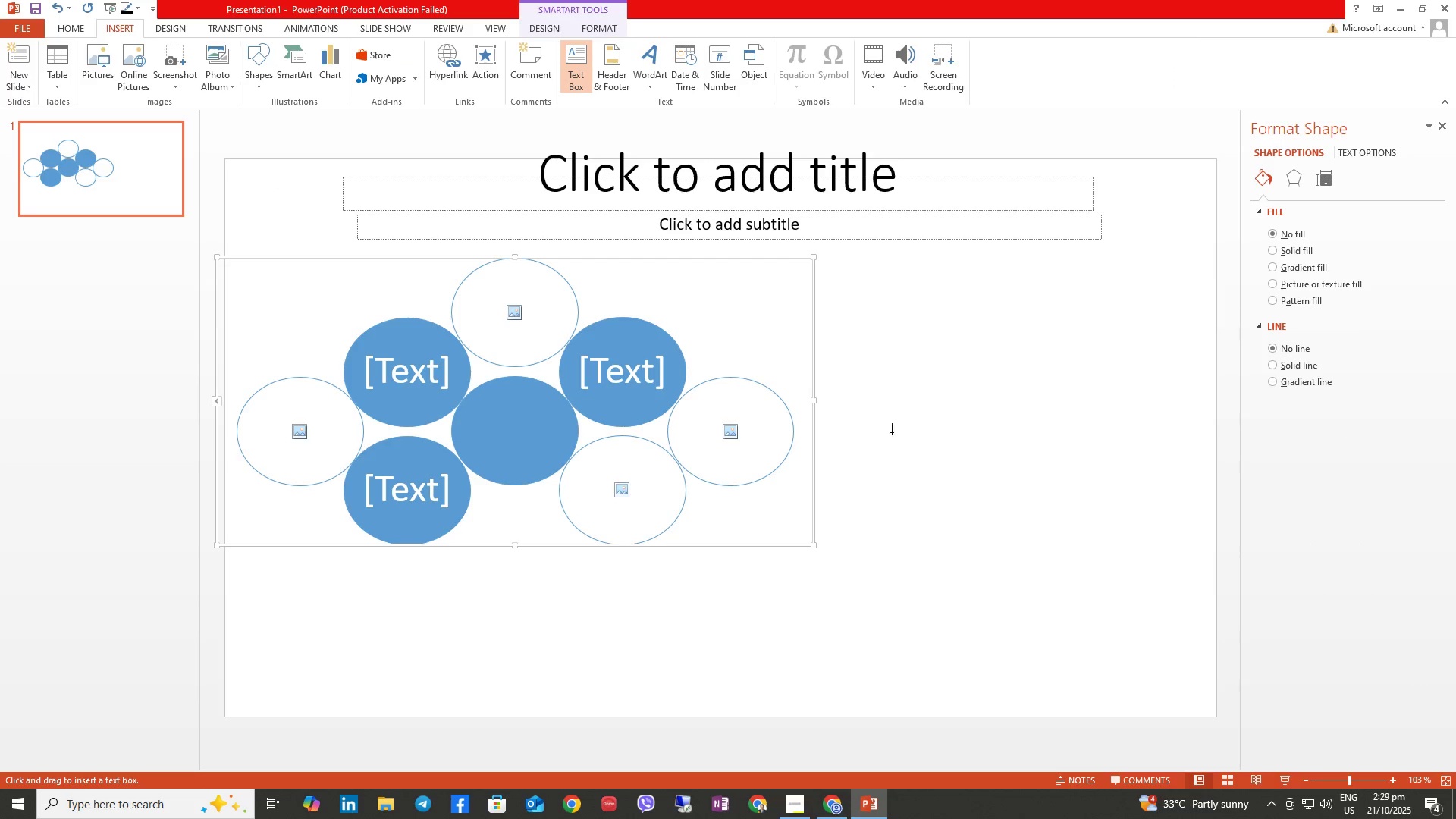 
left_click_drag(start_coordinate=[880, 376], to_coordinate=[1084, 504])
 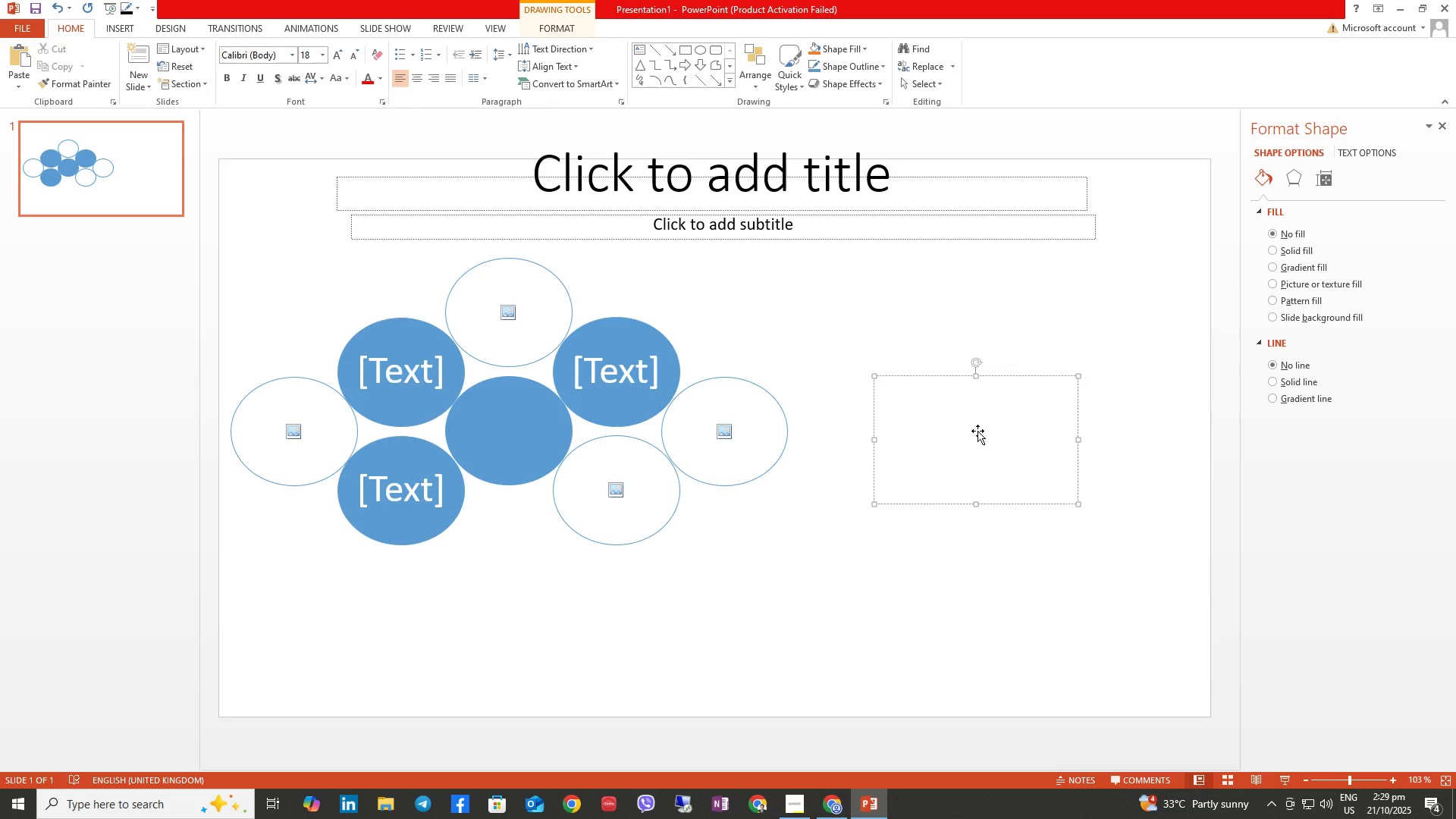 
left_click([977, 431])
 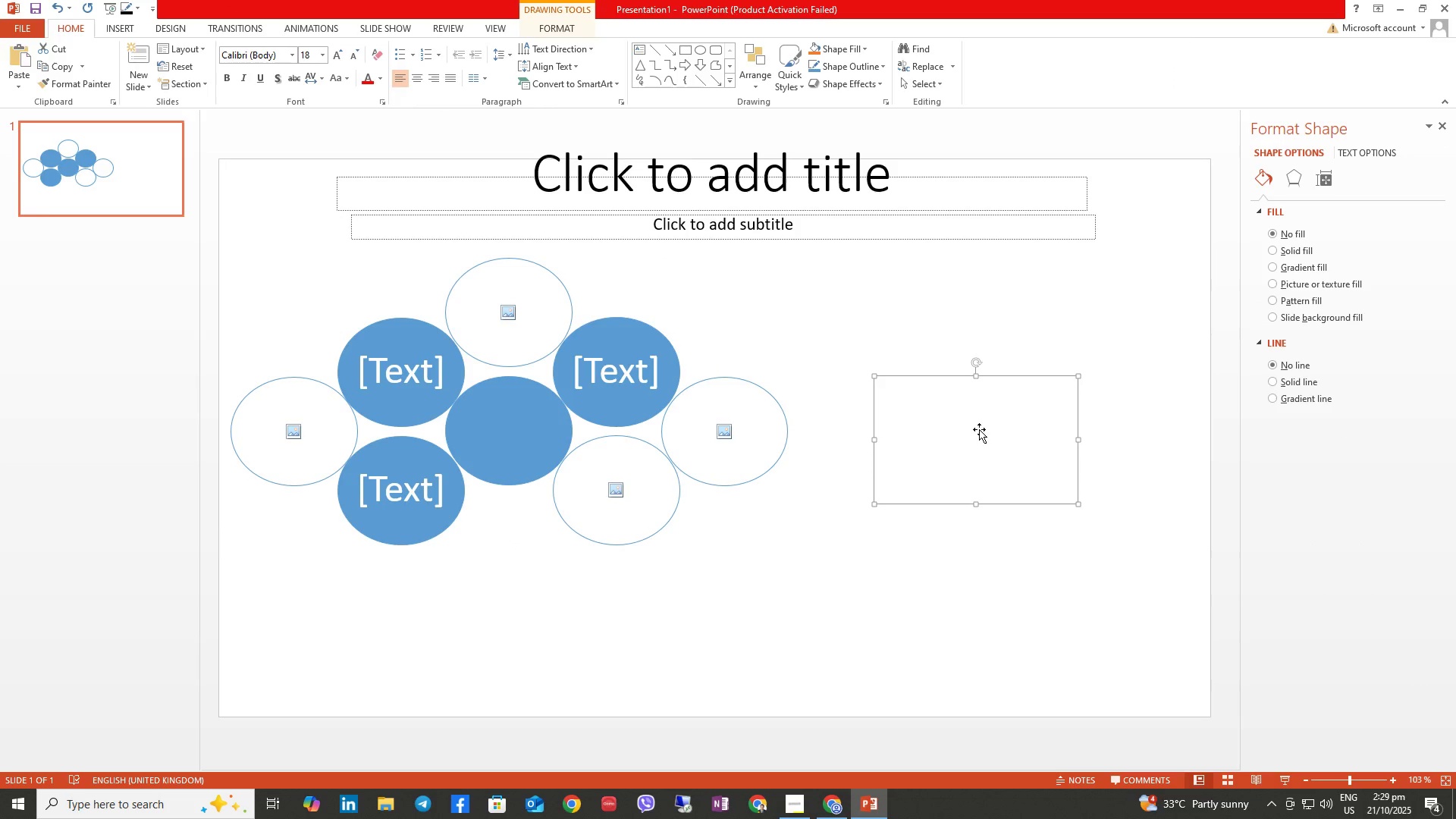 
type(Obr)
key(Backspace)
type(jectives:)
 